 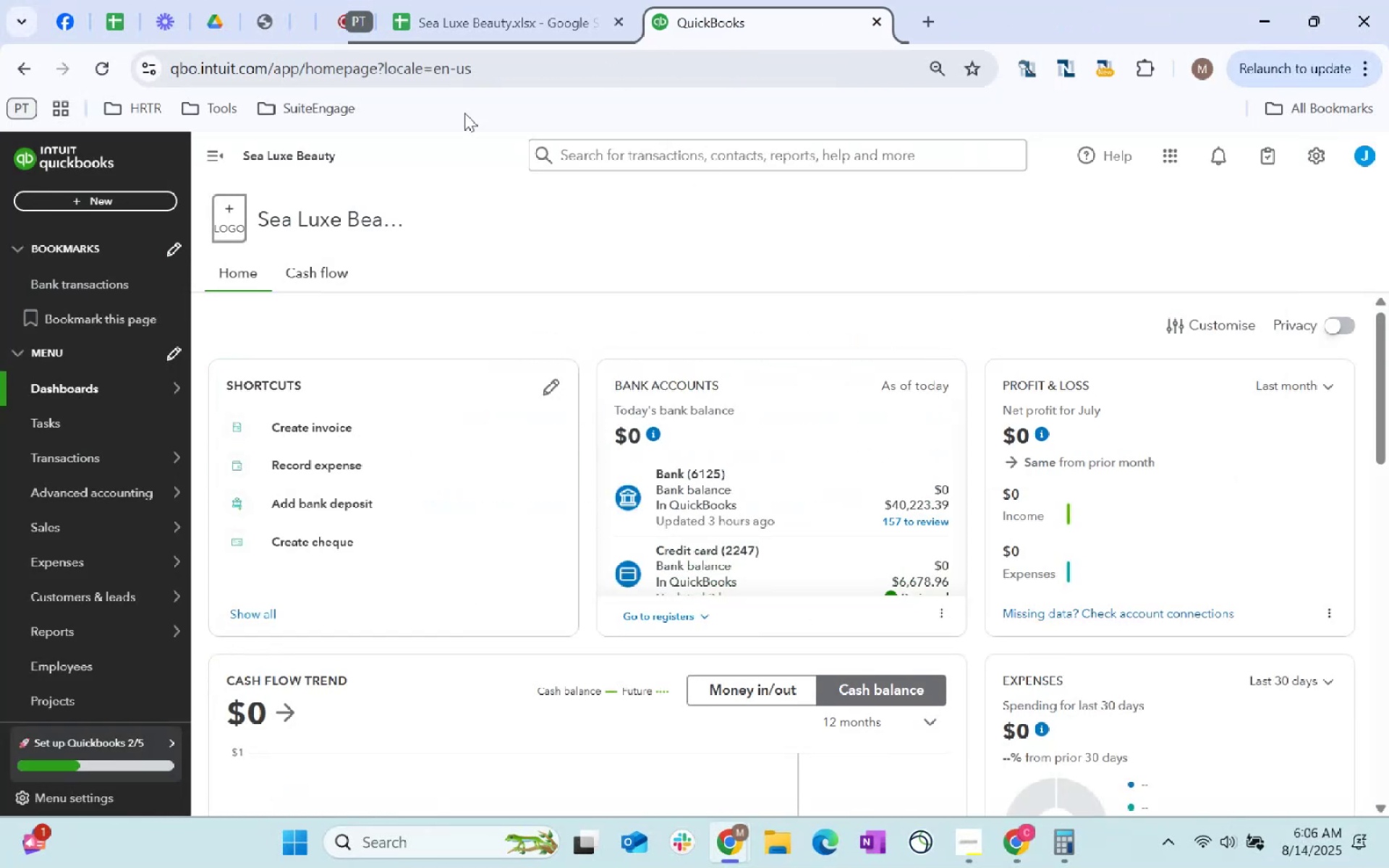 
right_click([271, 22])
 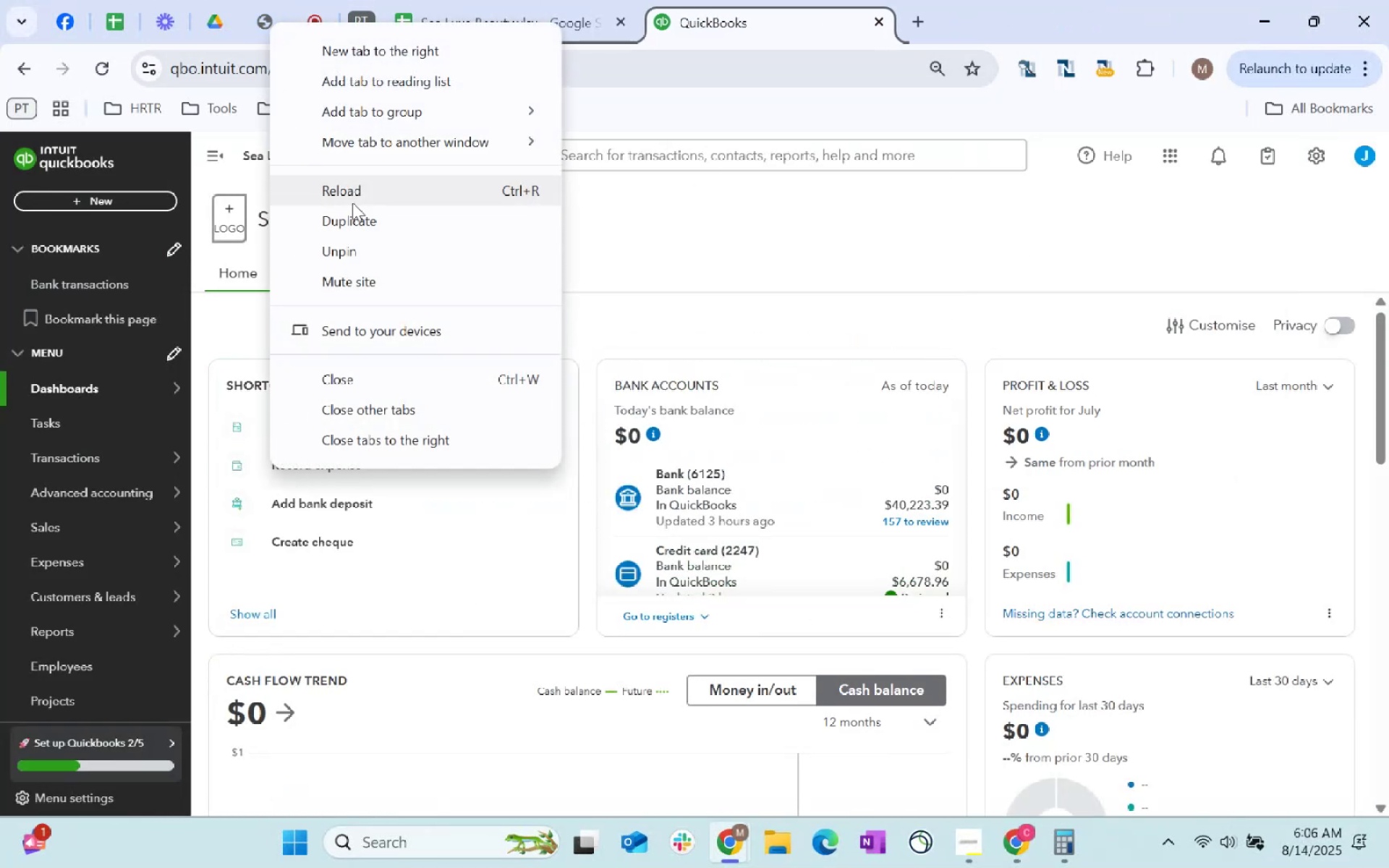 
left_click([382, 389])
 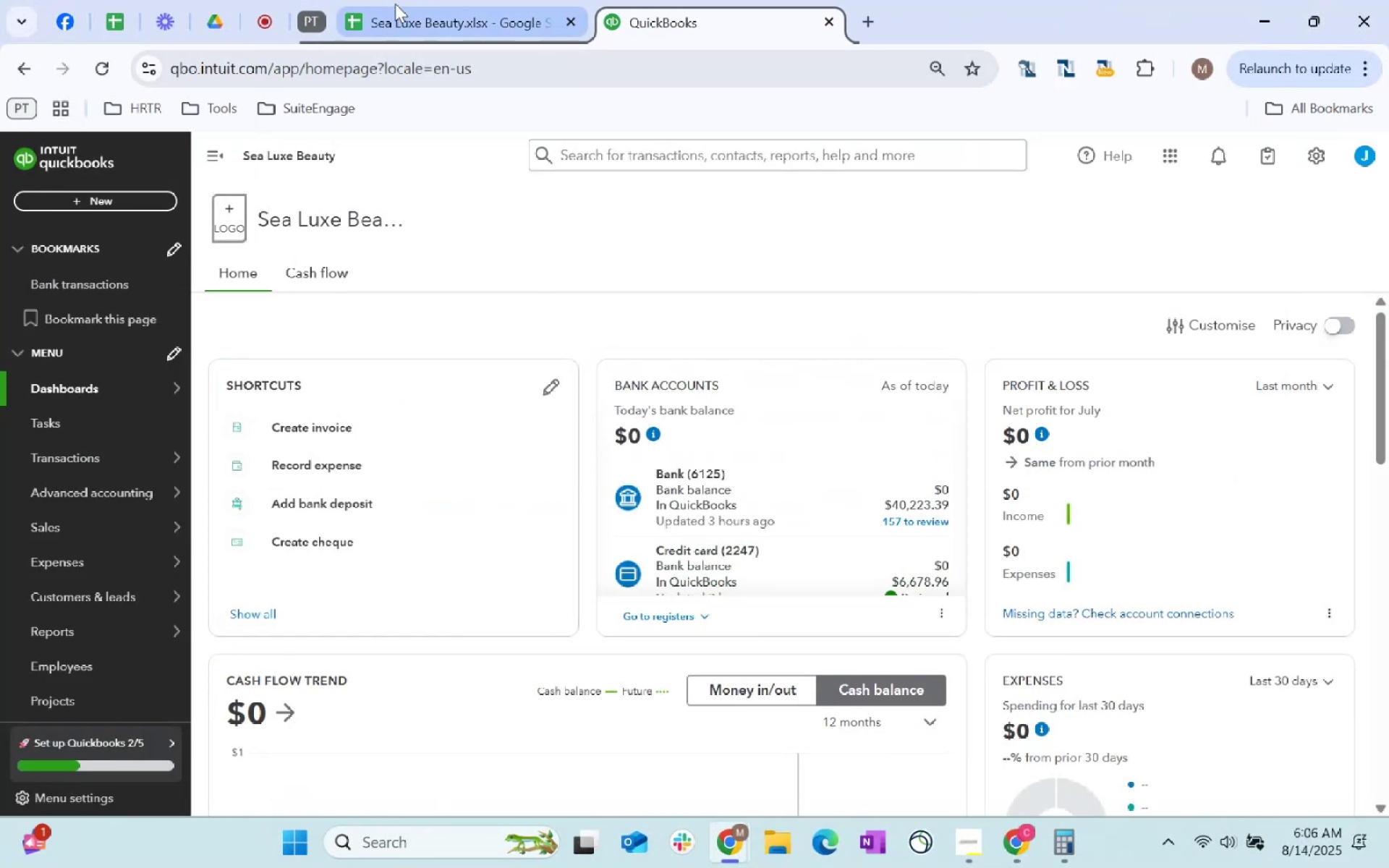 
left_click([432, 1])
 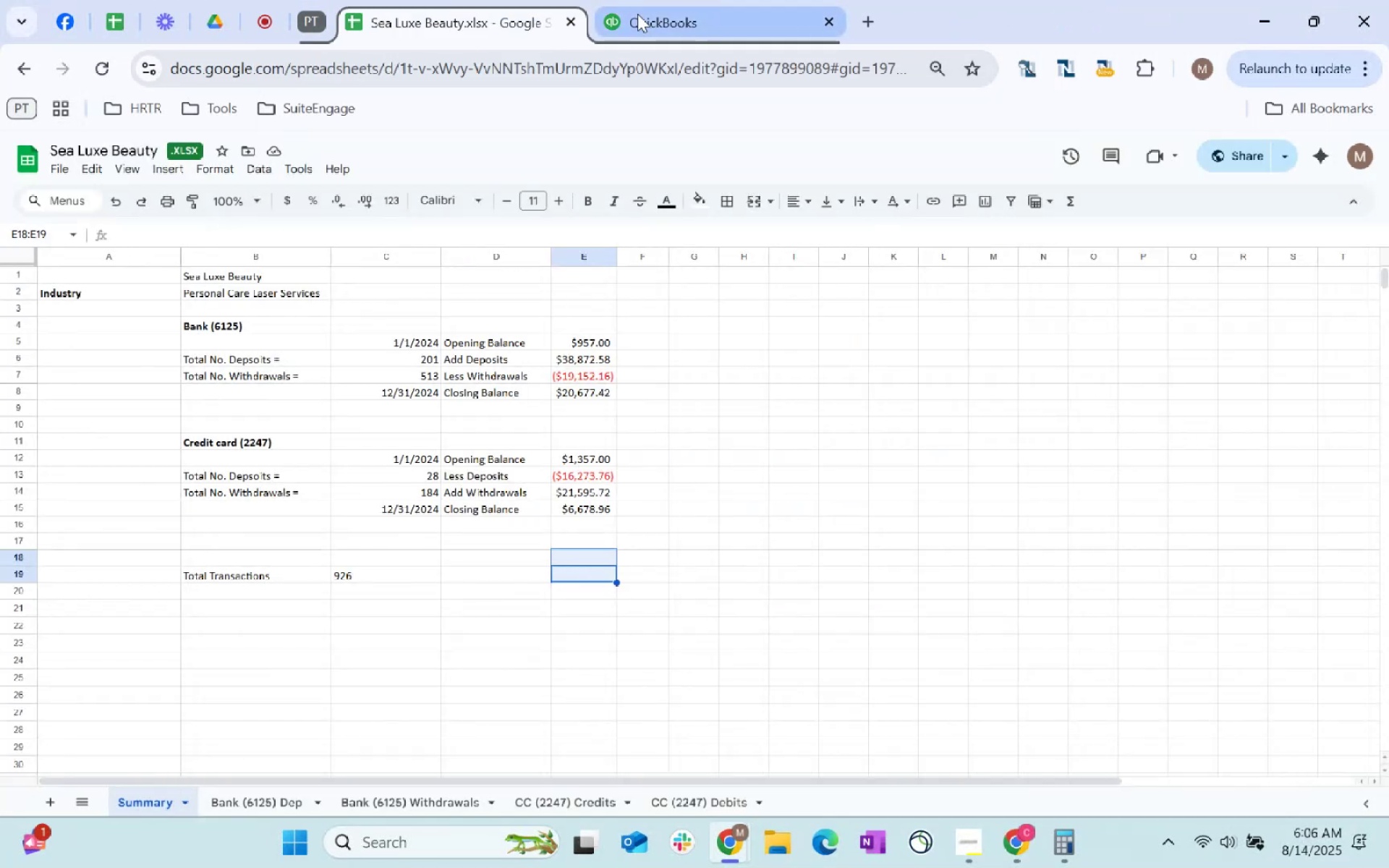 
left_click([637, 14])
 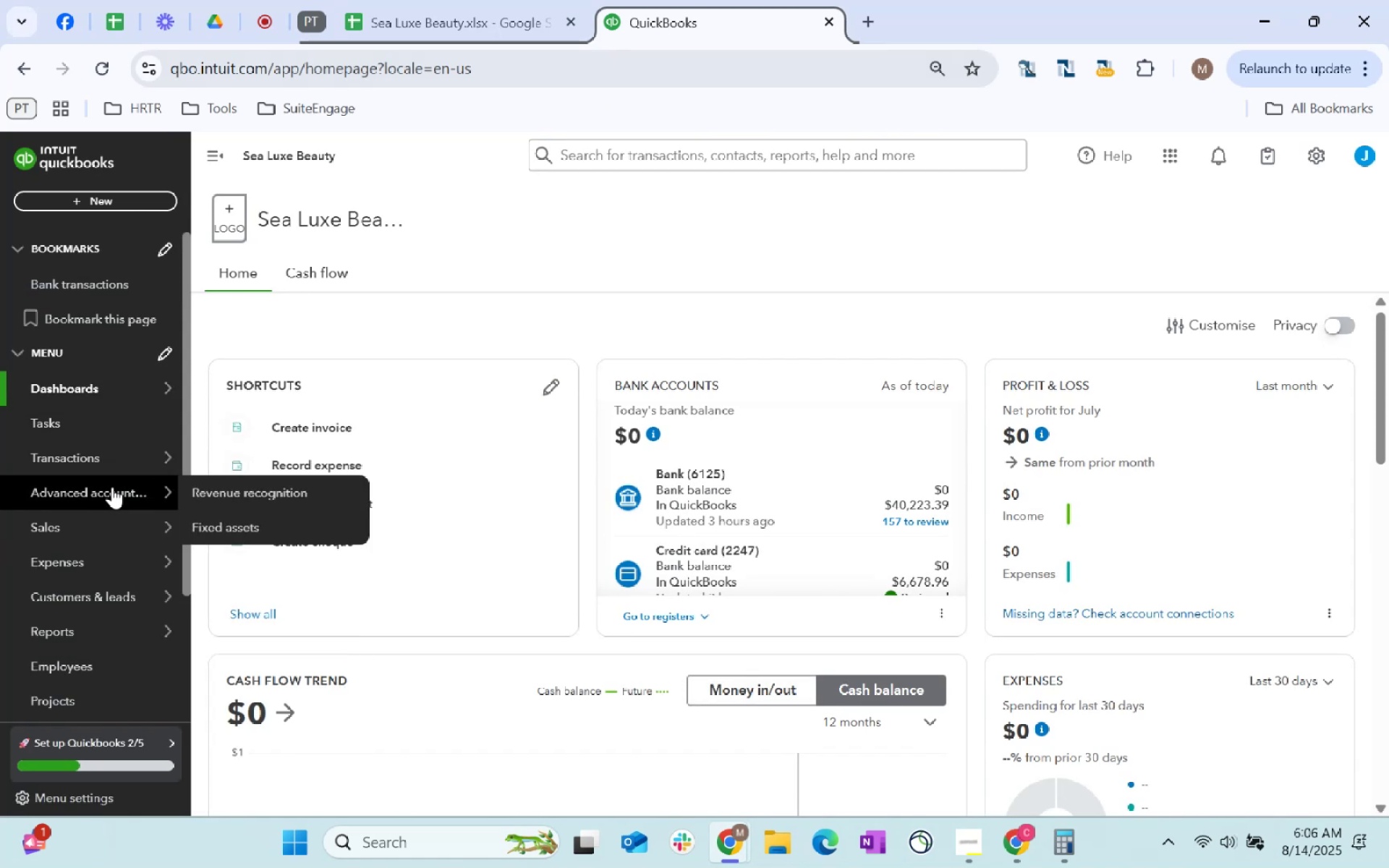 
left_click([226, 464])
 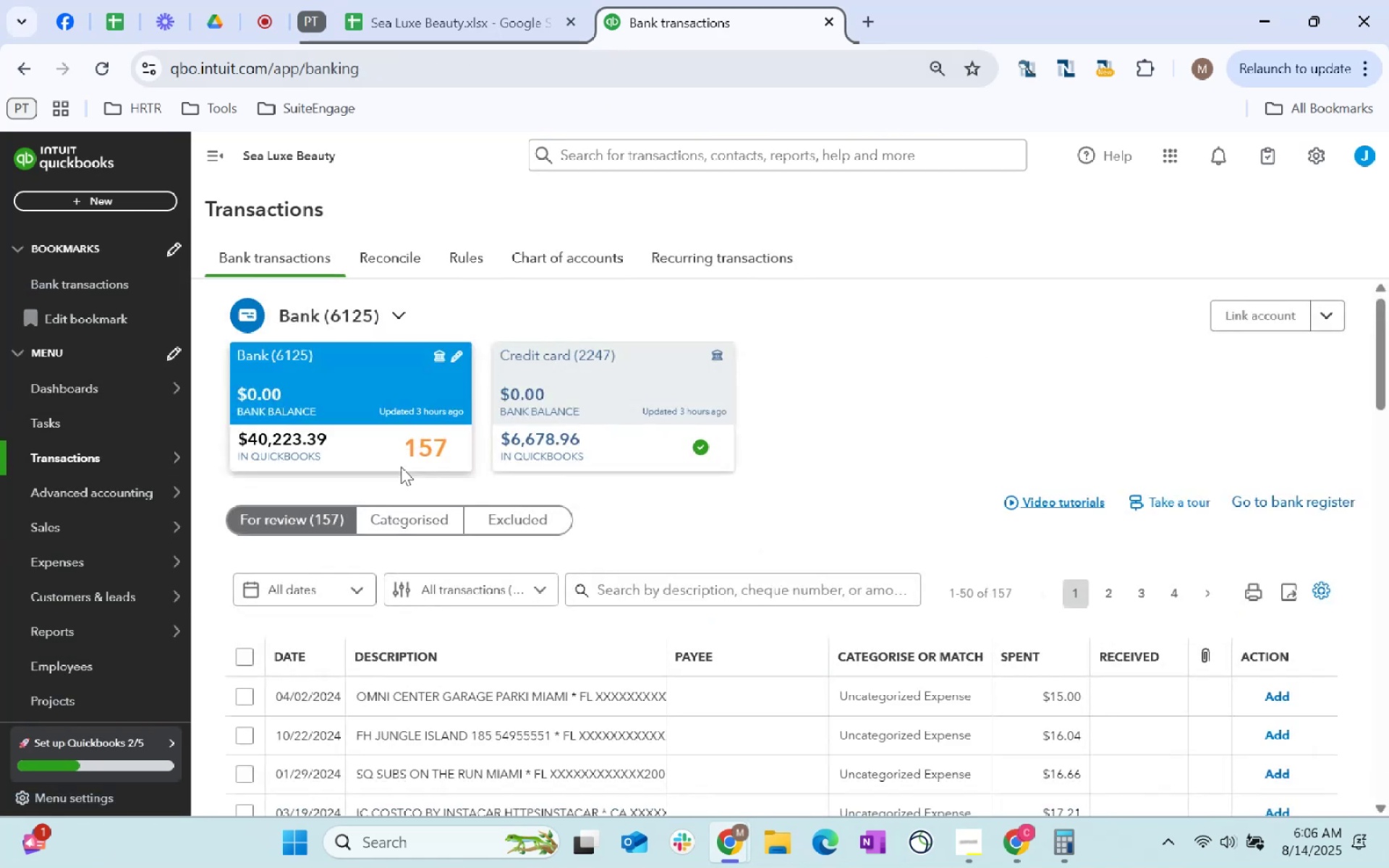 
wait(7.9)
 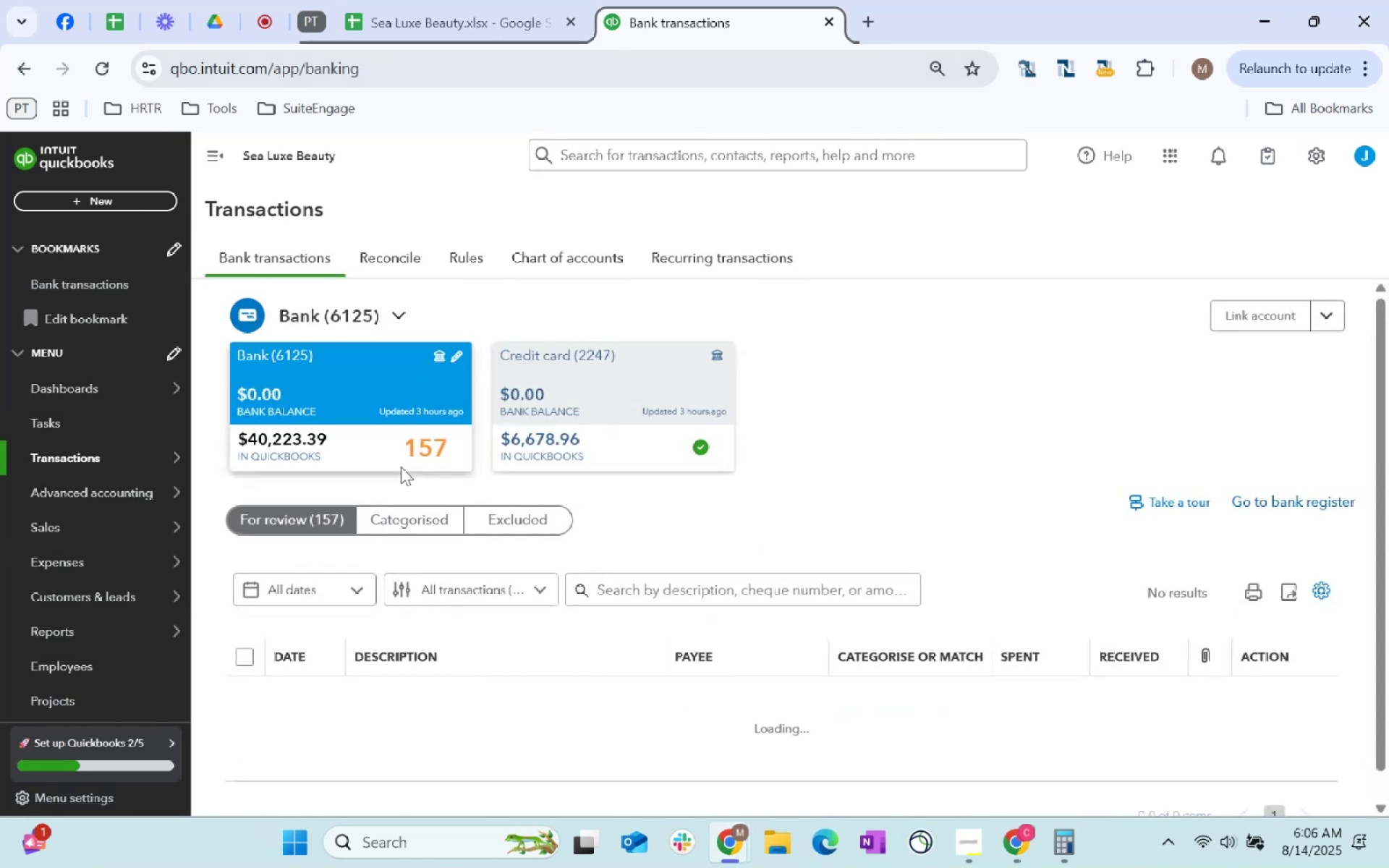 
scroll: coordinate [569, 529], scroll_direction: down, amount: 4.0
 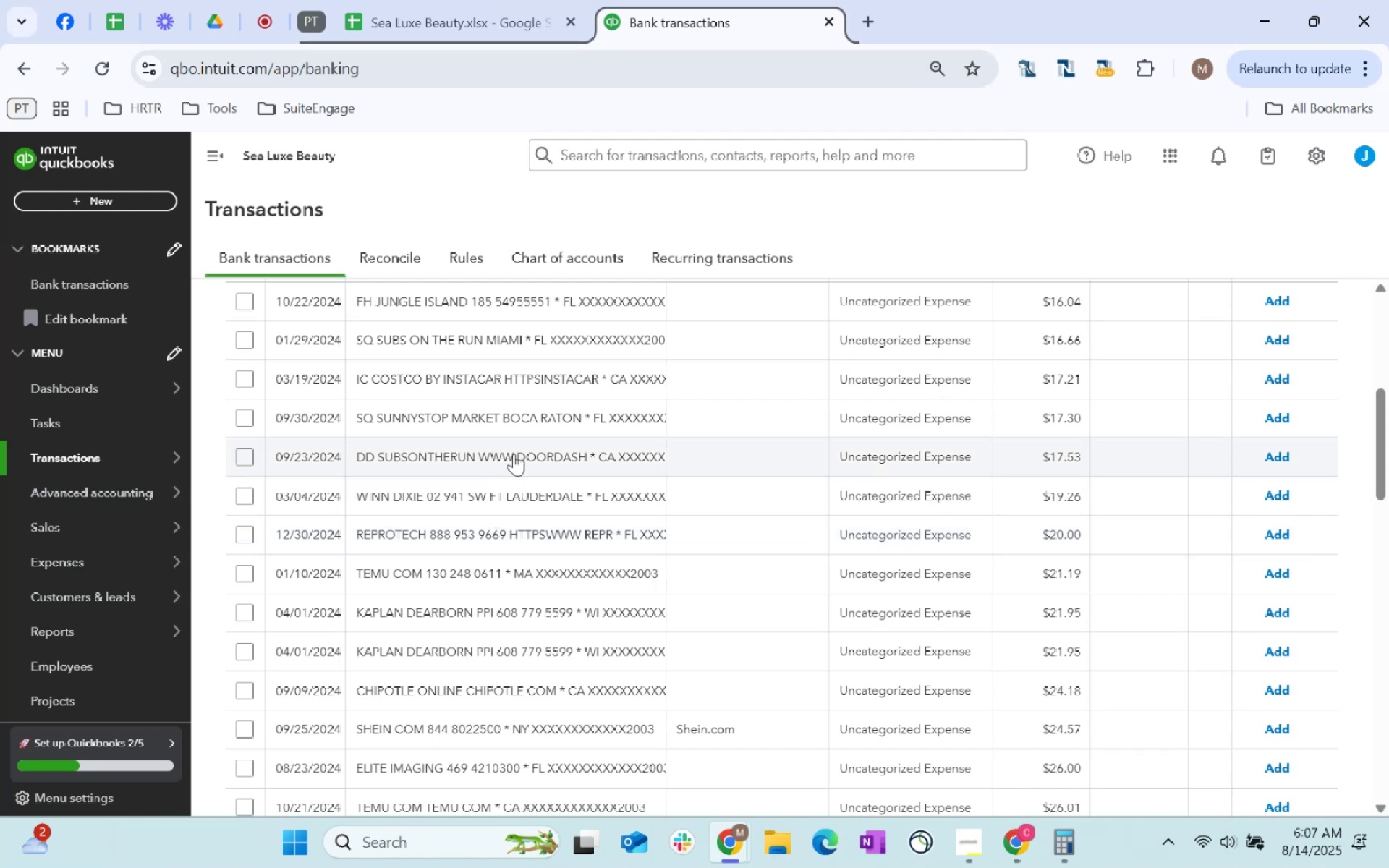 
wait(14.11)
 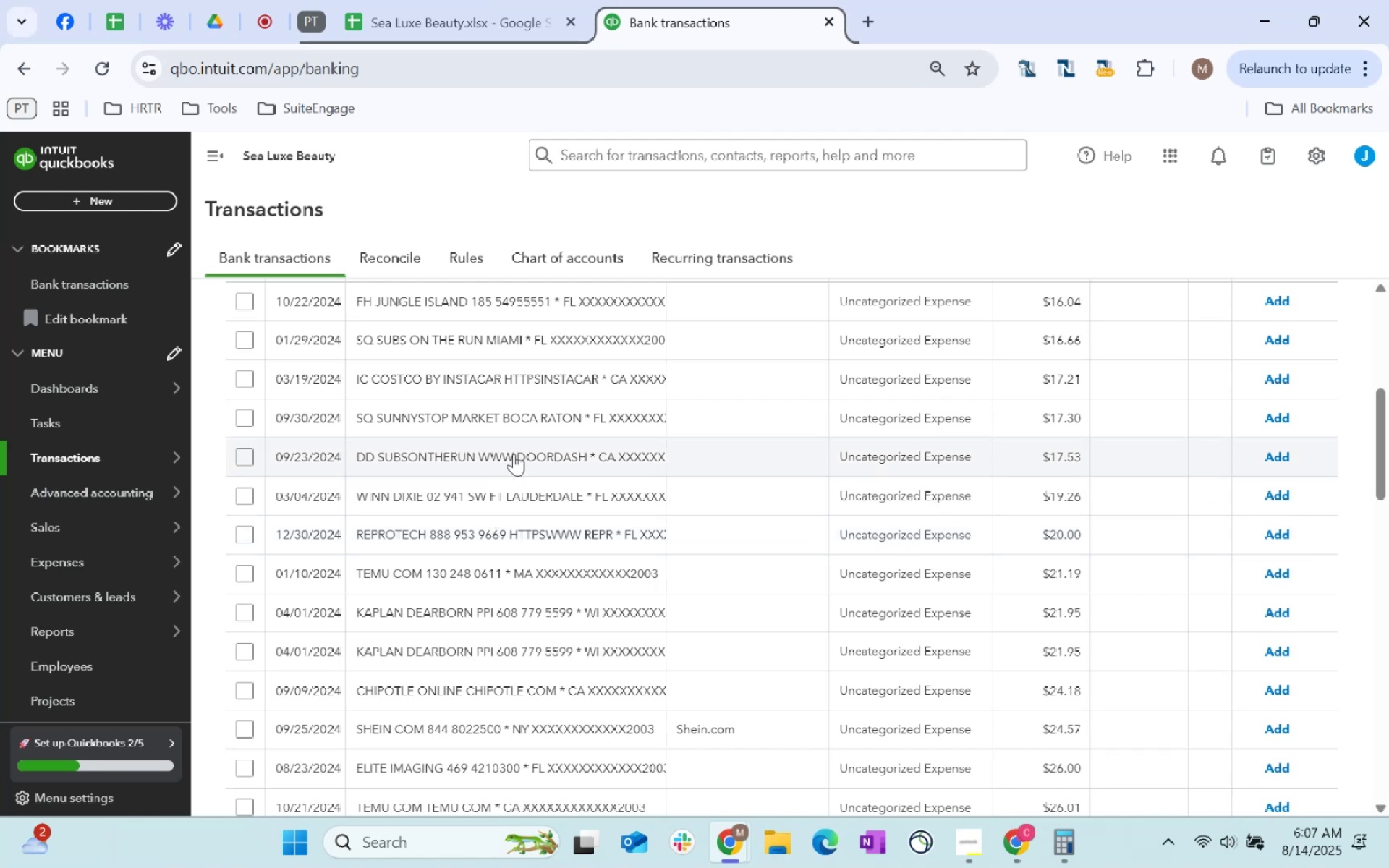 
scroll: coordinate [734, 587], scroll_direction: up, amount: 7.0
 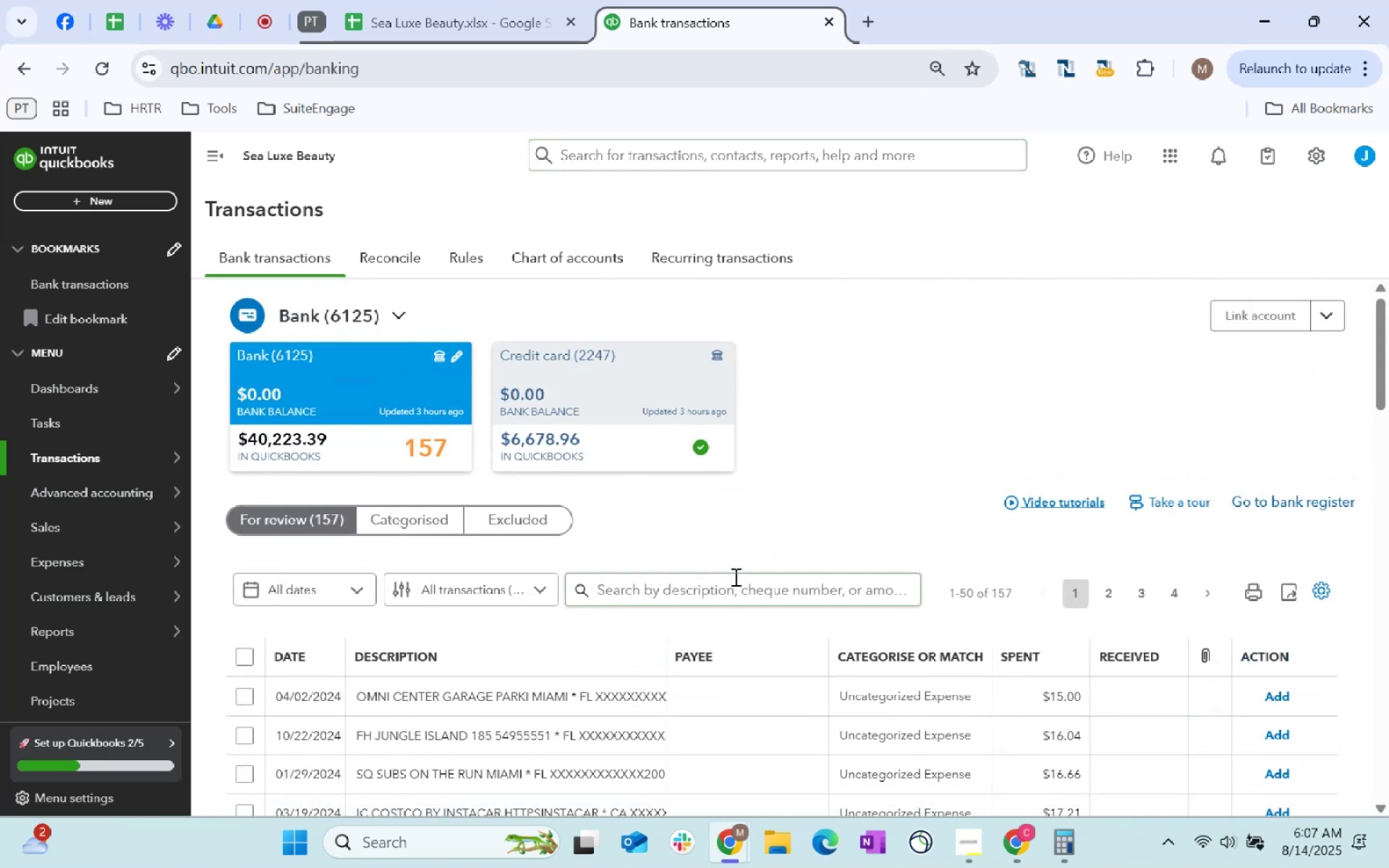 
scroll: coordinate [730, 568], scroll_direction: down, amount: 4.0
 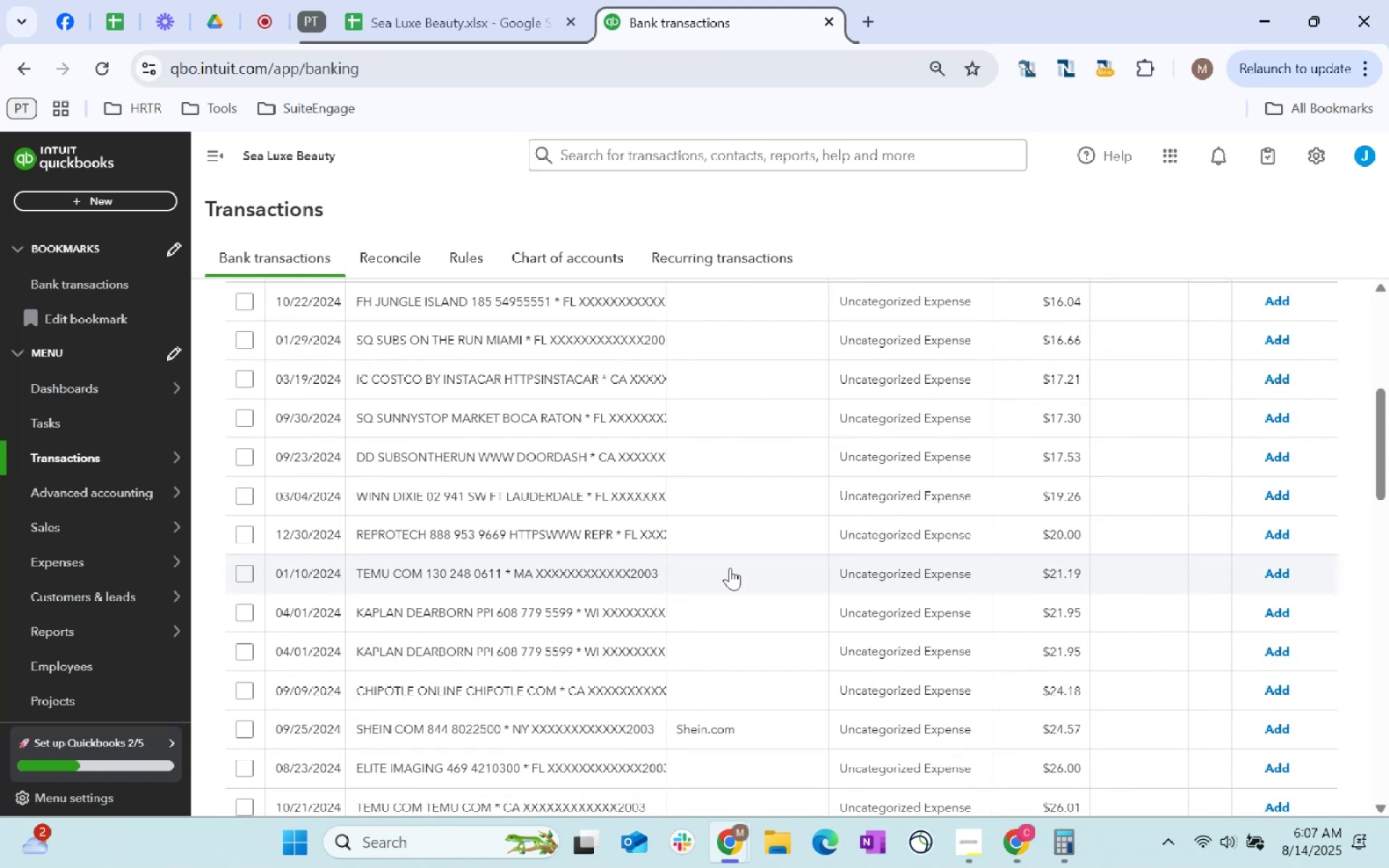 
scroll: coordinate [730, 568], scroll_direction: up, amount: 4.0
 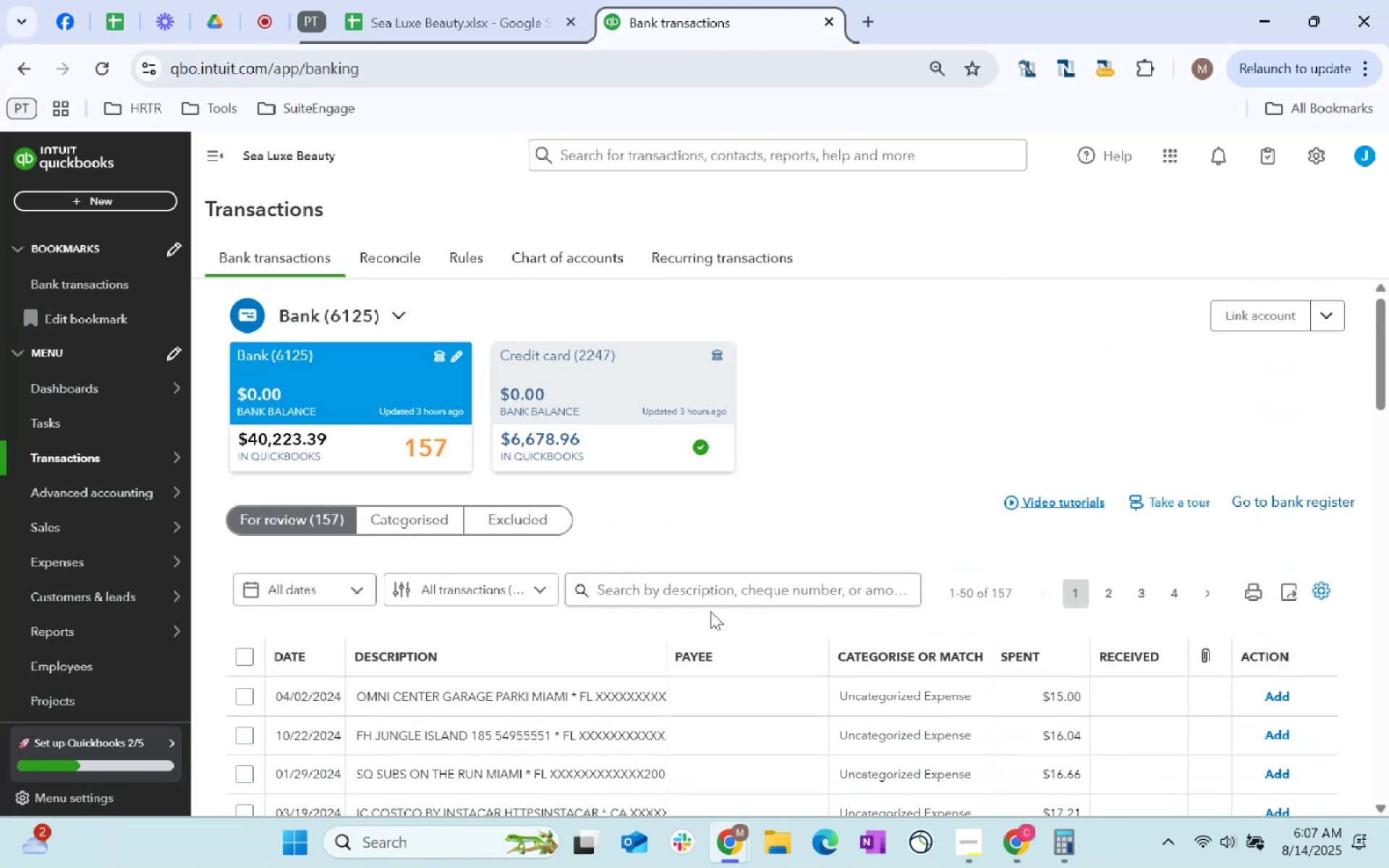 
left_click([711, 579])
 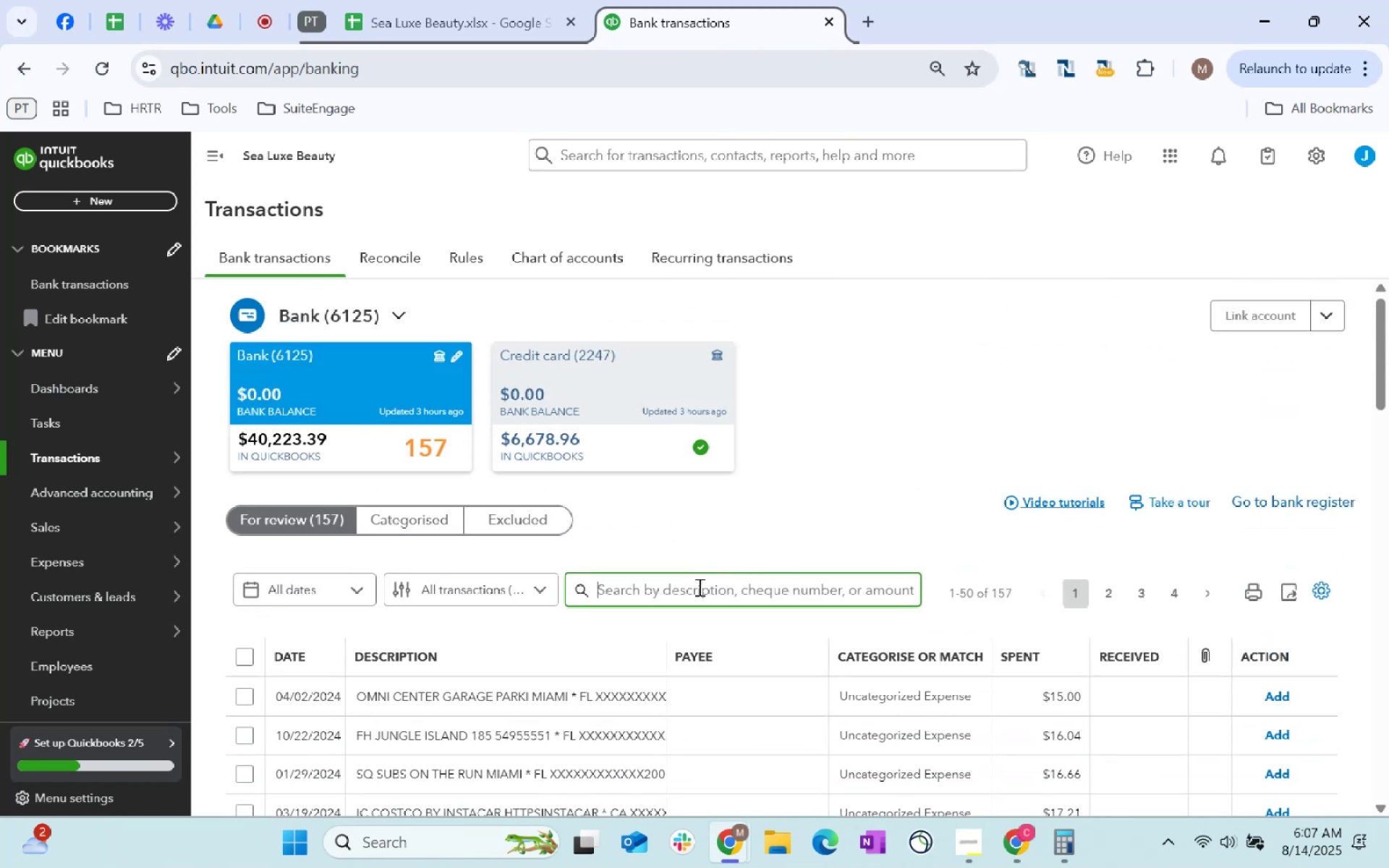 
type(Kaplan)
 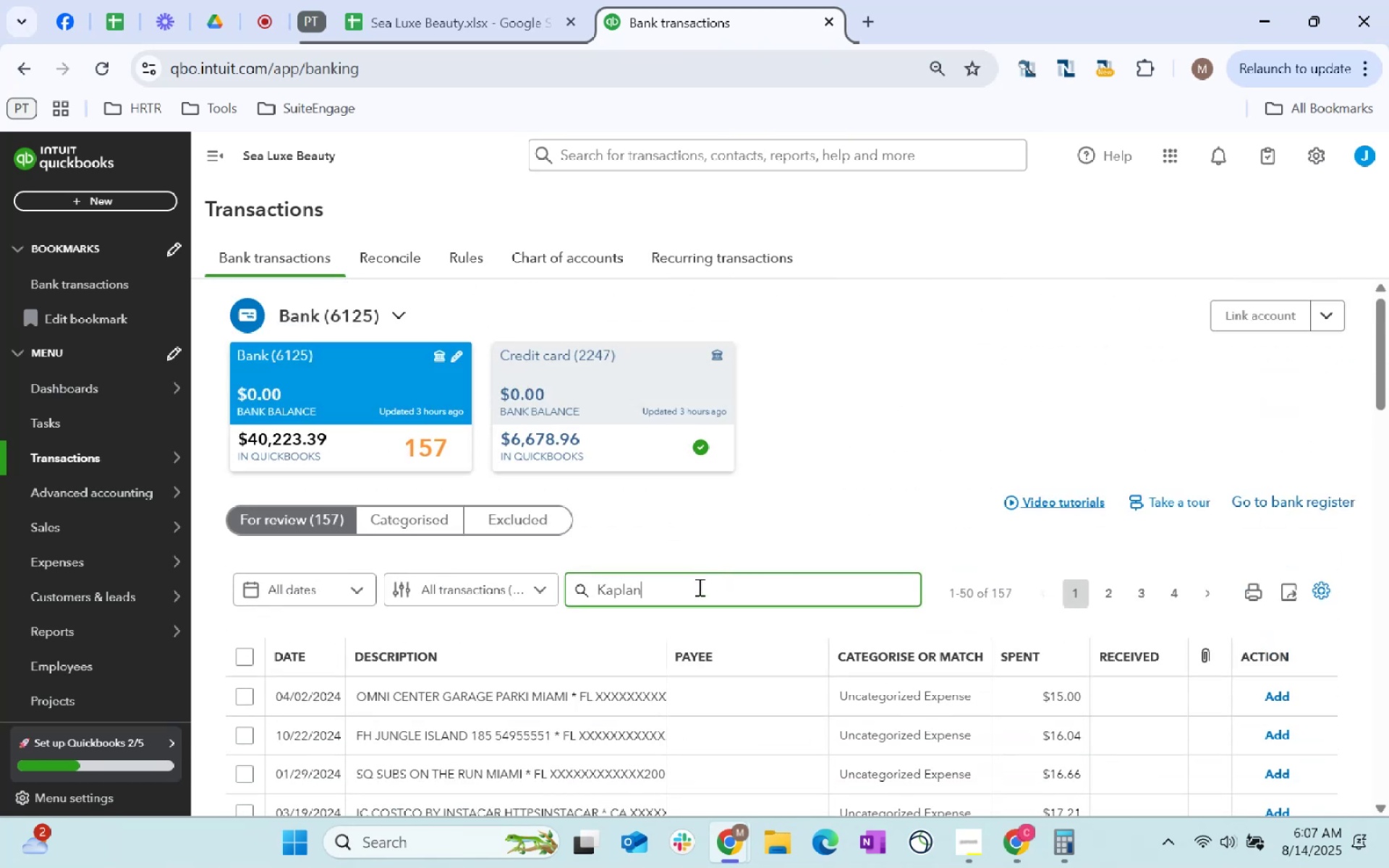 
key(Enter)
 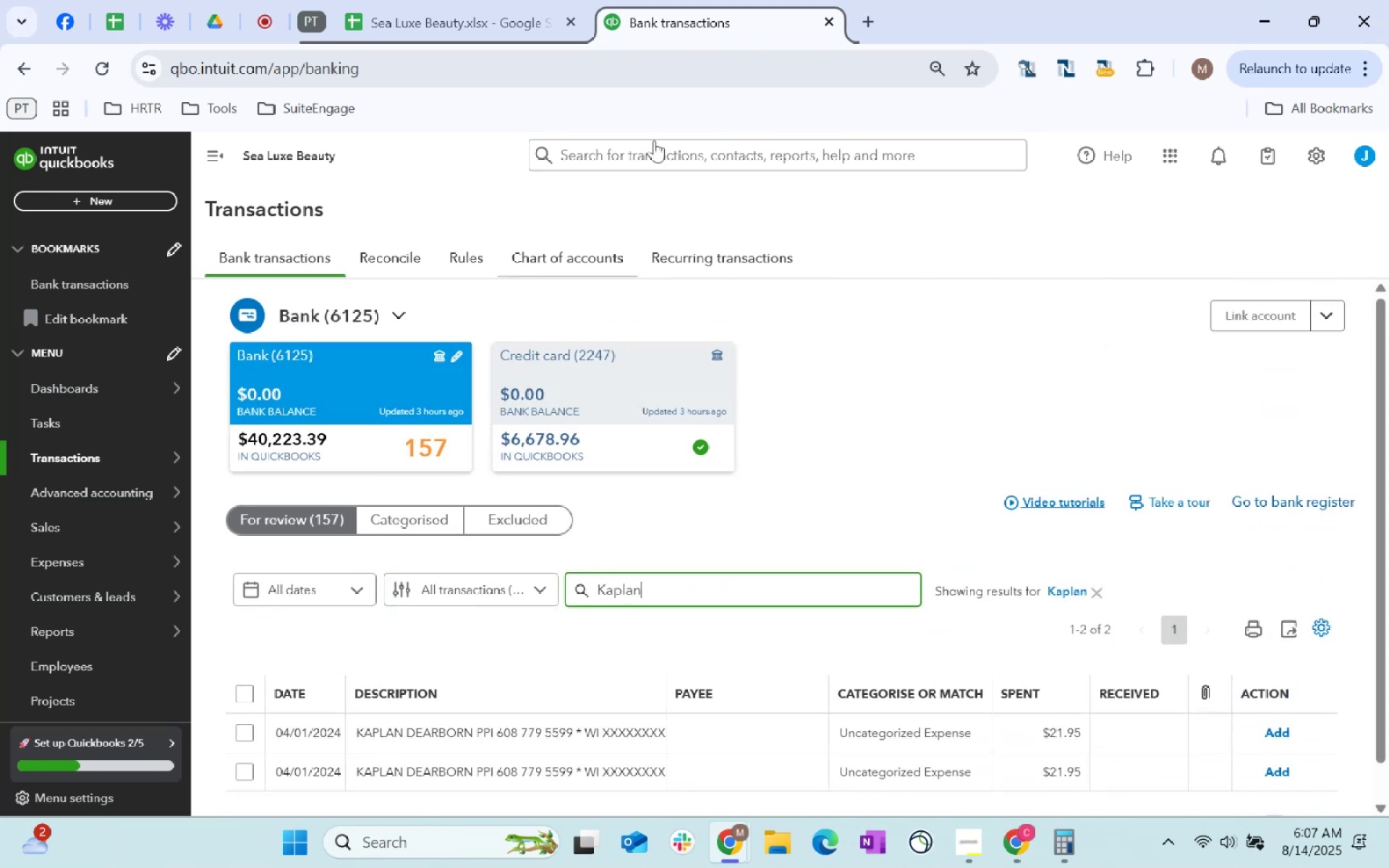 
left_click([861, 24])
 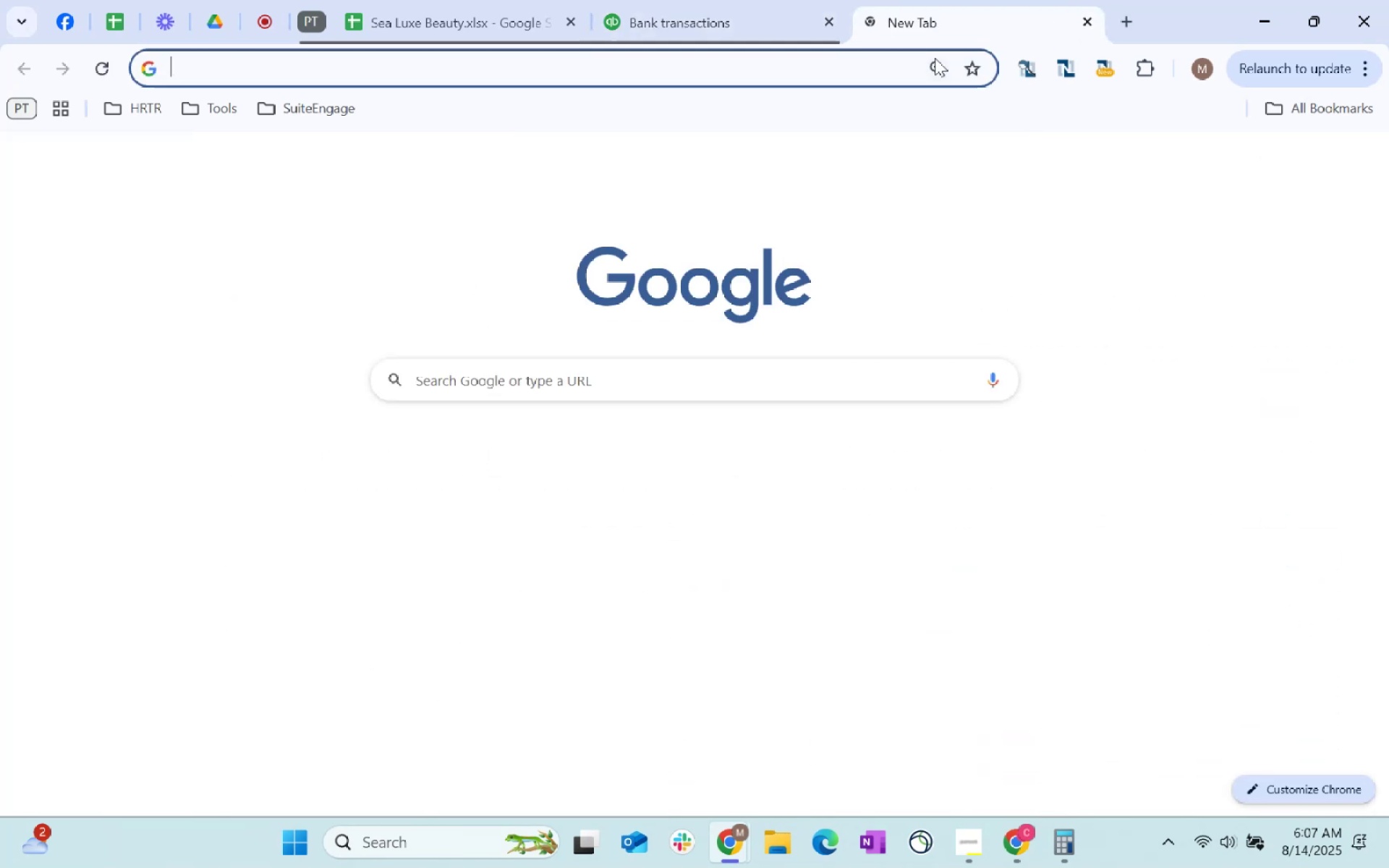 
type(Kaplan)
 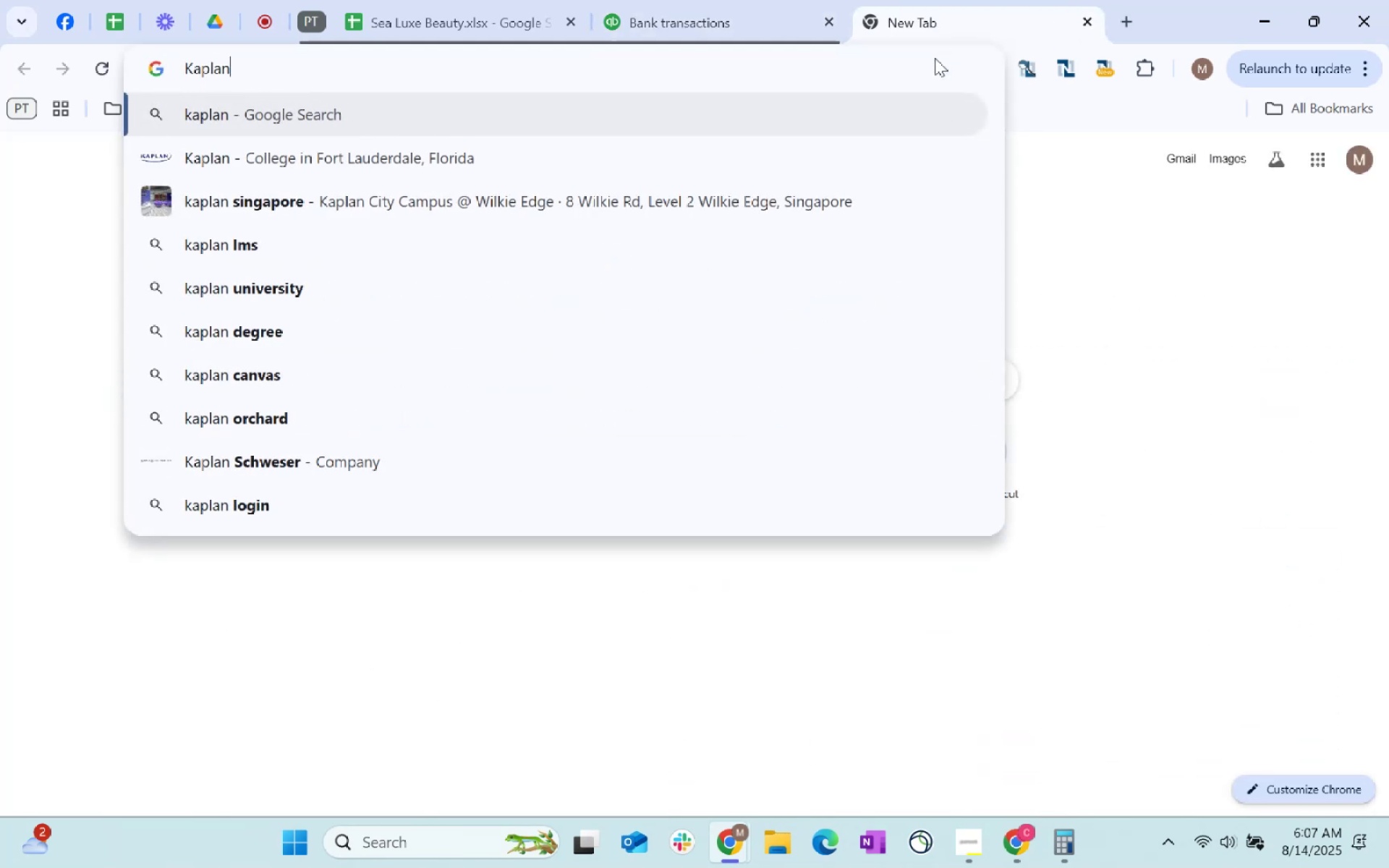 
key(Enter)
 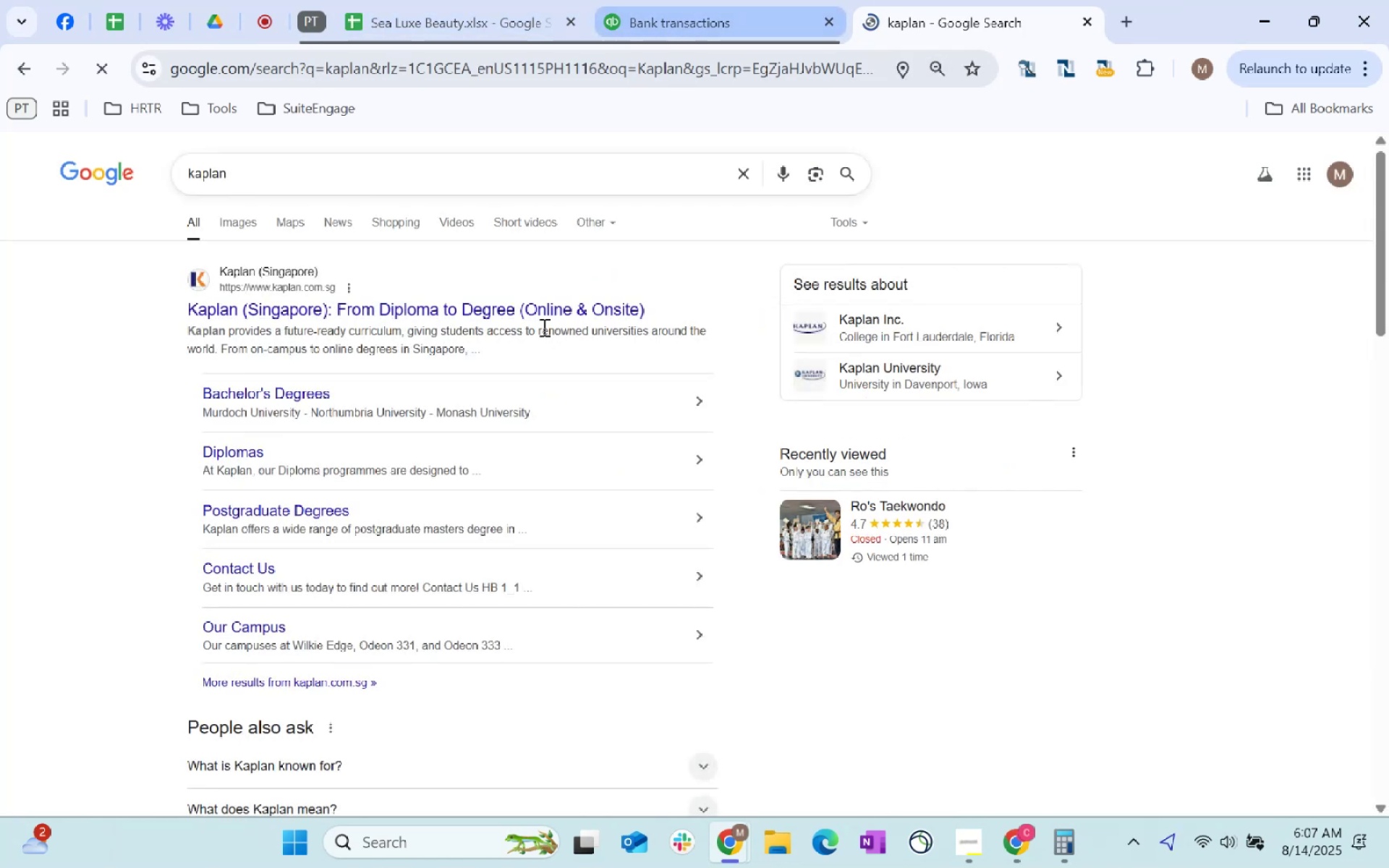 
left_click([683, 0])
 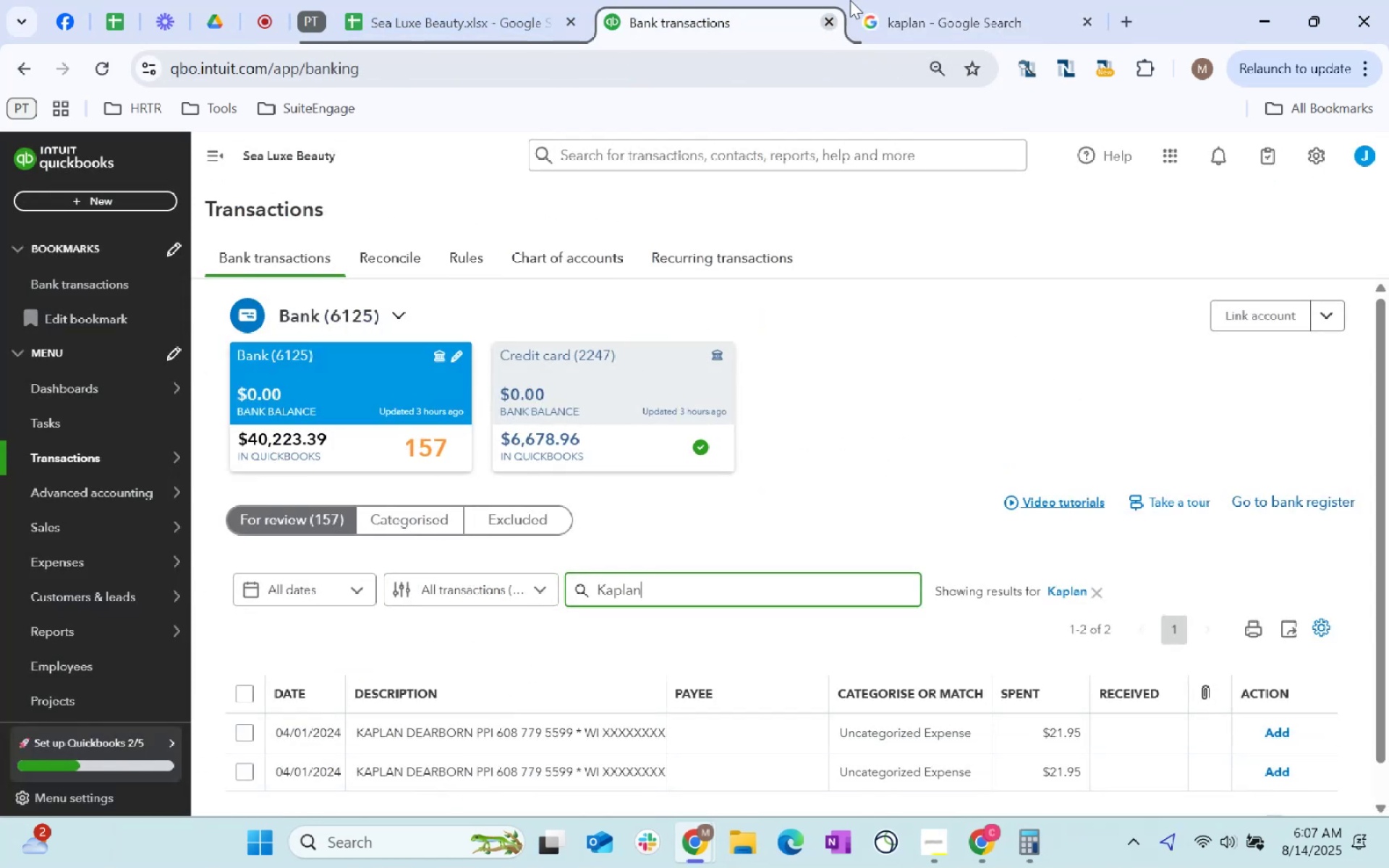 
left_click_drag(start_coordinate=[885, 7], to_coordinate=[881, 7])
 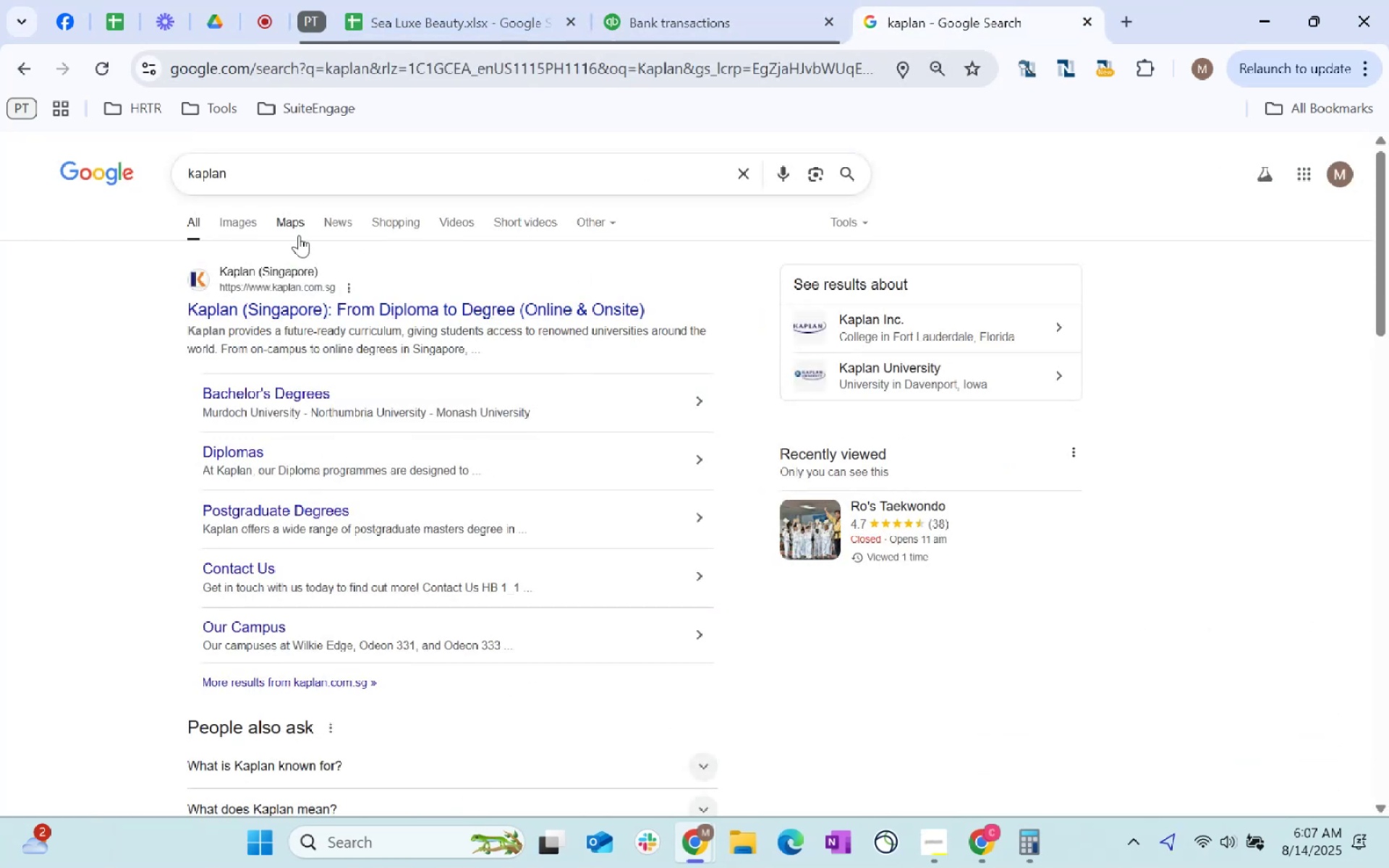 
left_click([259, 175])
 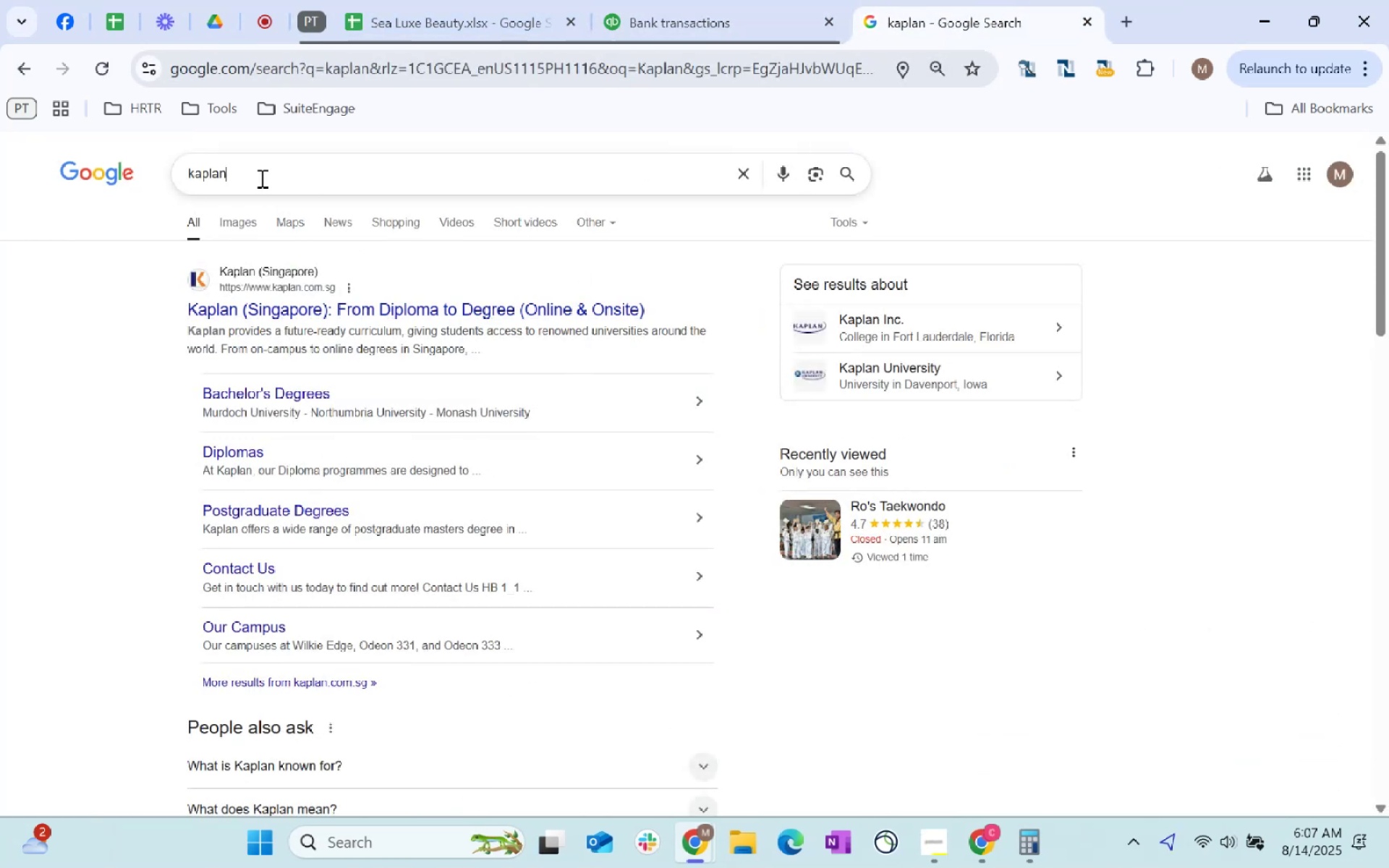 
type( dearbr)
key(Backspace)
 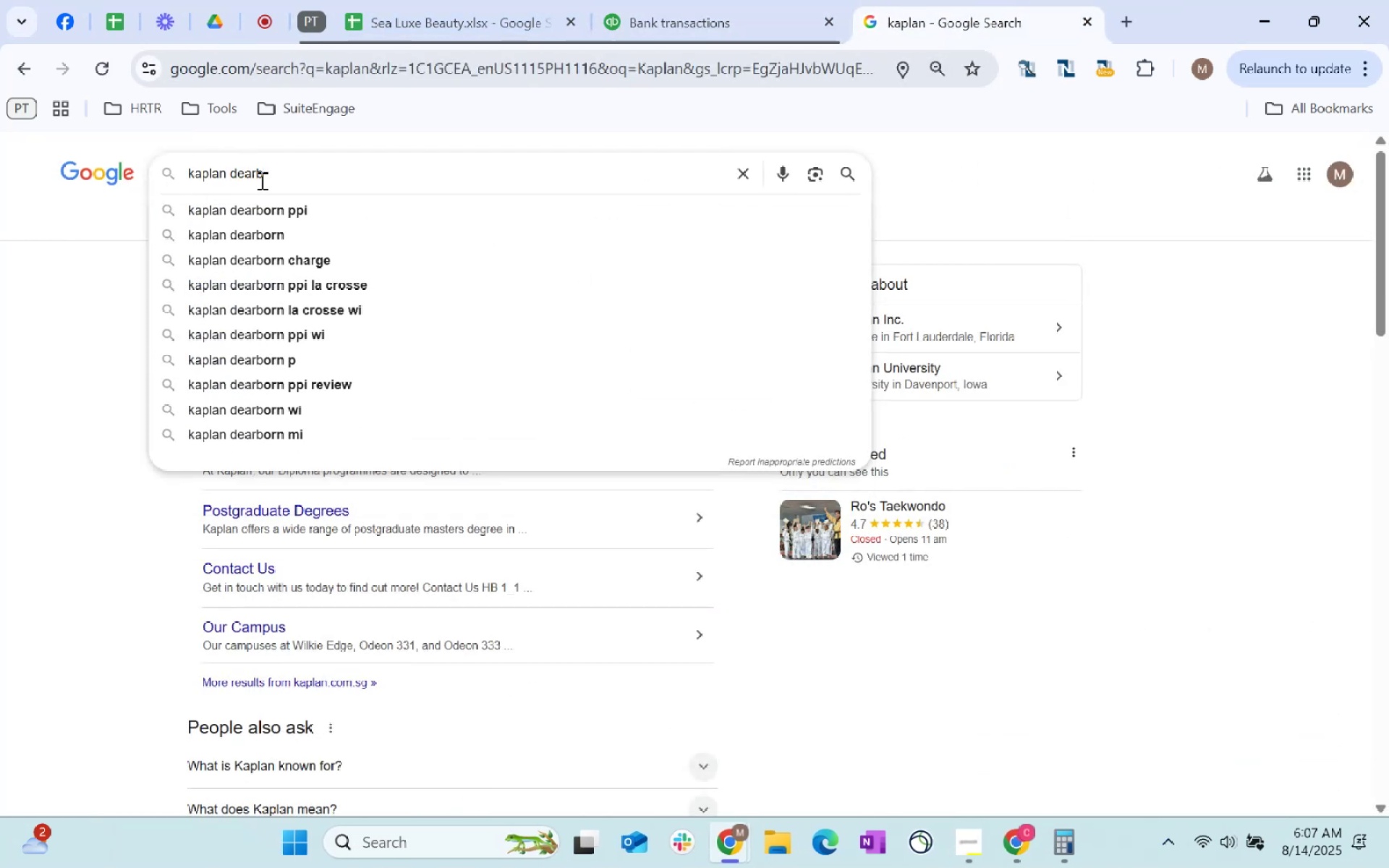 
key(Enter)
 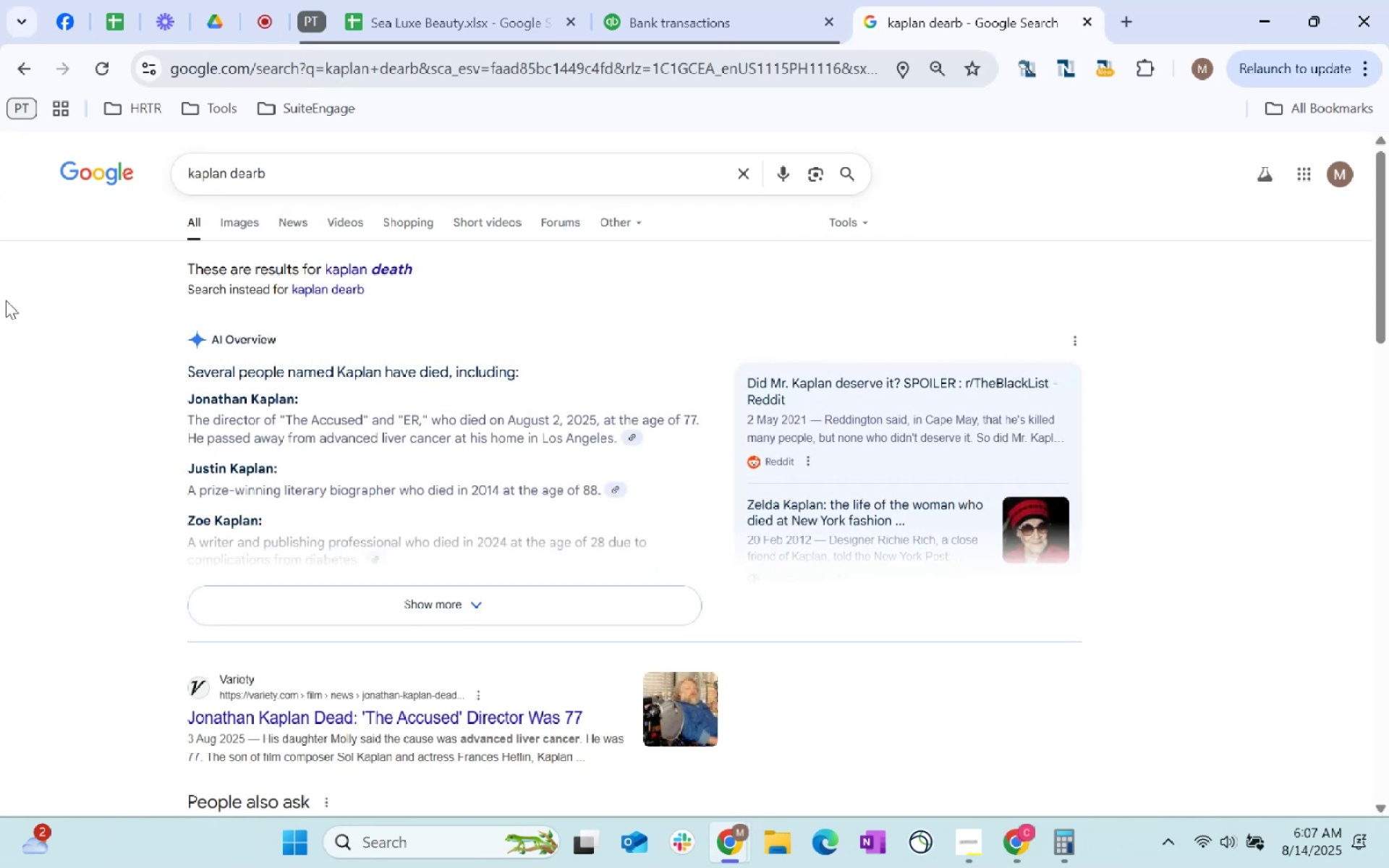 
left_click([268, 173])
 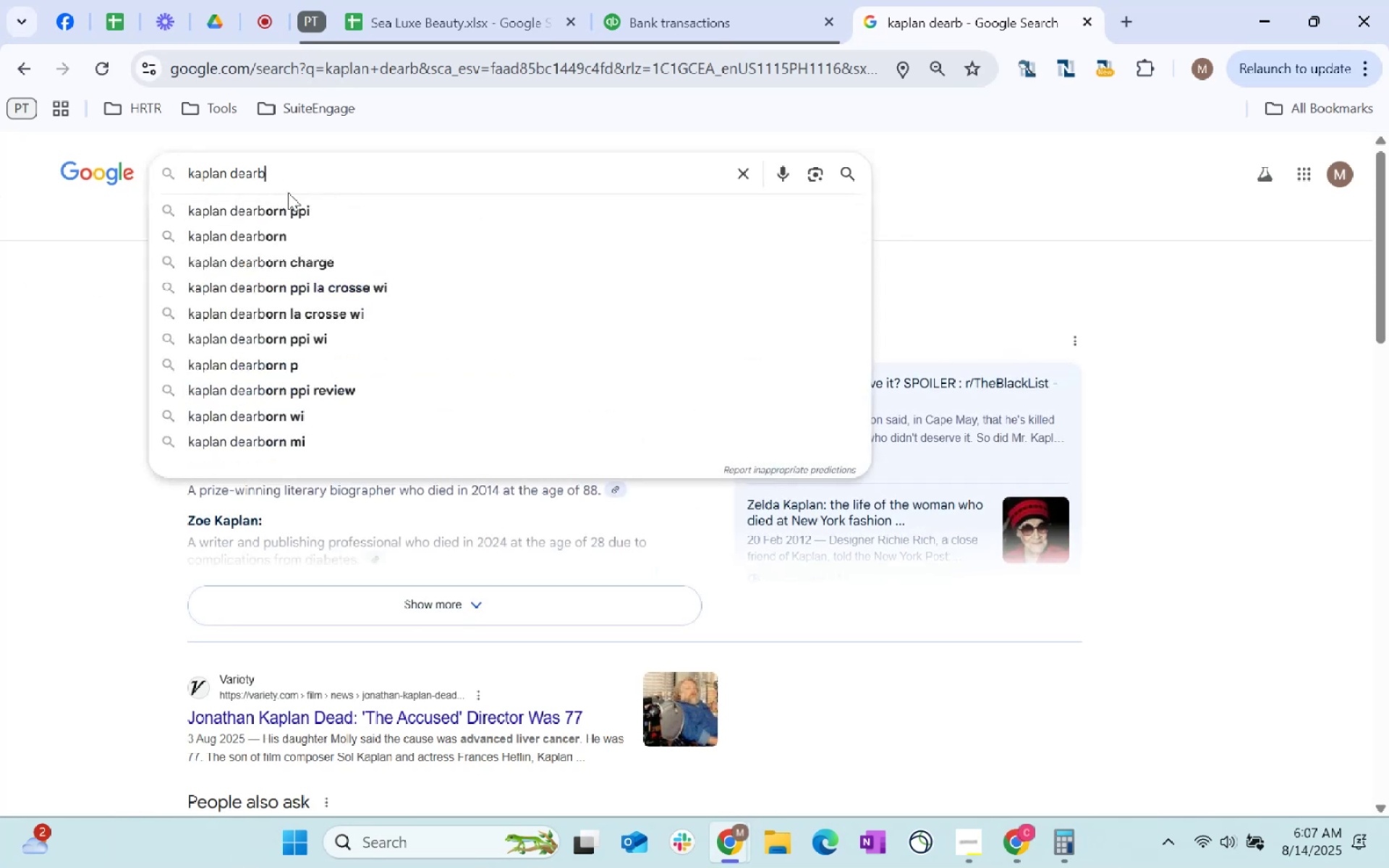 
type(orn)
 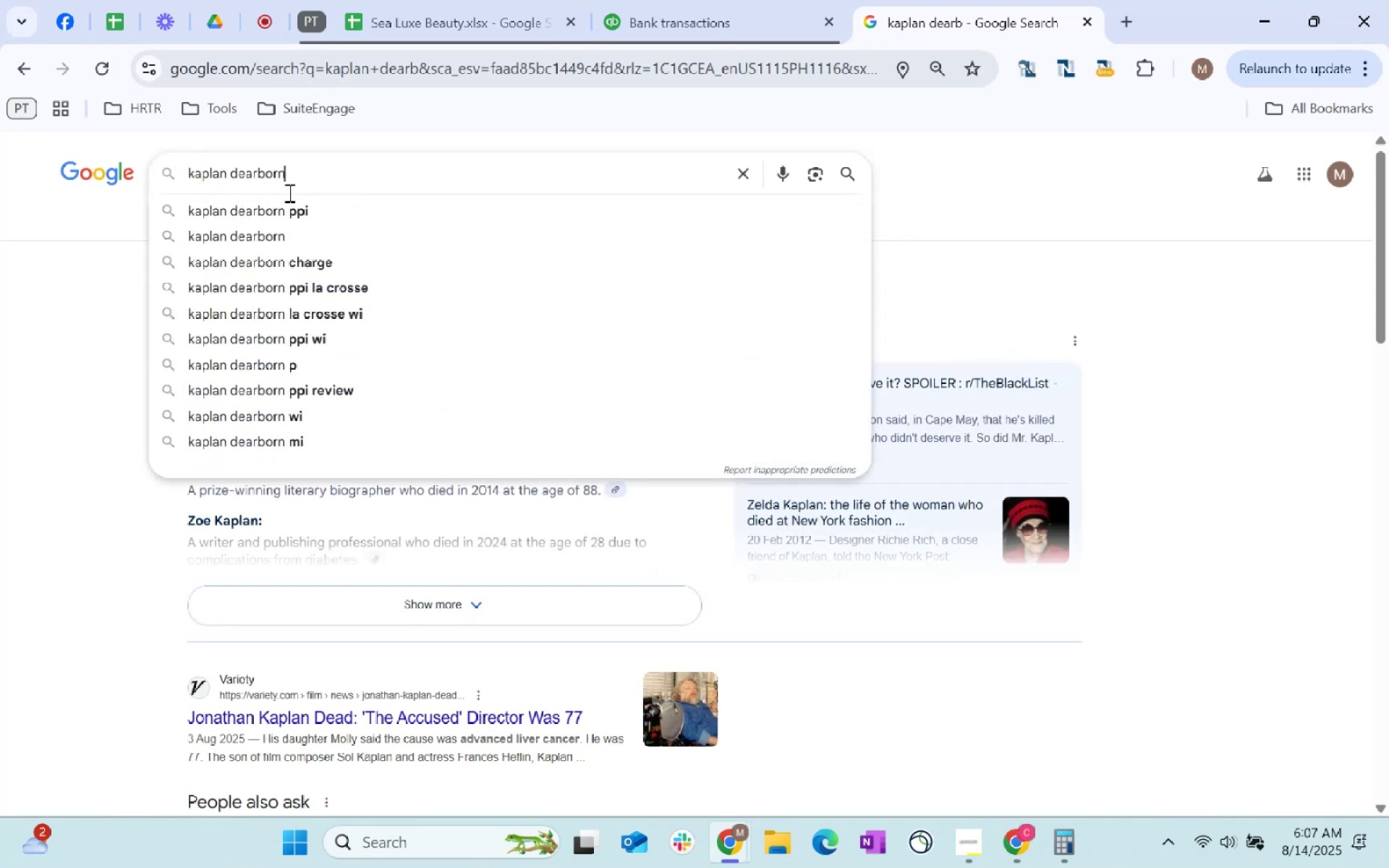 
key(Enter)
 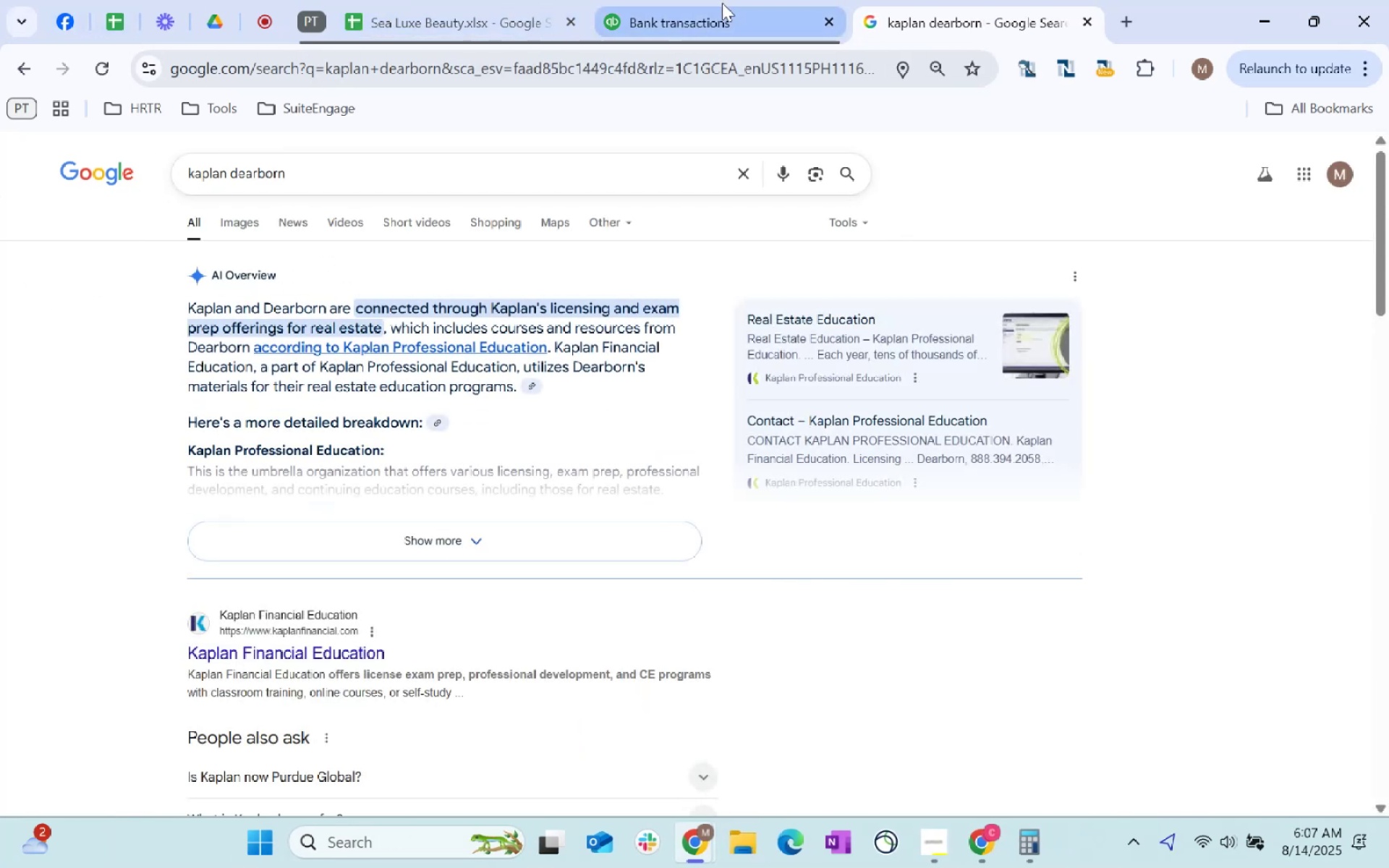 
wait(5.21)
 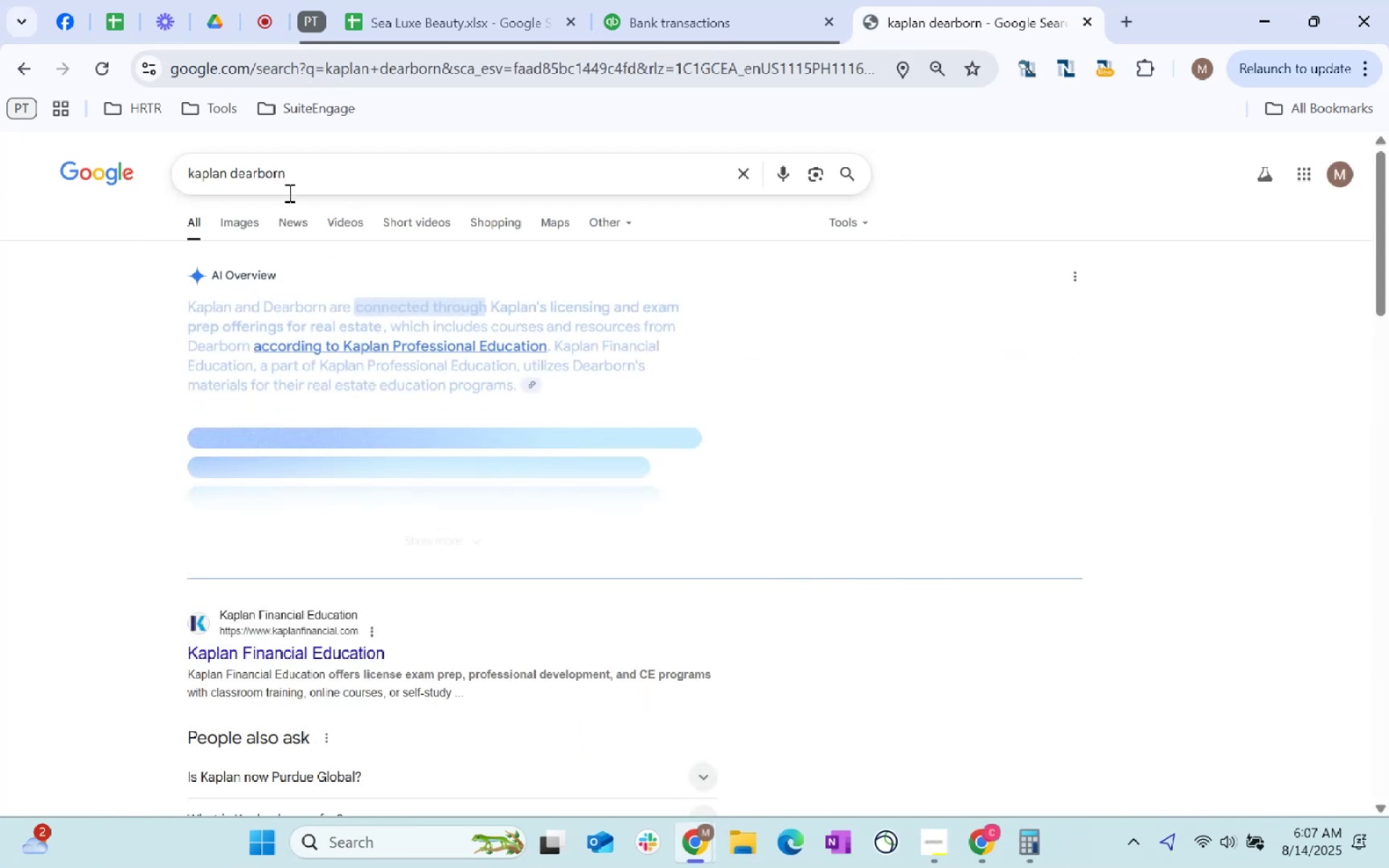 
left_click([722, 7])
 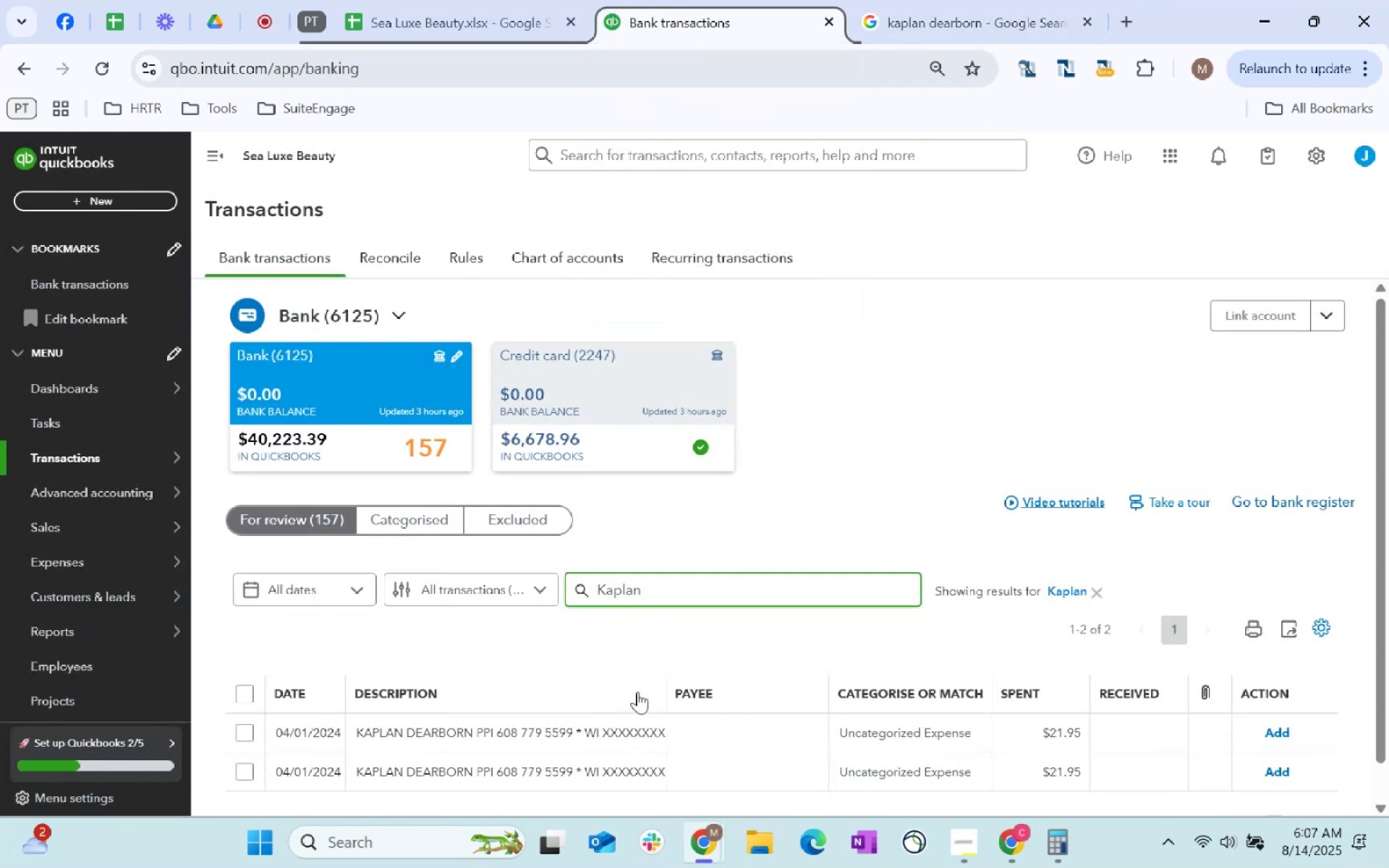 
scroll: coordinate [711, 498], scroll_direction: down, amount: 2.0
 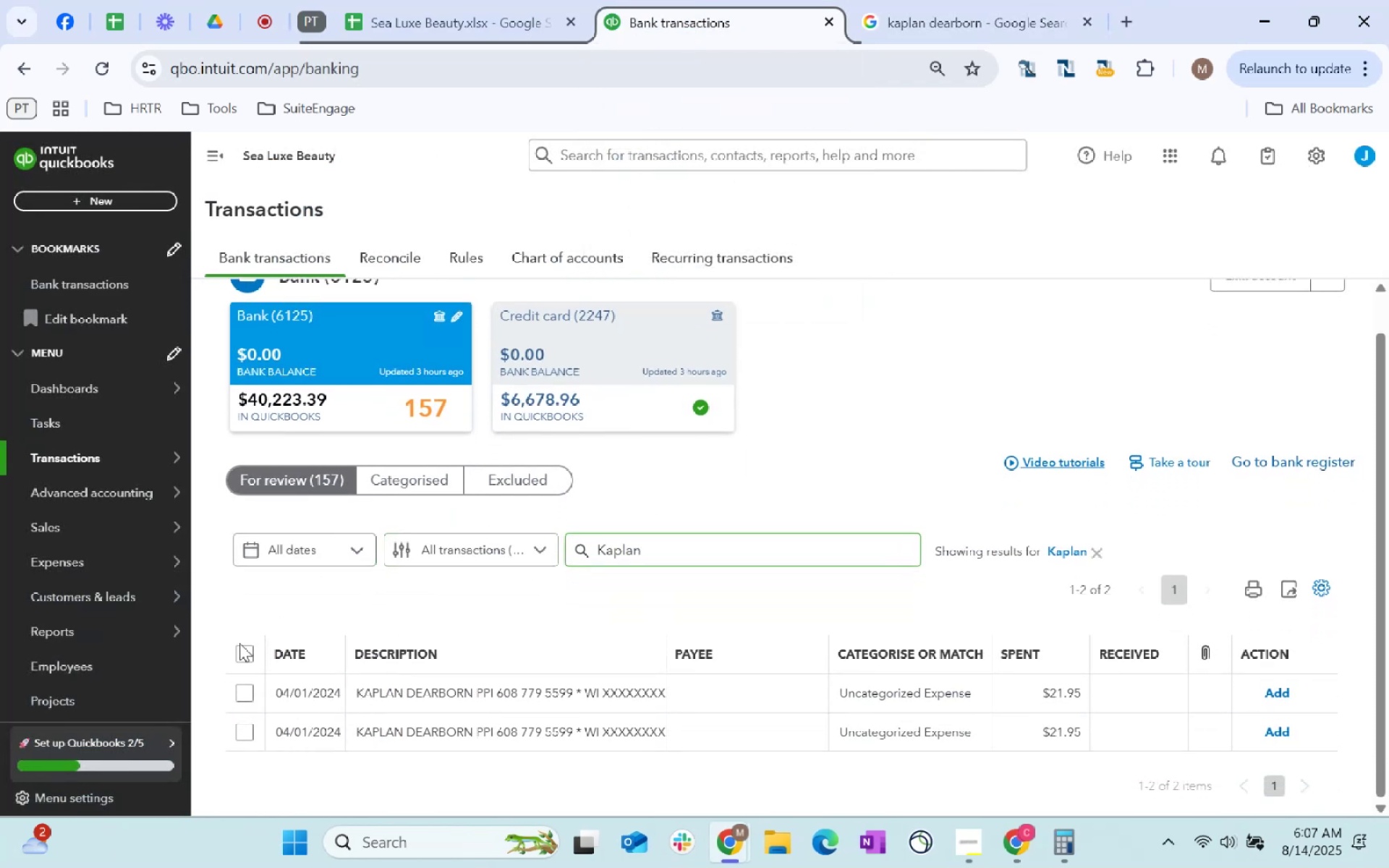 
double_click([244, 650])
 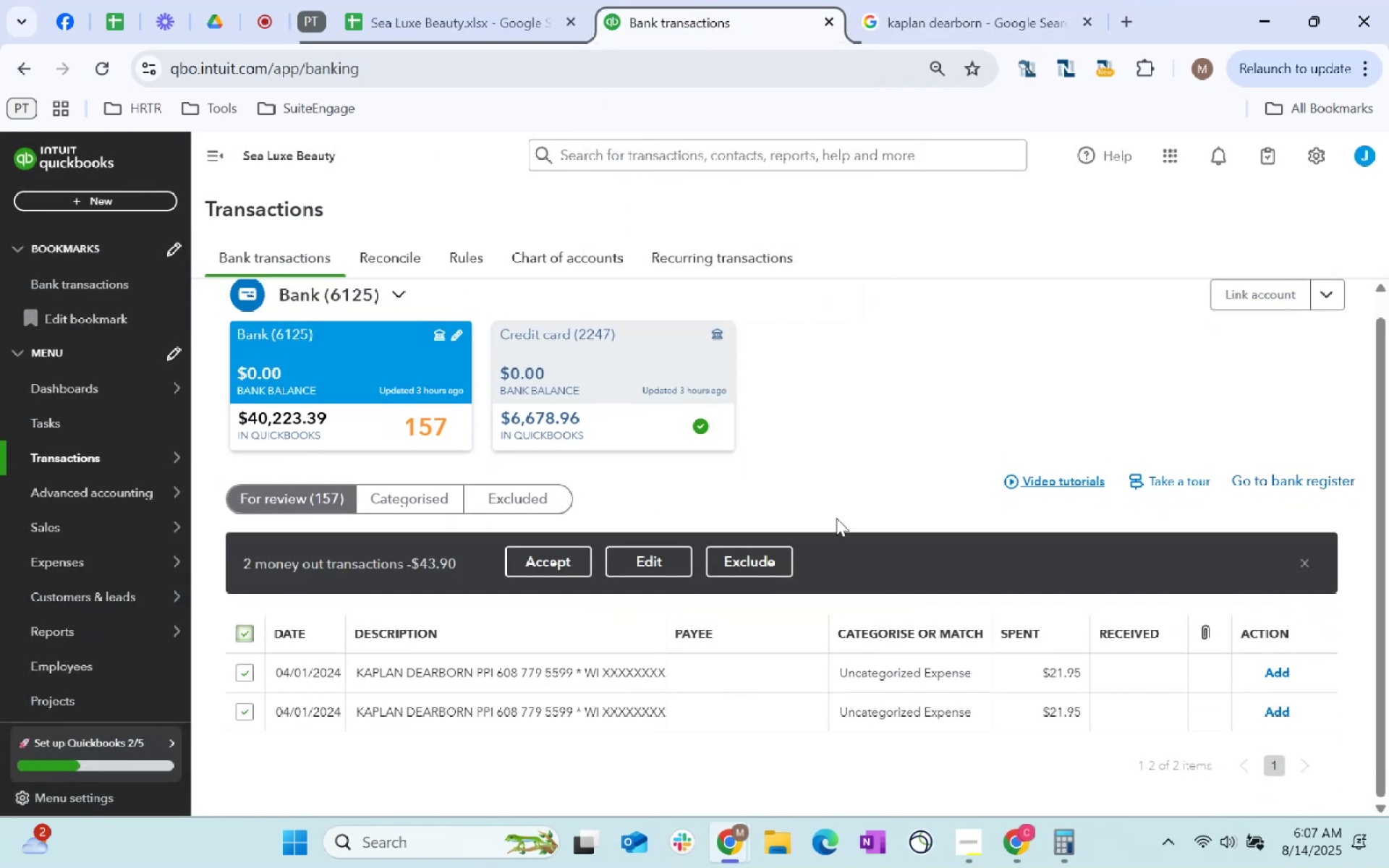 
scroll: coordinate [827, 503], scroll_direction: down, amount: 1.0
 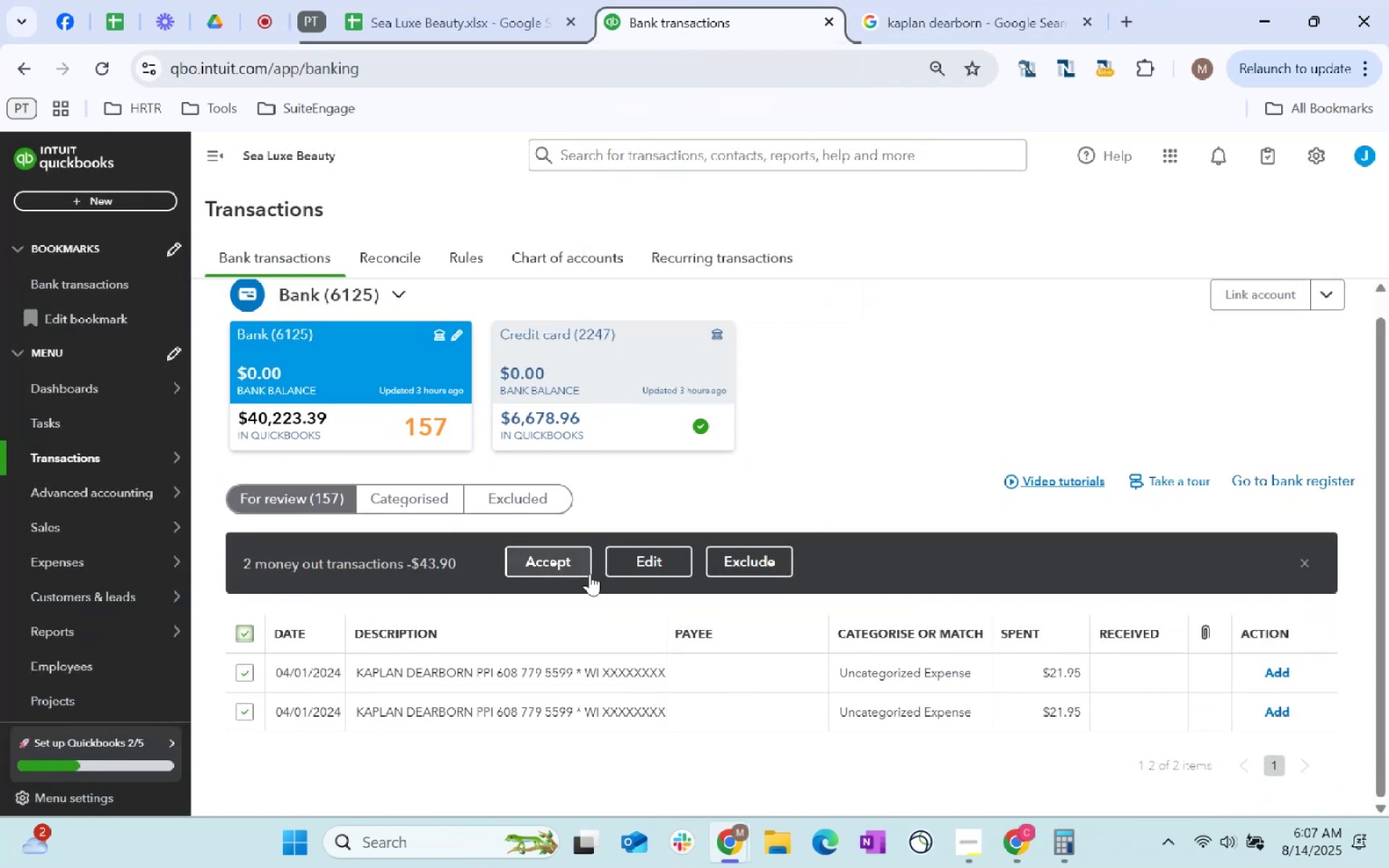 
left_click([645, 561])
 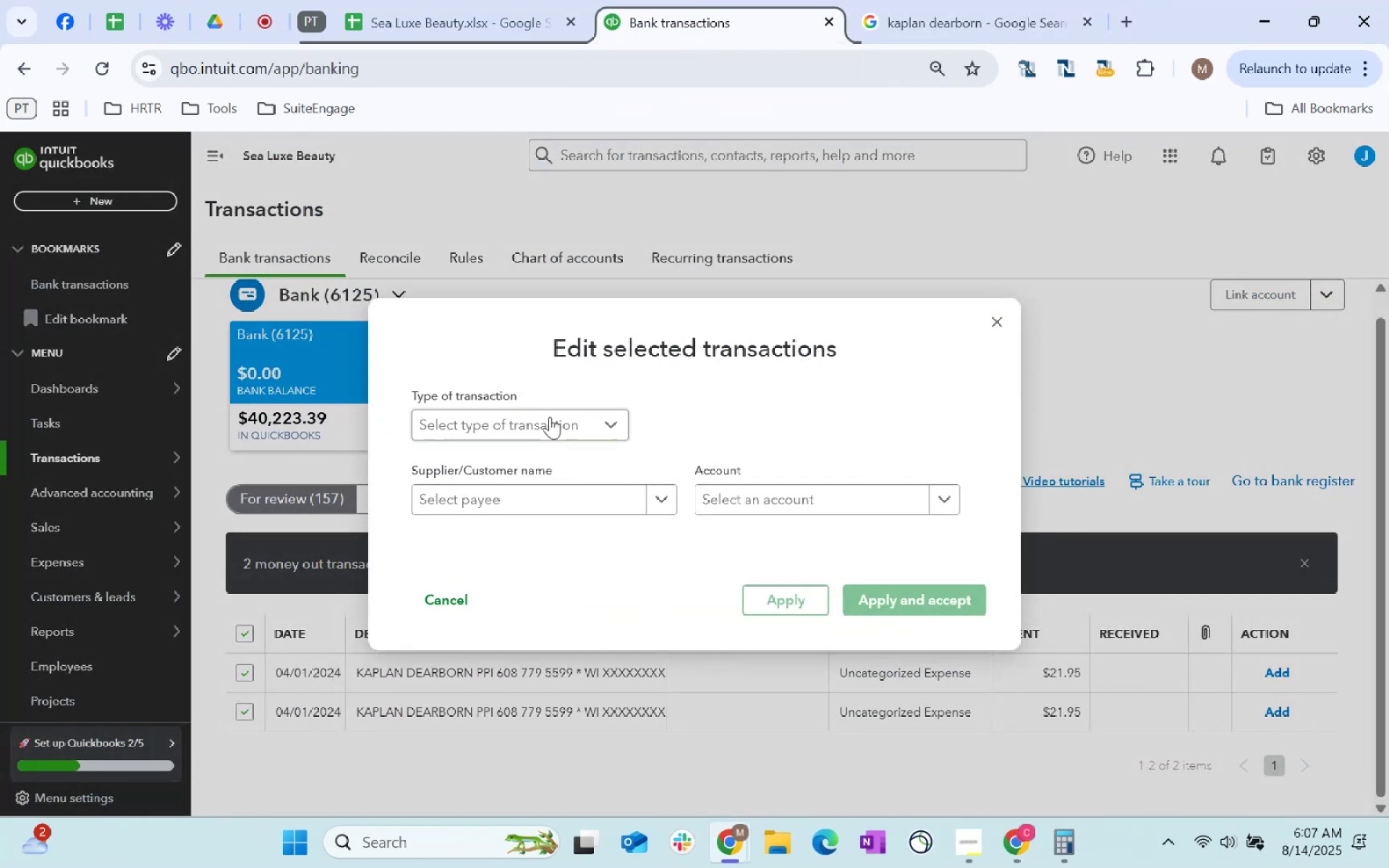 
left_click([543, 511])
 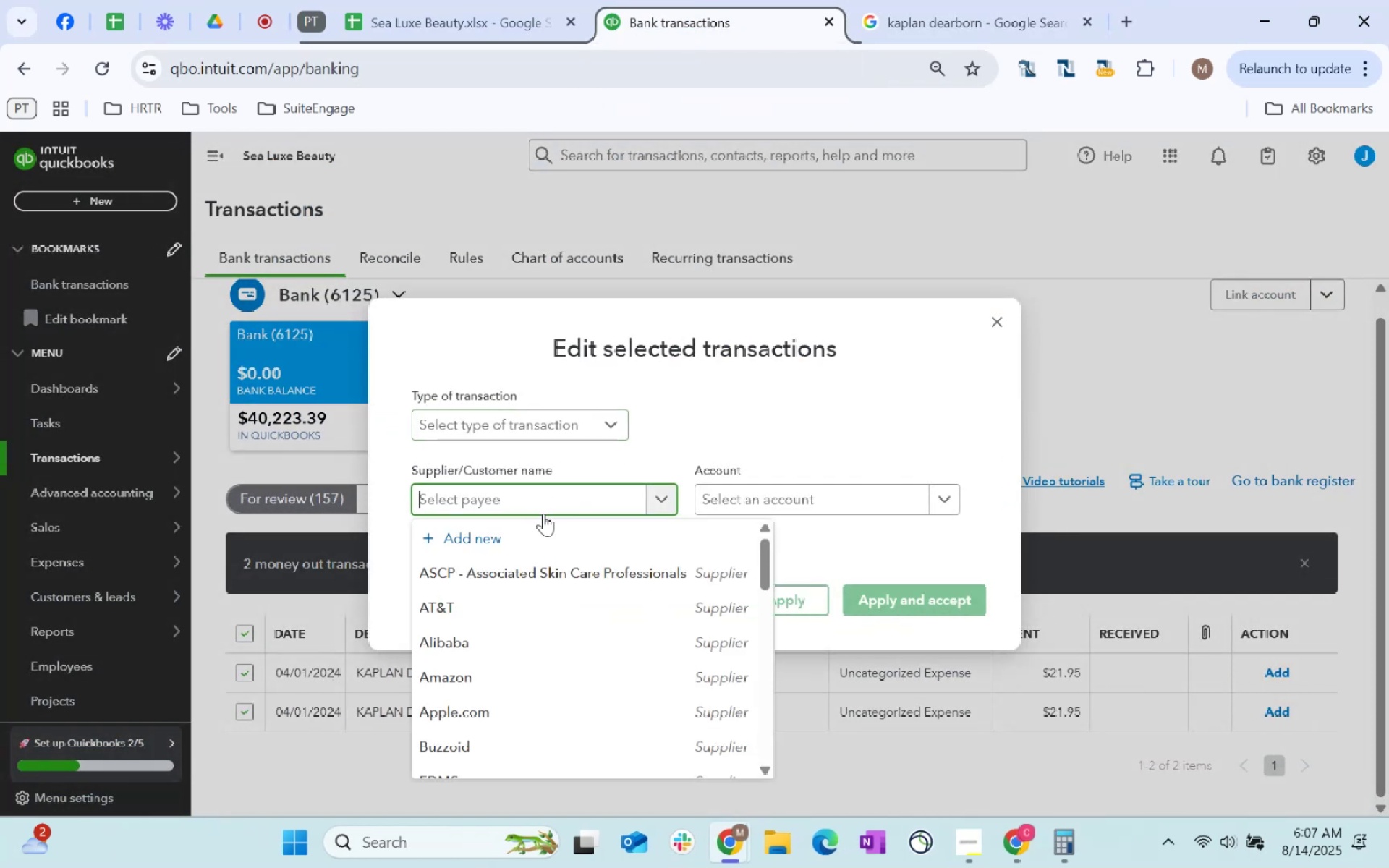 
type(Kaplan)
key(Tab)
 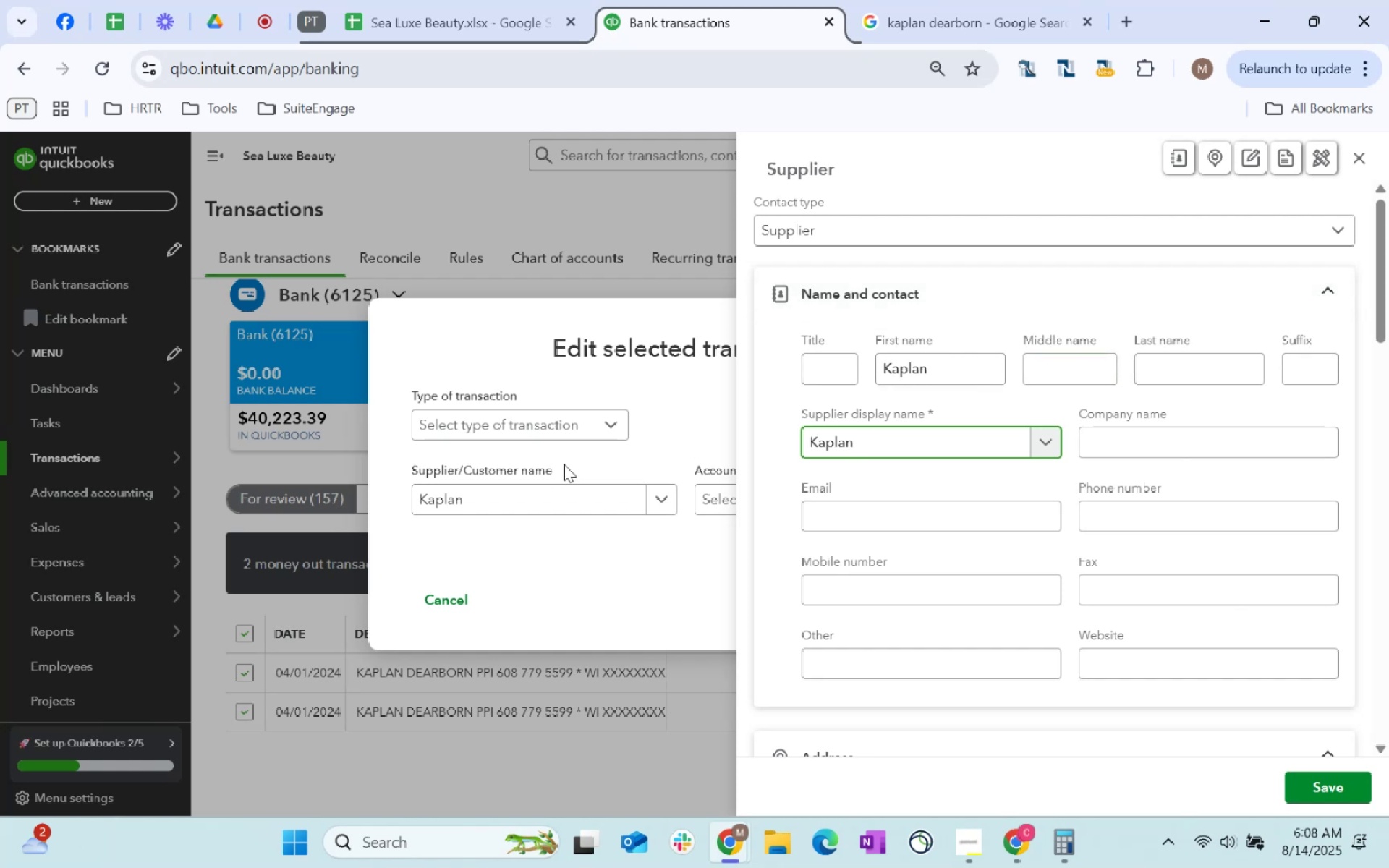 
type( Education)
 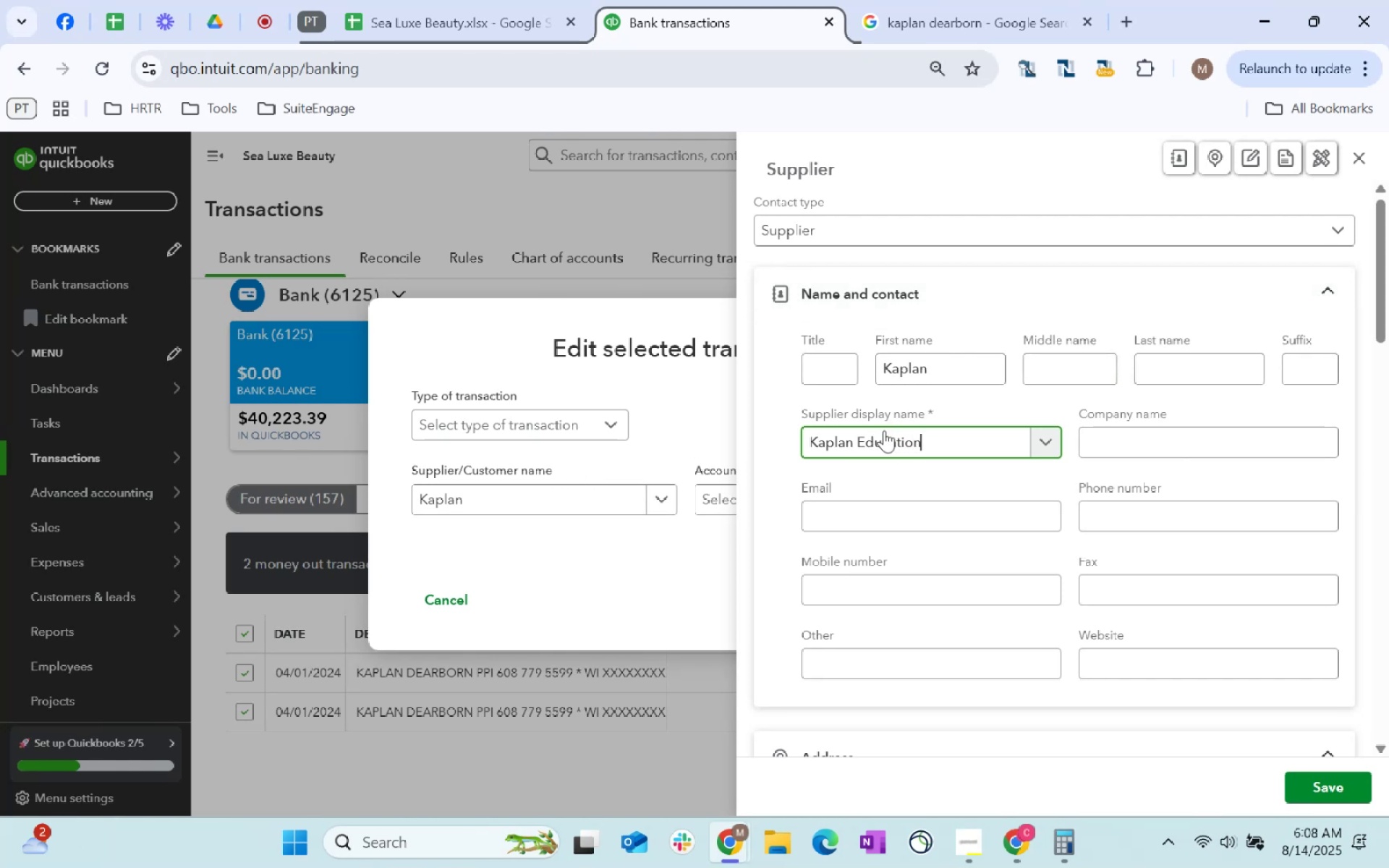 
scroll: coordinate [1388, 0], scroll_direction: down, amount: 20.0
 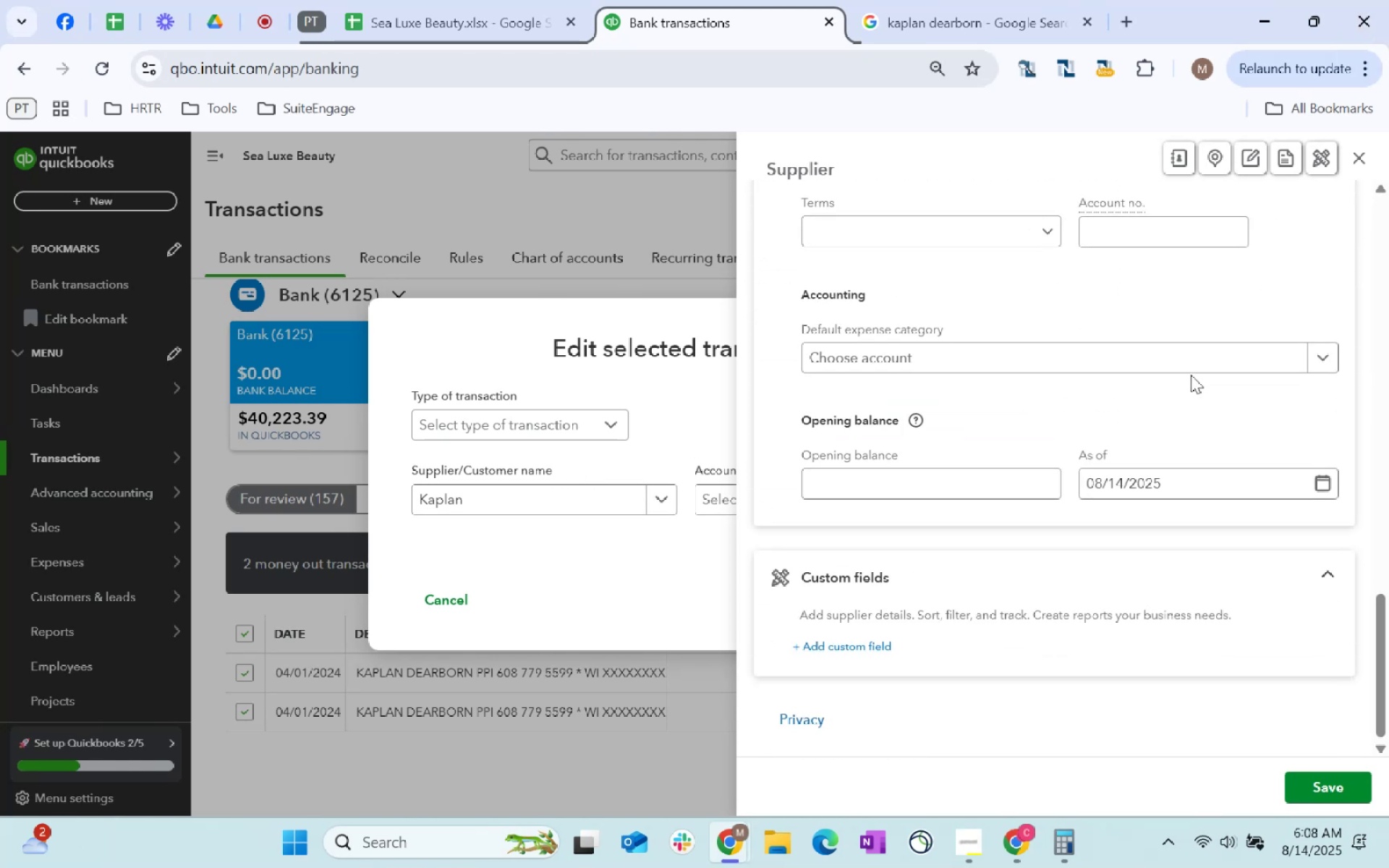 
left_click([1173, 341])
 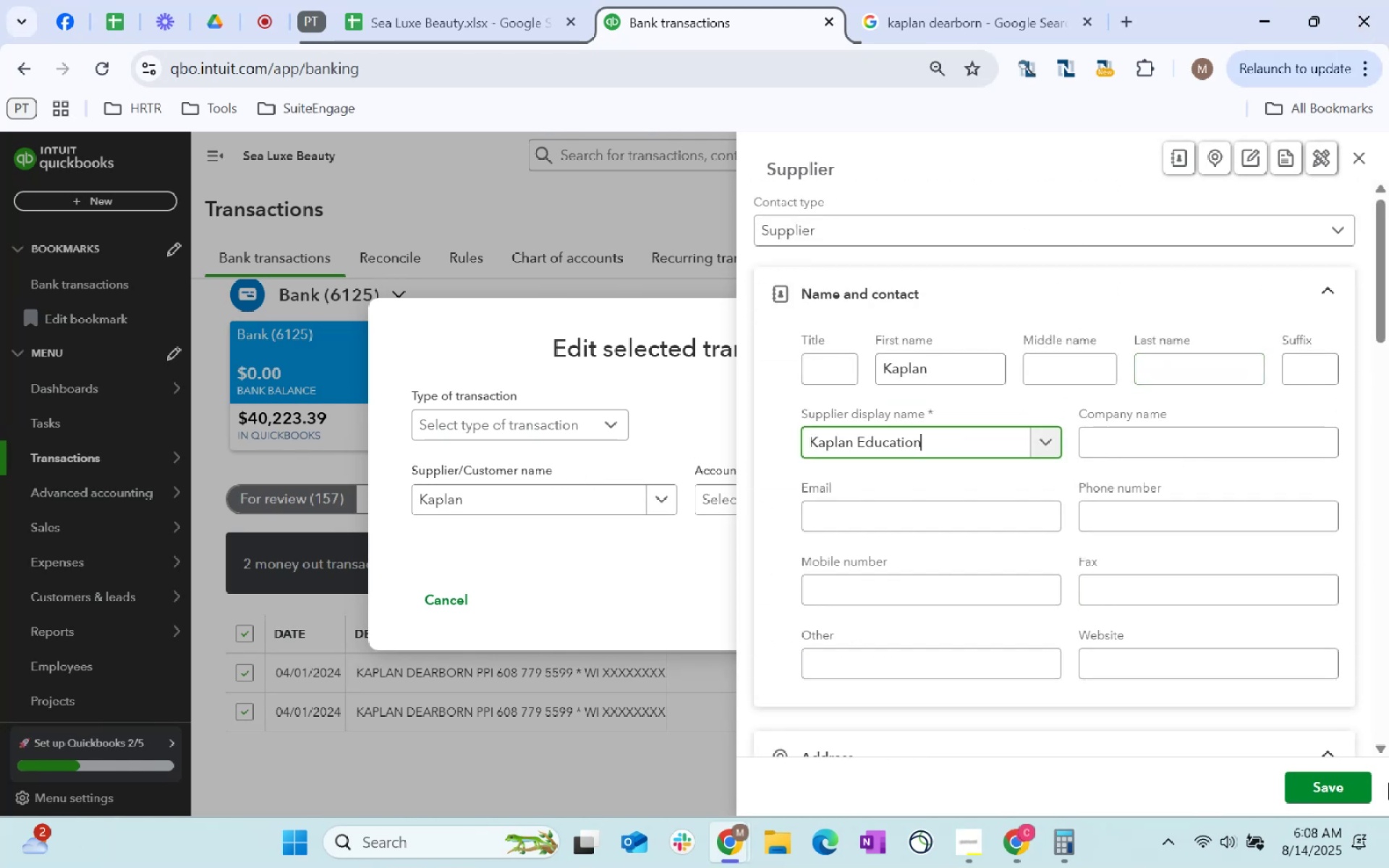 
left_click([1342, 766])
 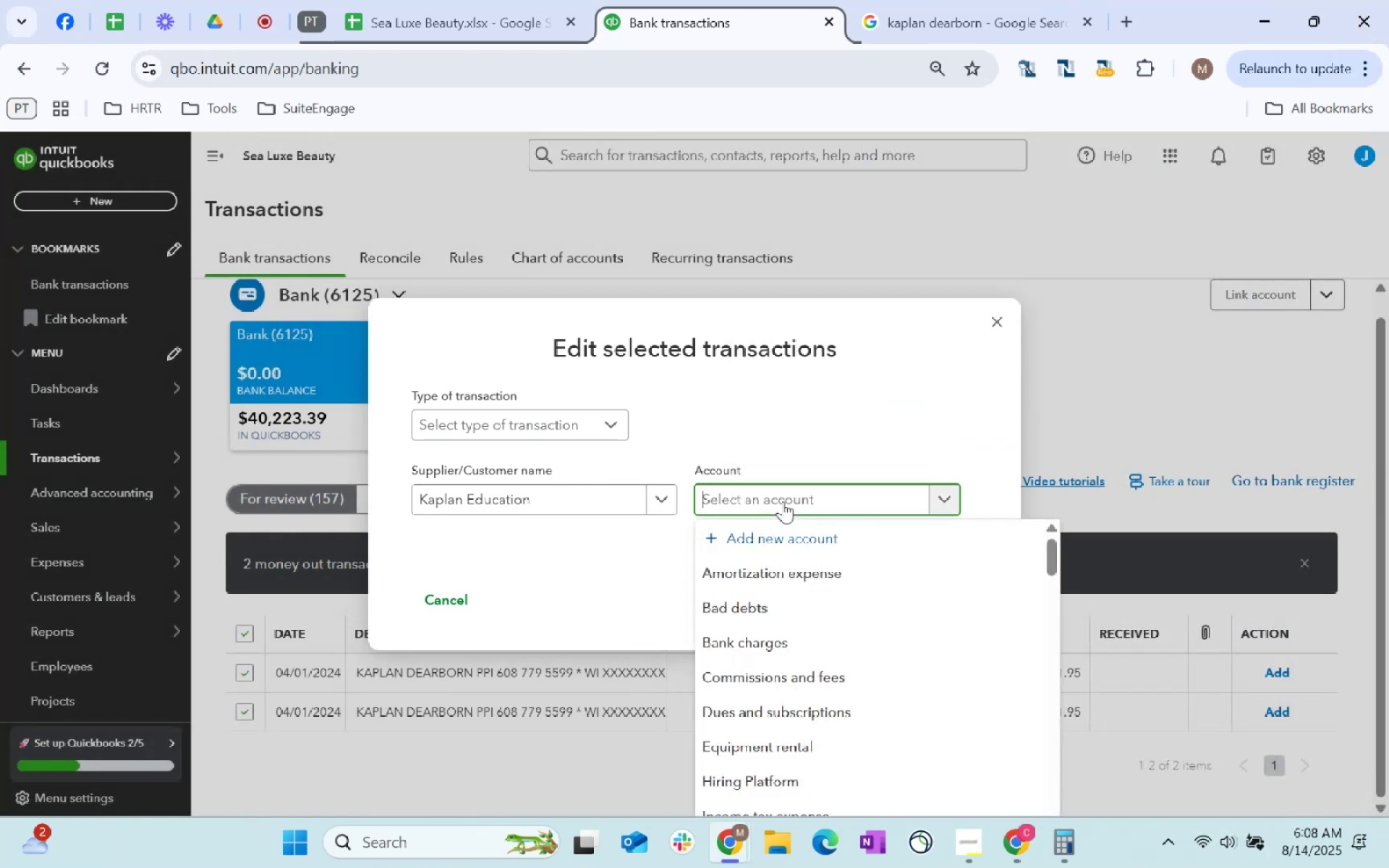 
left_click([783, 504])
 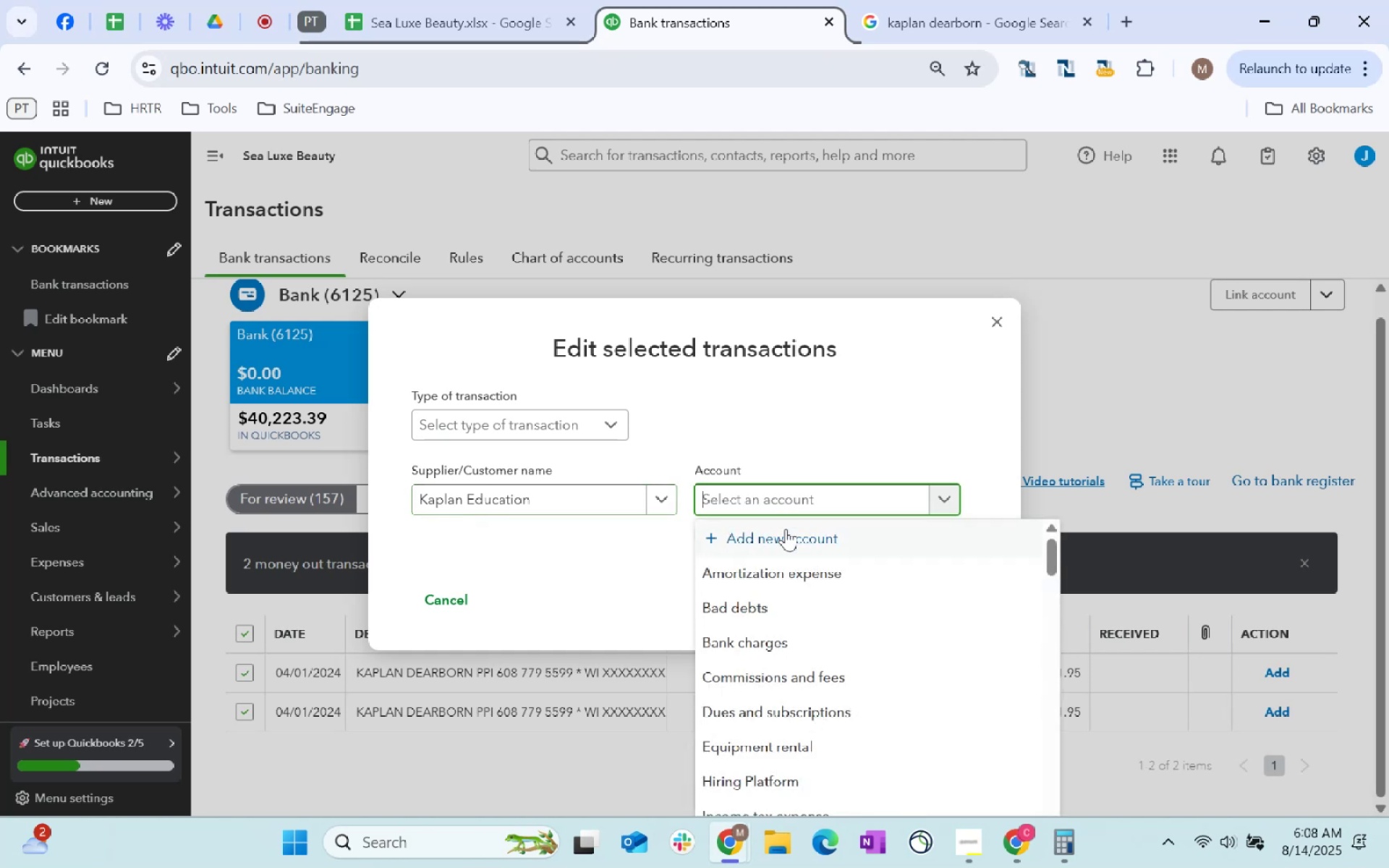 
left_click([791, 543])
 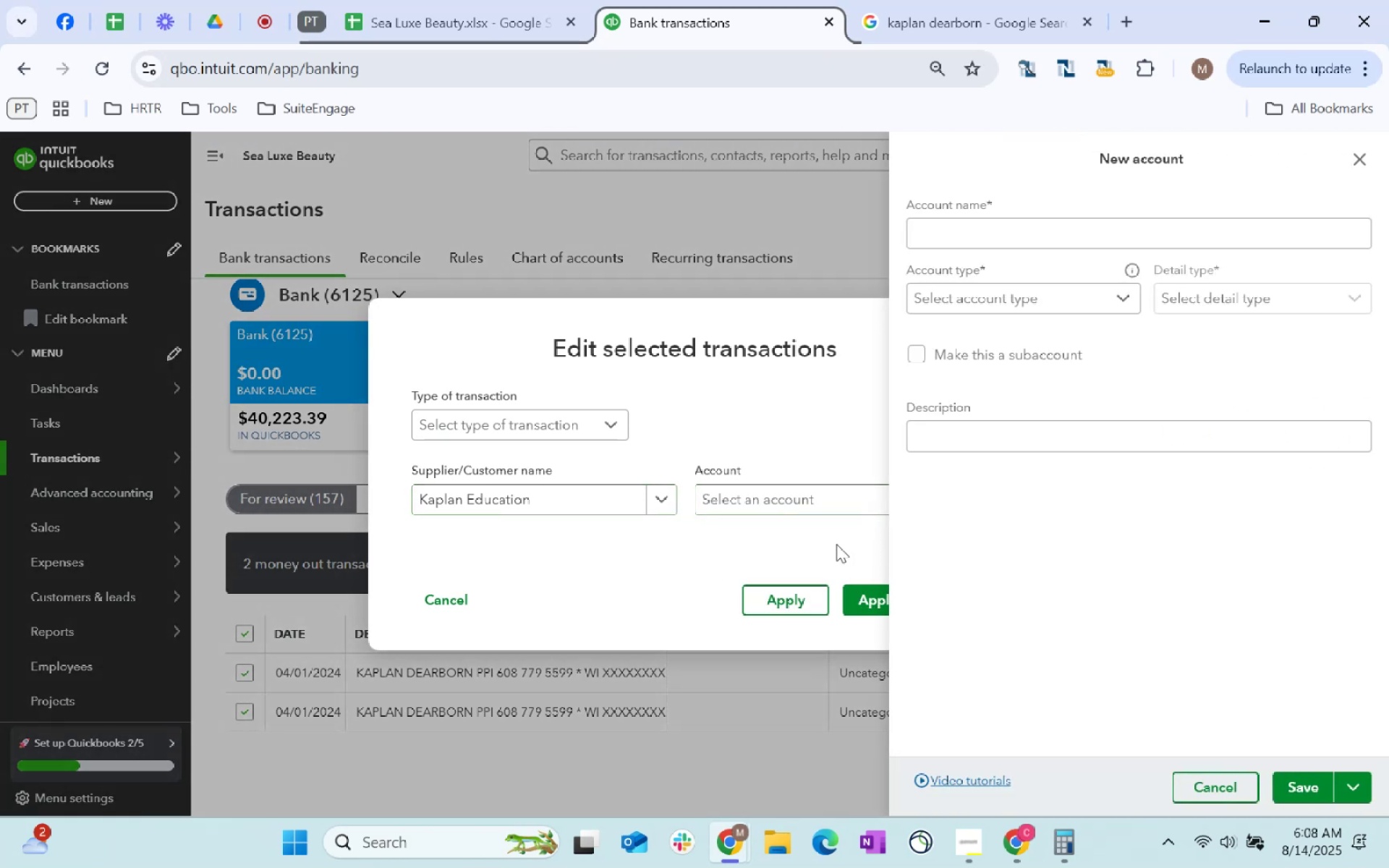 
left_click([1047, 237])
 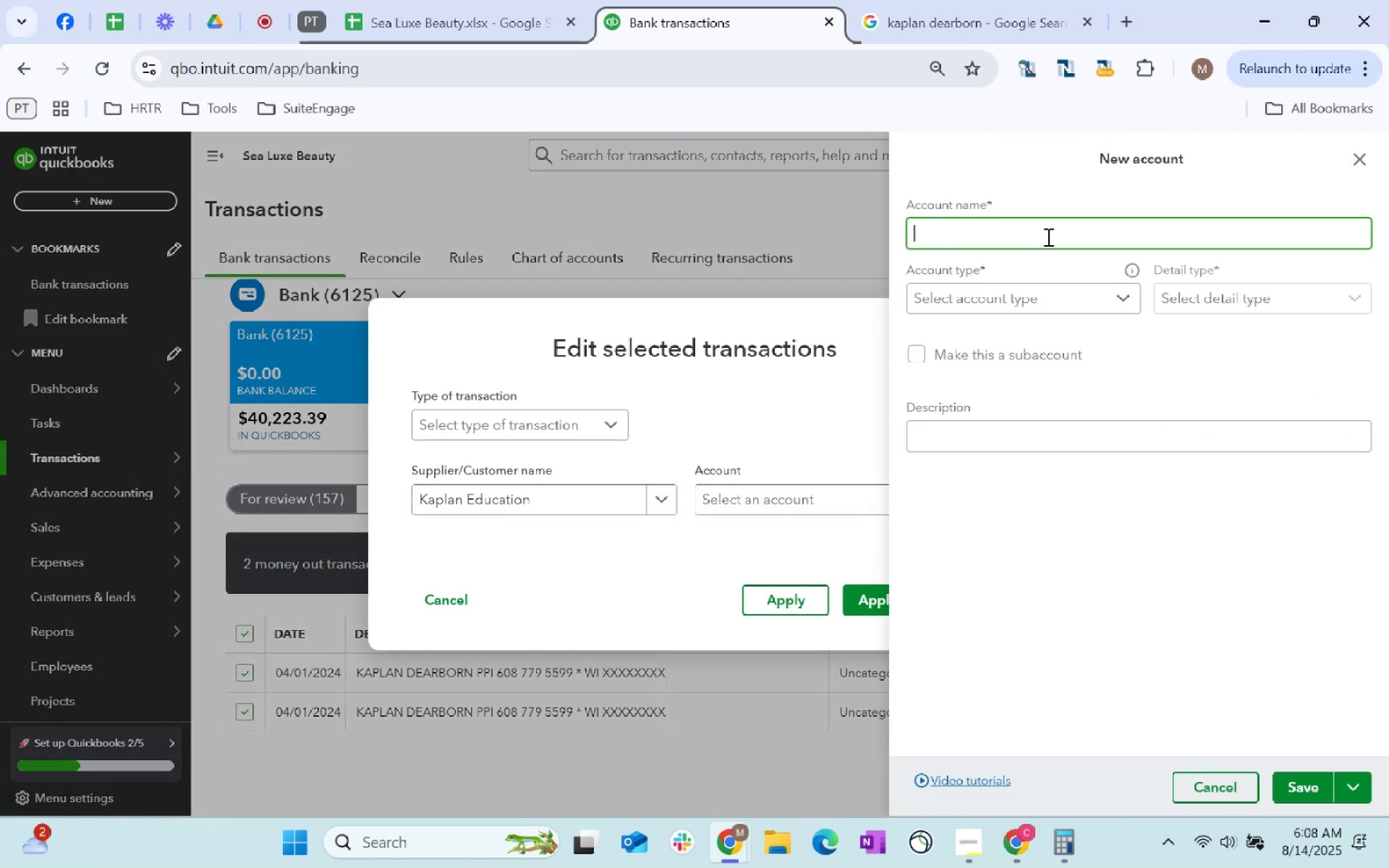 
type(Education)
 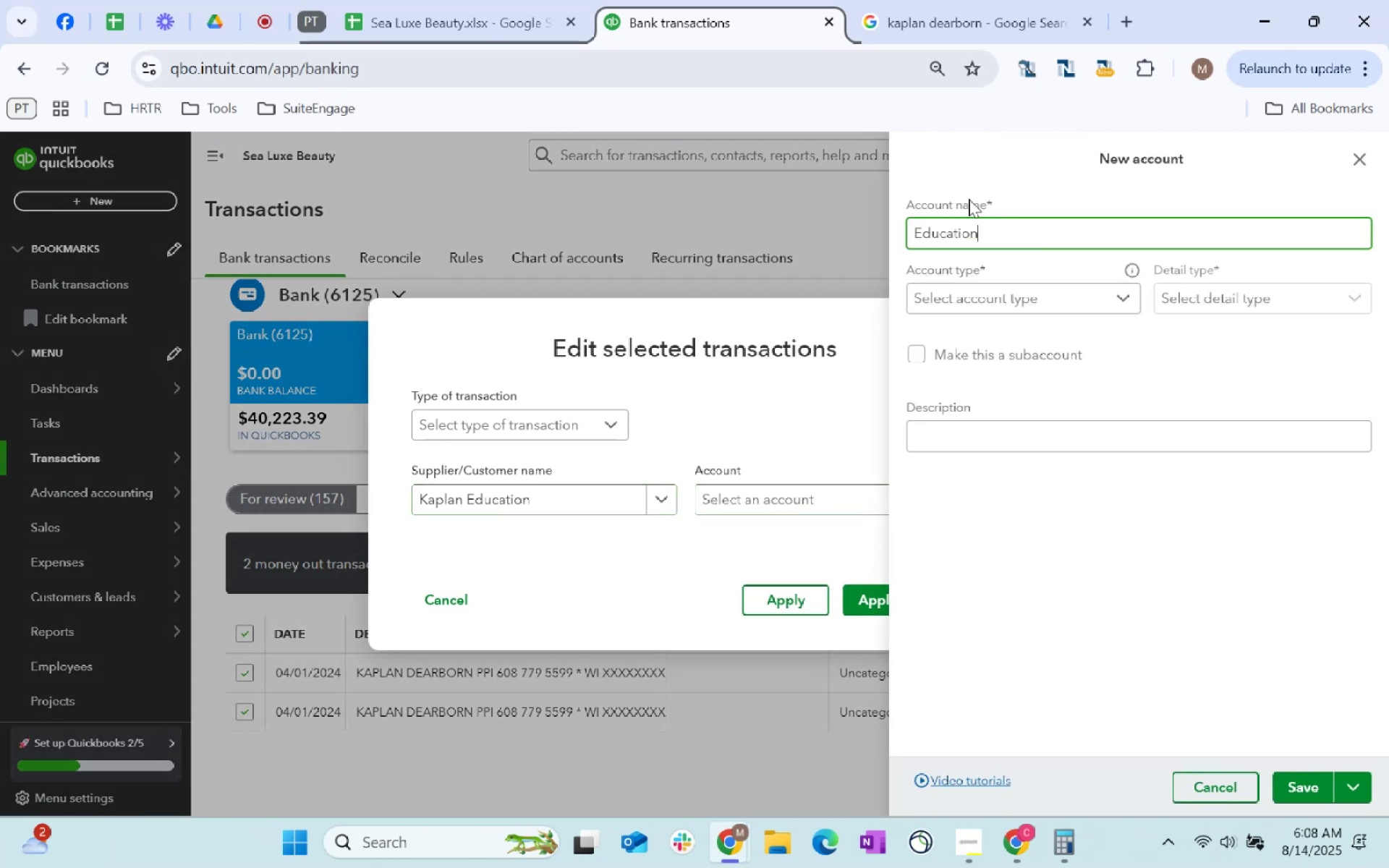 
left_click([995, 298])
 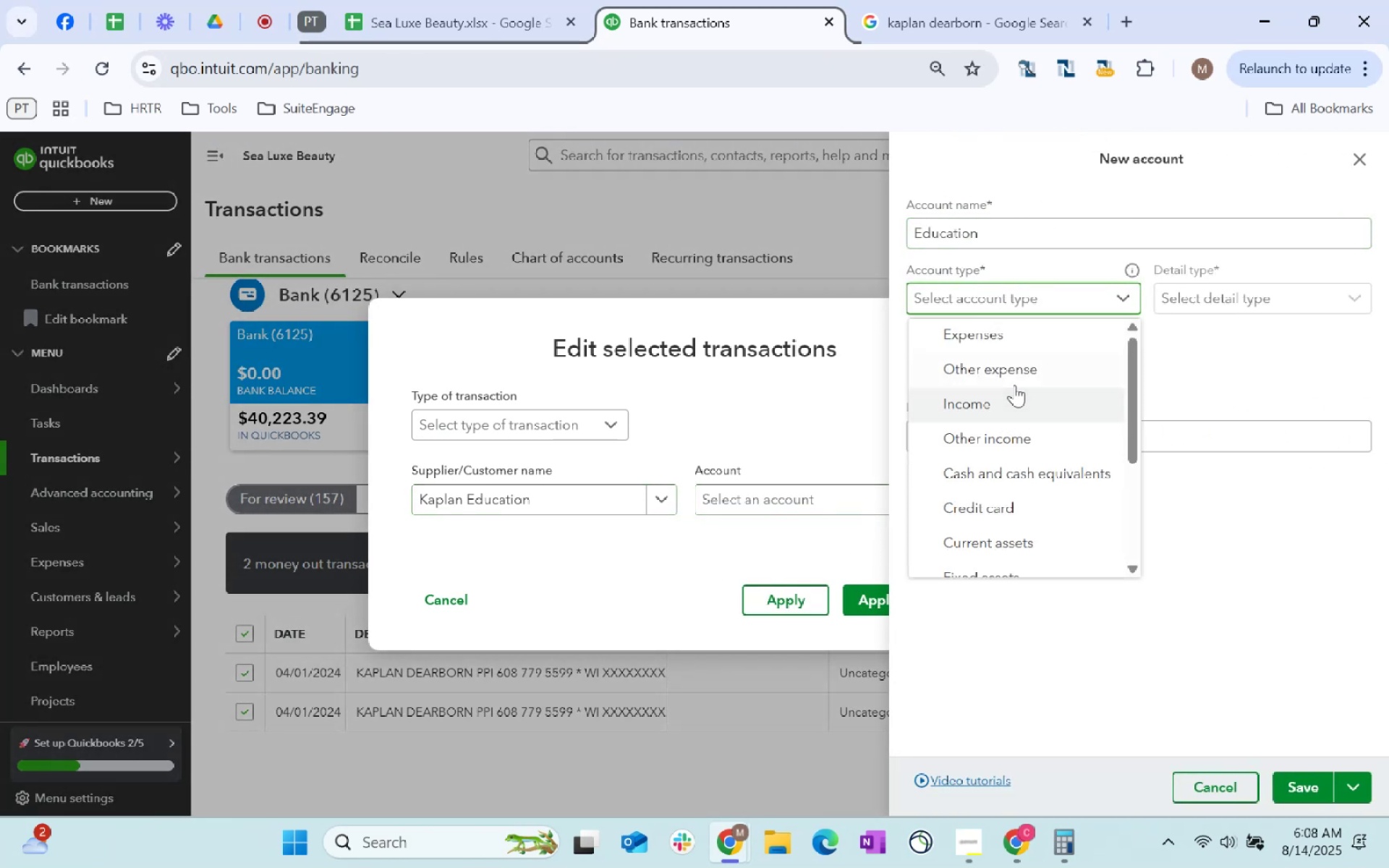 
left_click([1016, 337])
 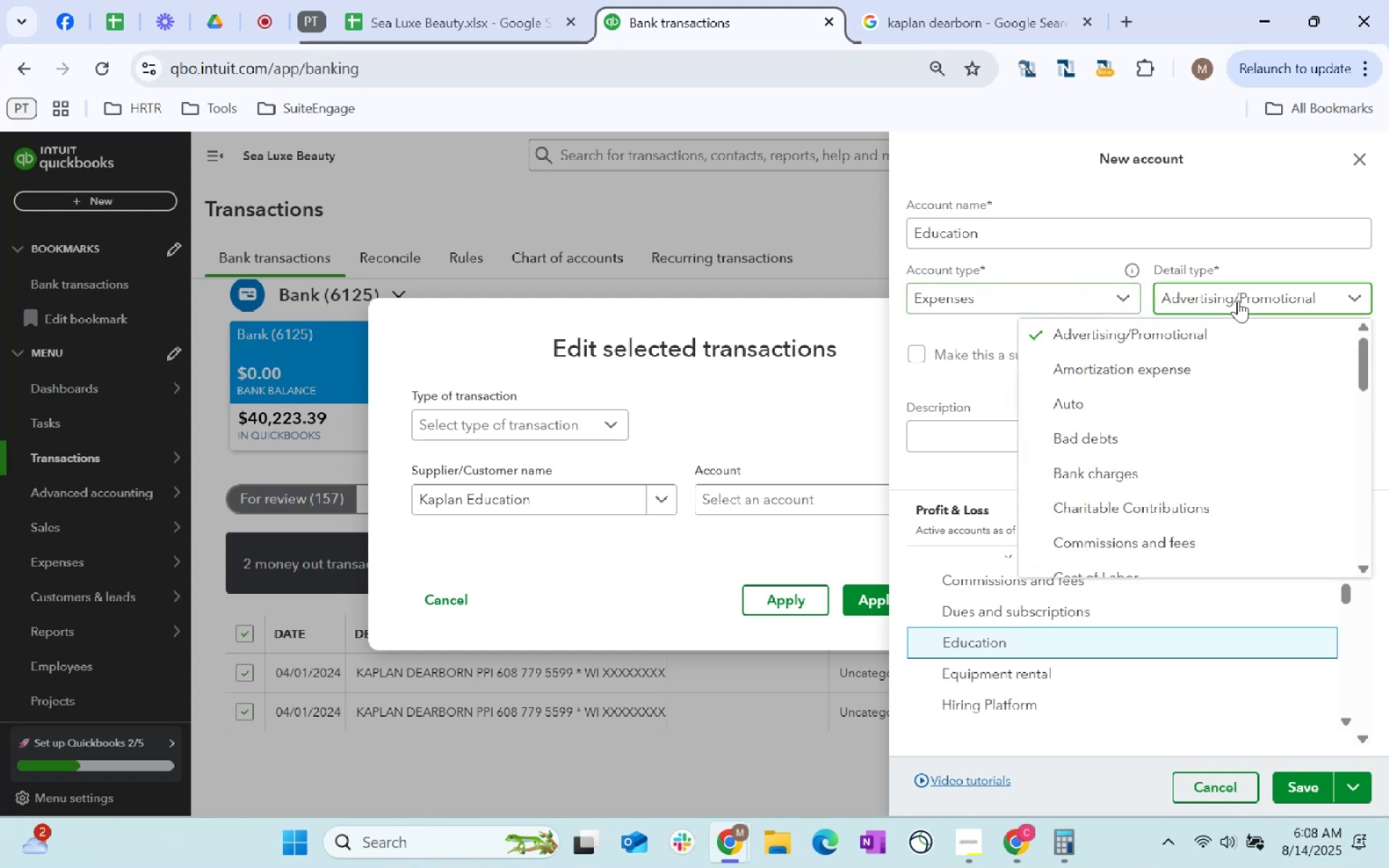 
scroll: coordinate [1246, 411], scroll_direction: down, amount: 5.0
 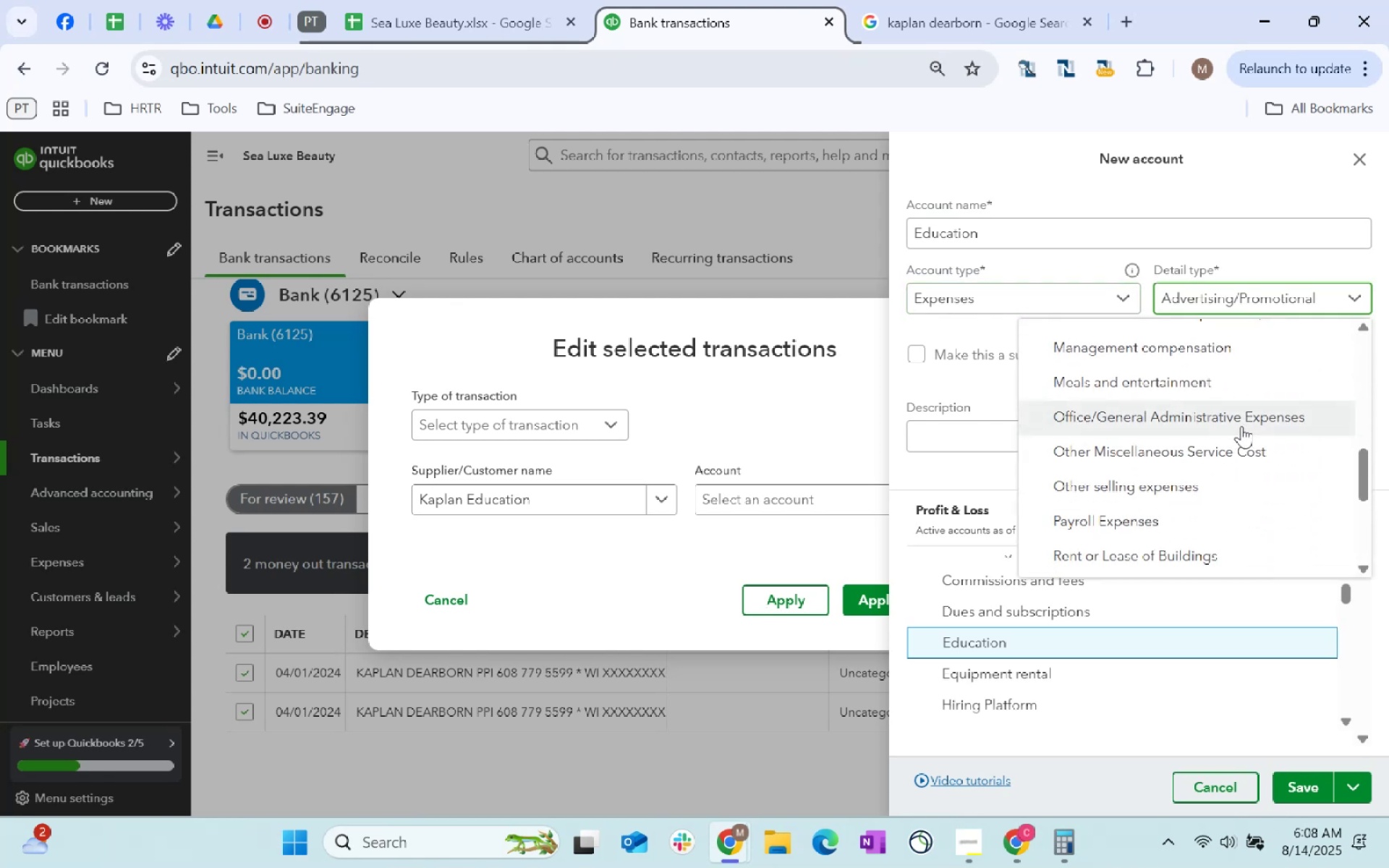 
left_click([1241, 425])
 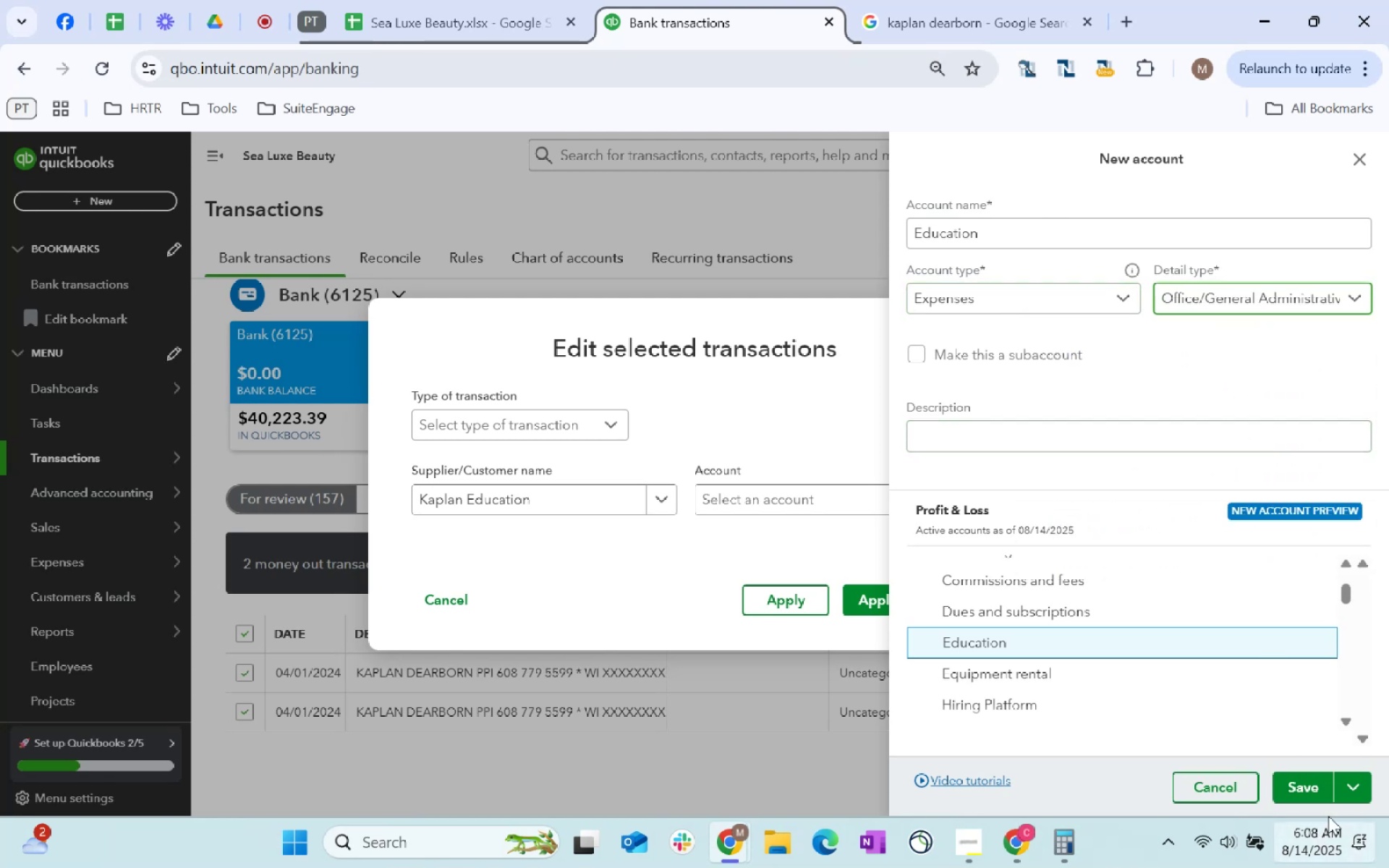 
left_click([1314, 785])
 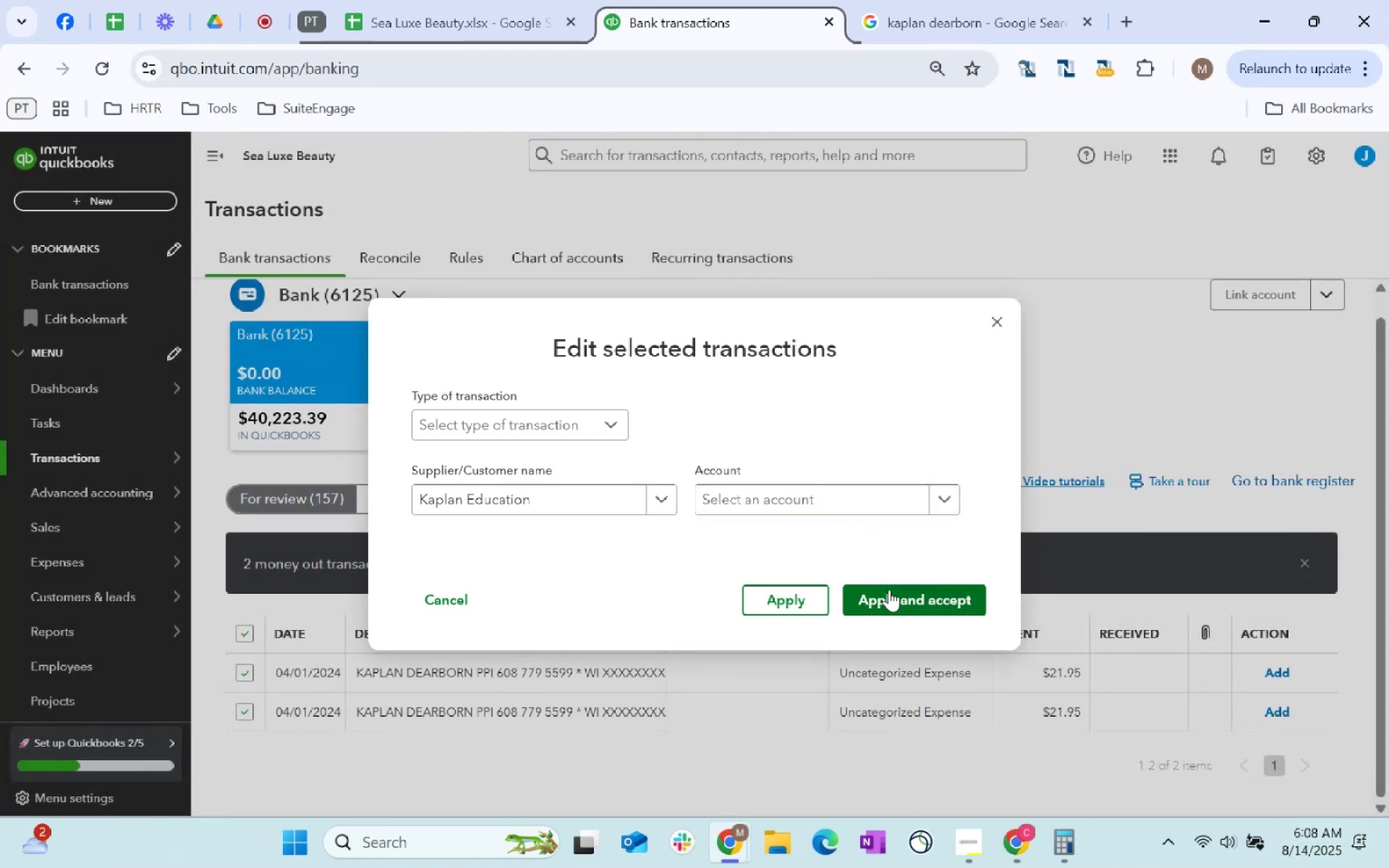 
left_click([850, 503])
 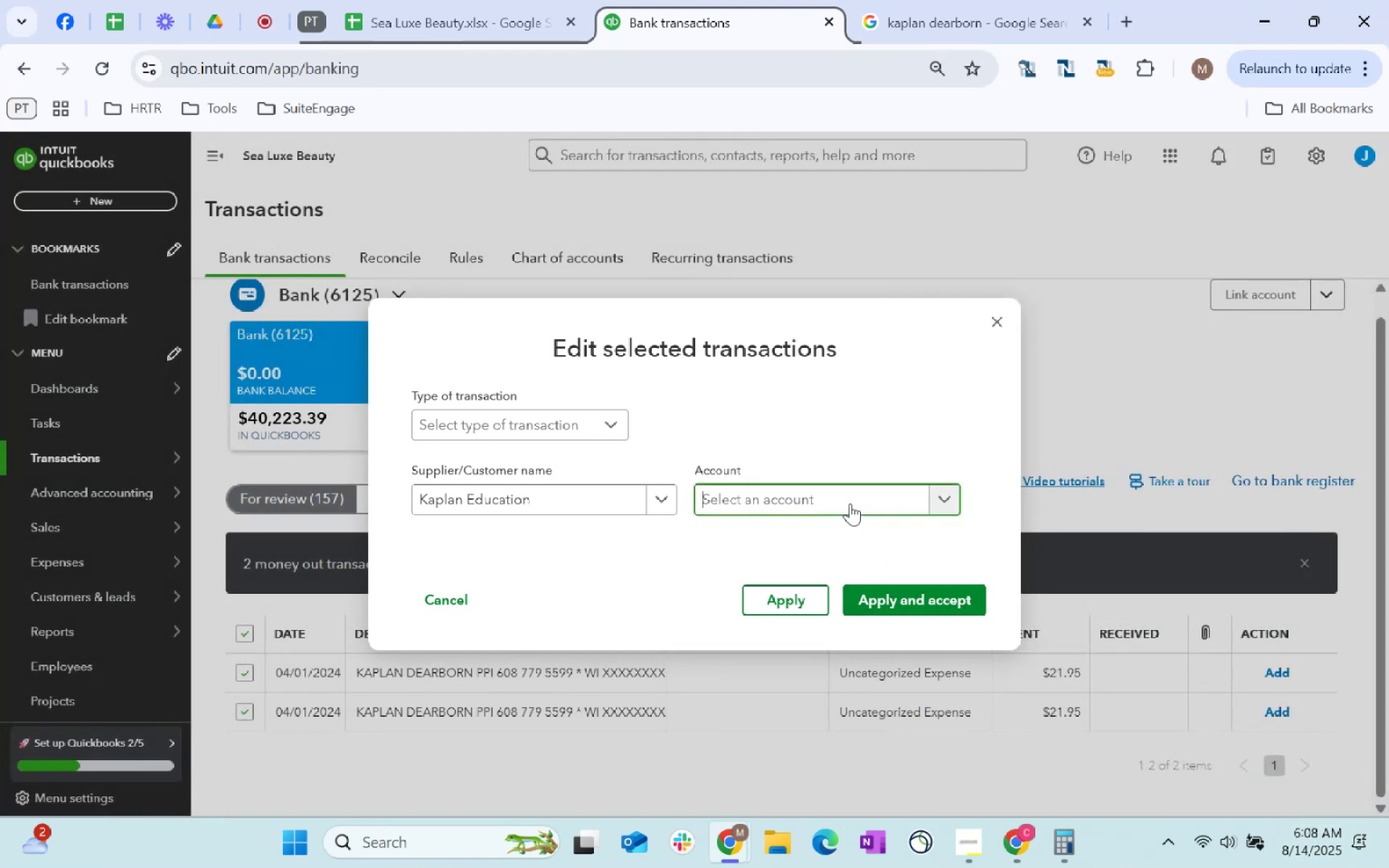 
type(Ed)
 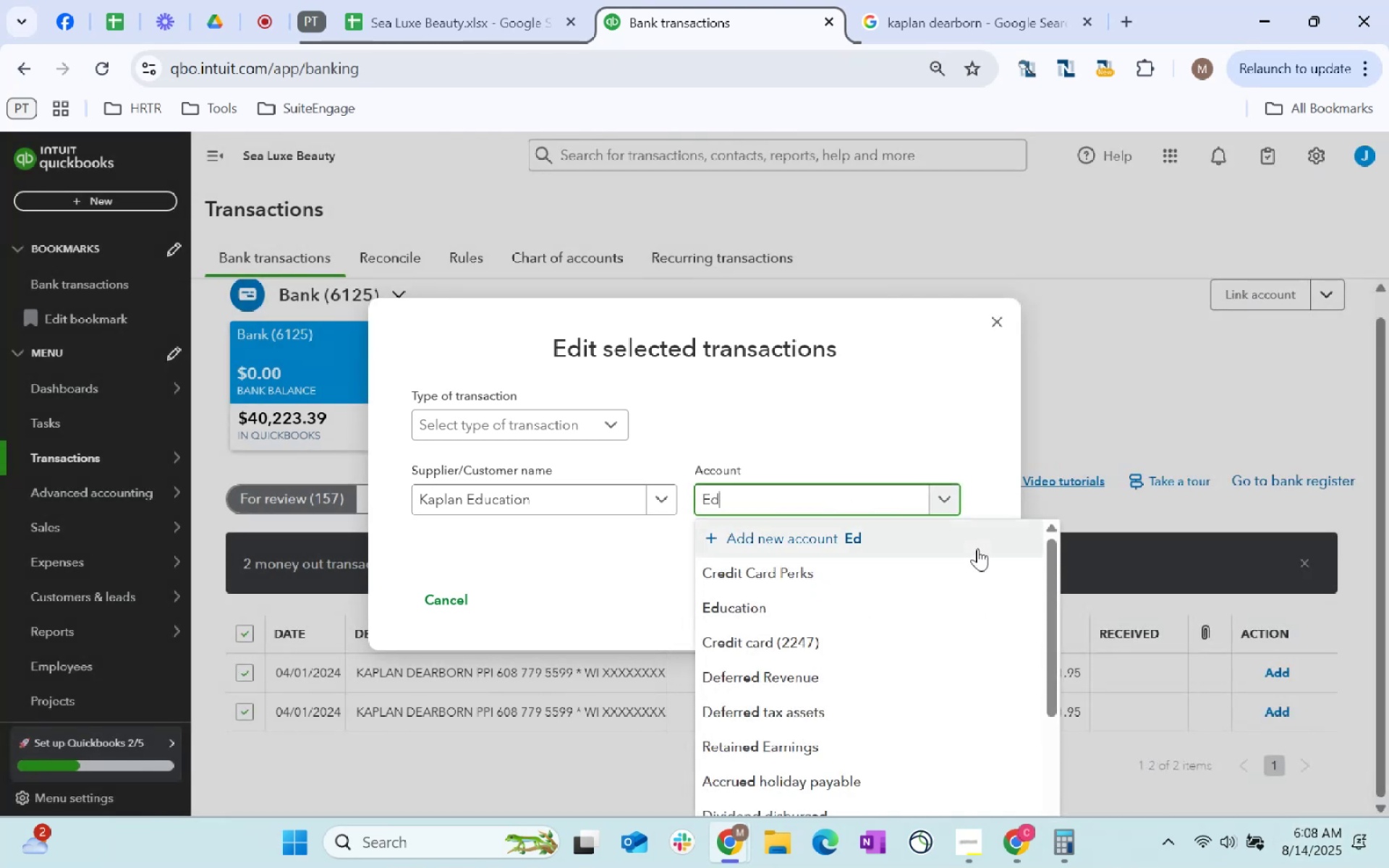 
left_click([857, 608])
 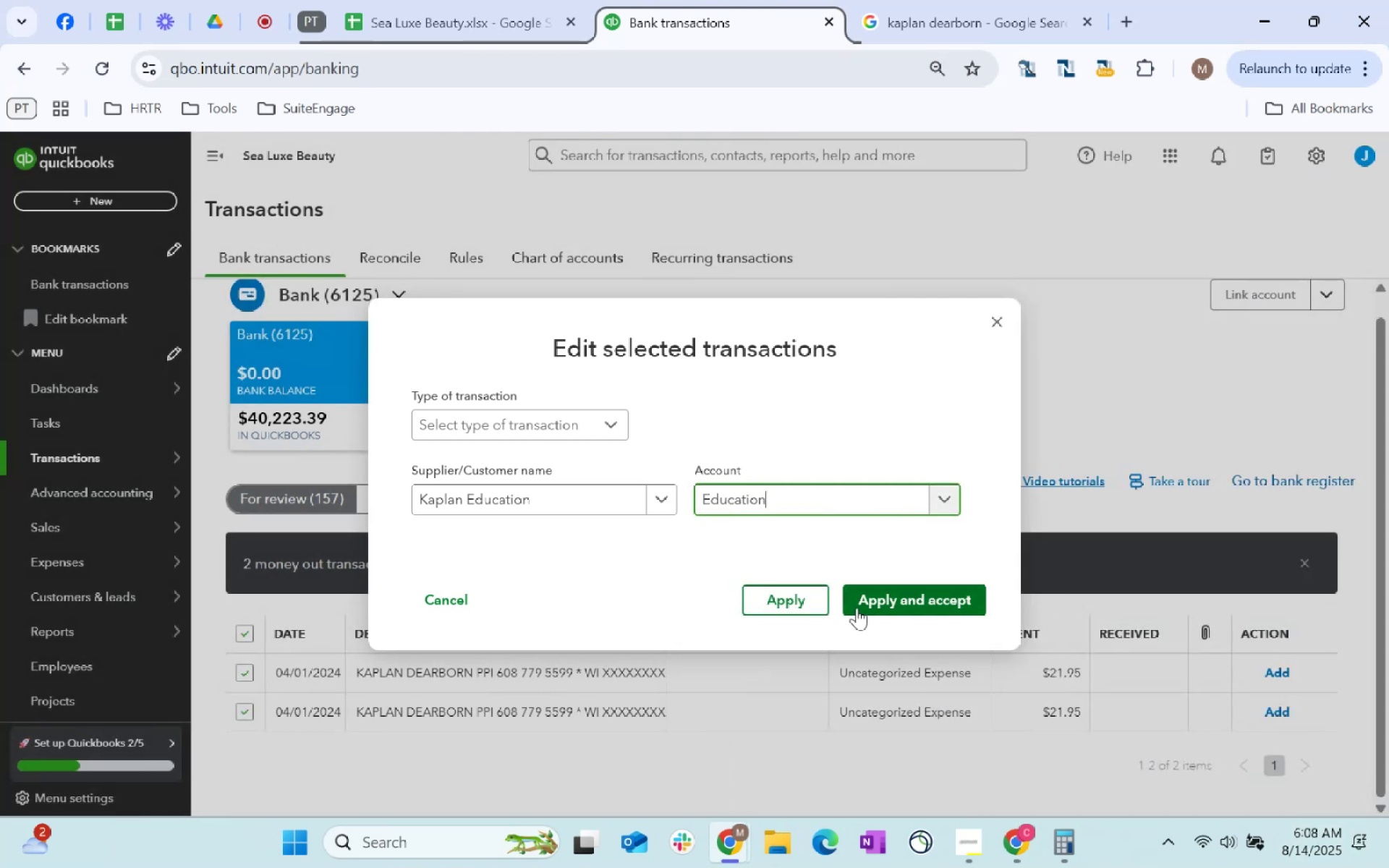 
left_click([857, 608])
 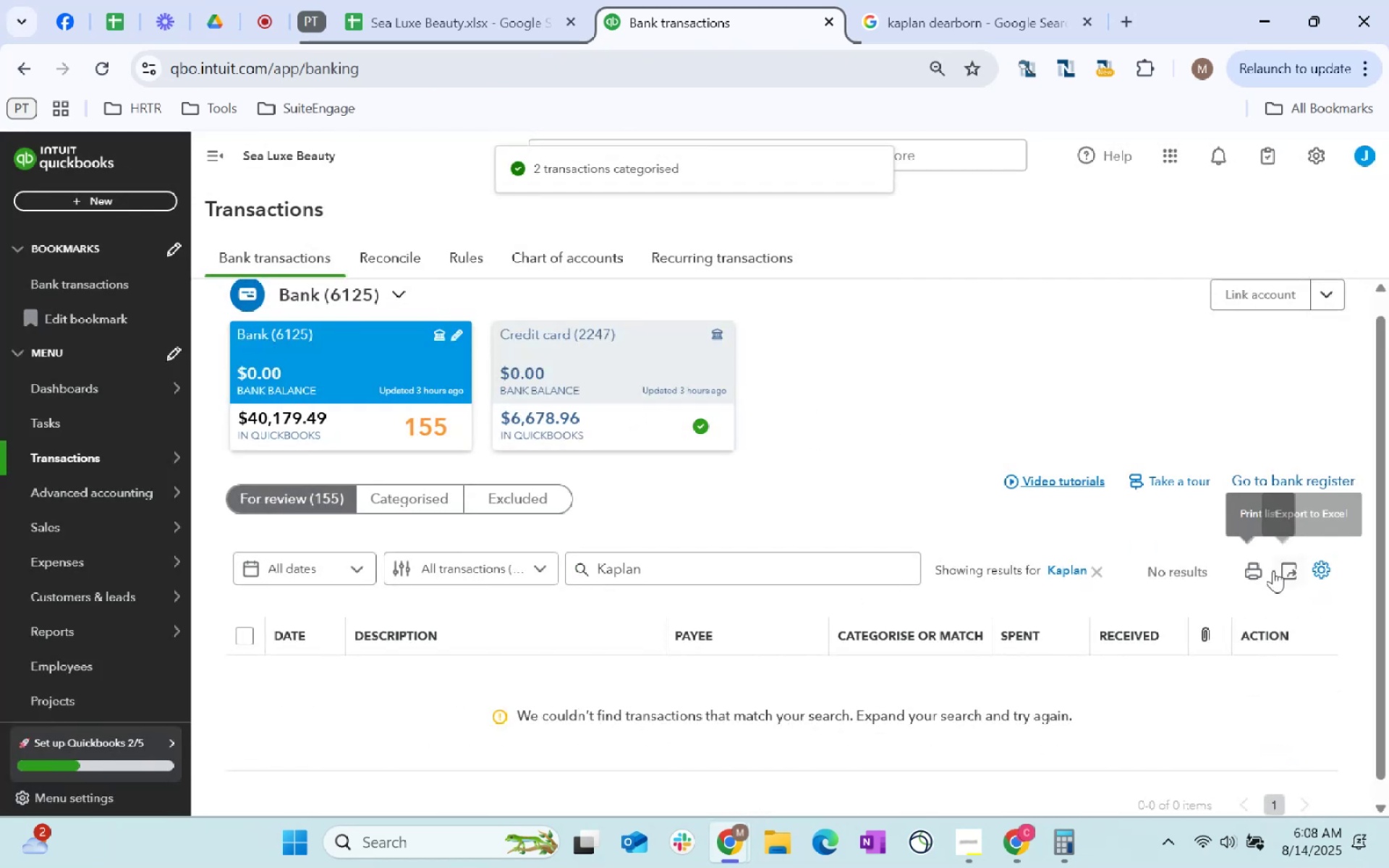 
left_click([1106, 569])
 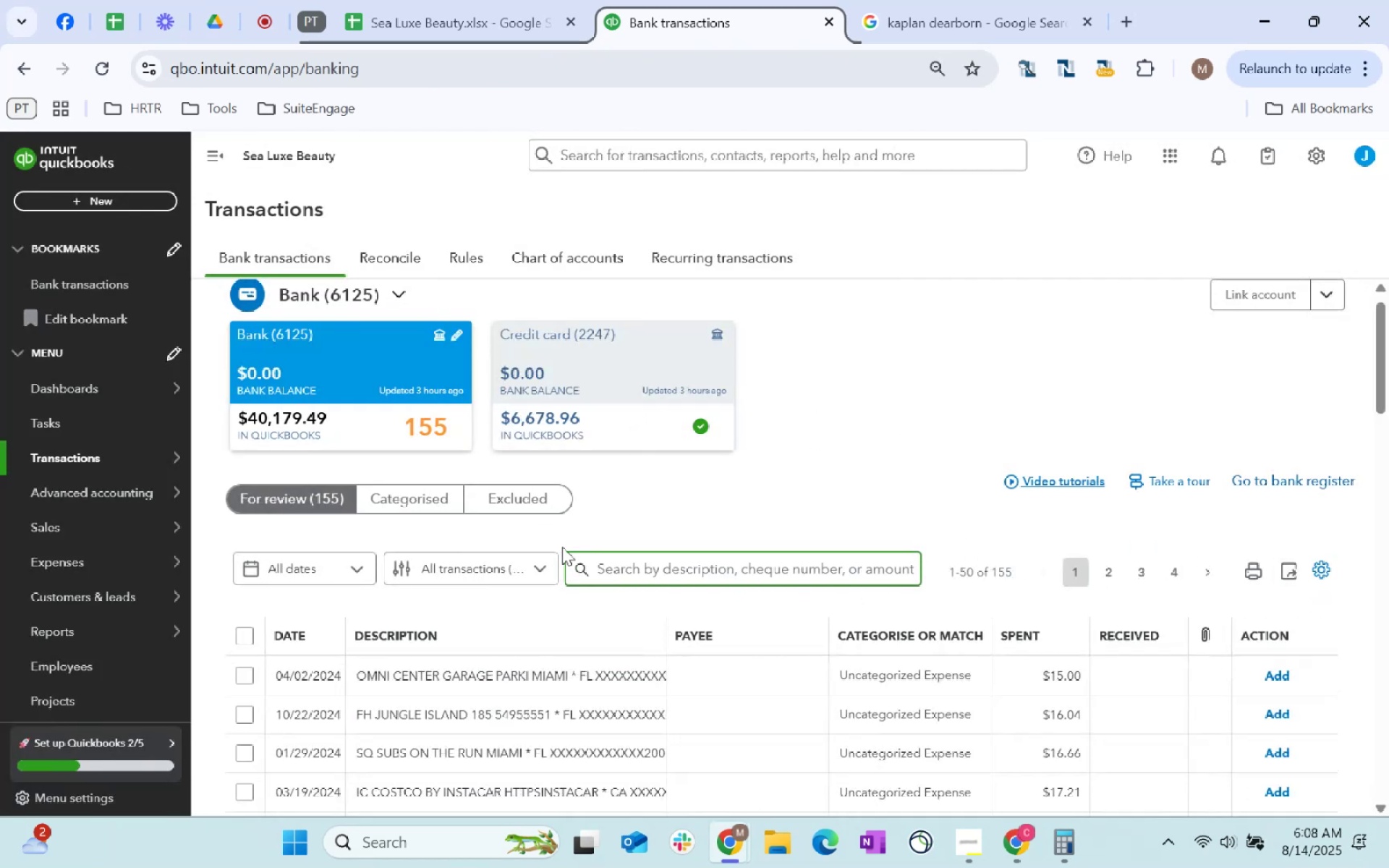 
left_click([812, 498])
 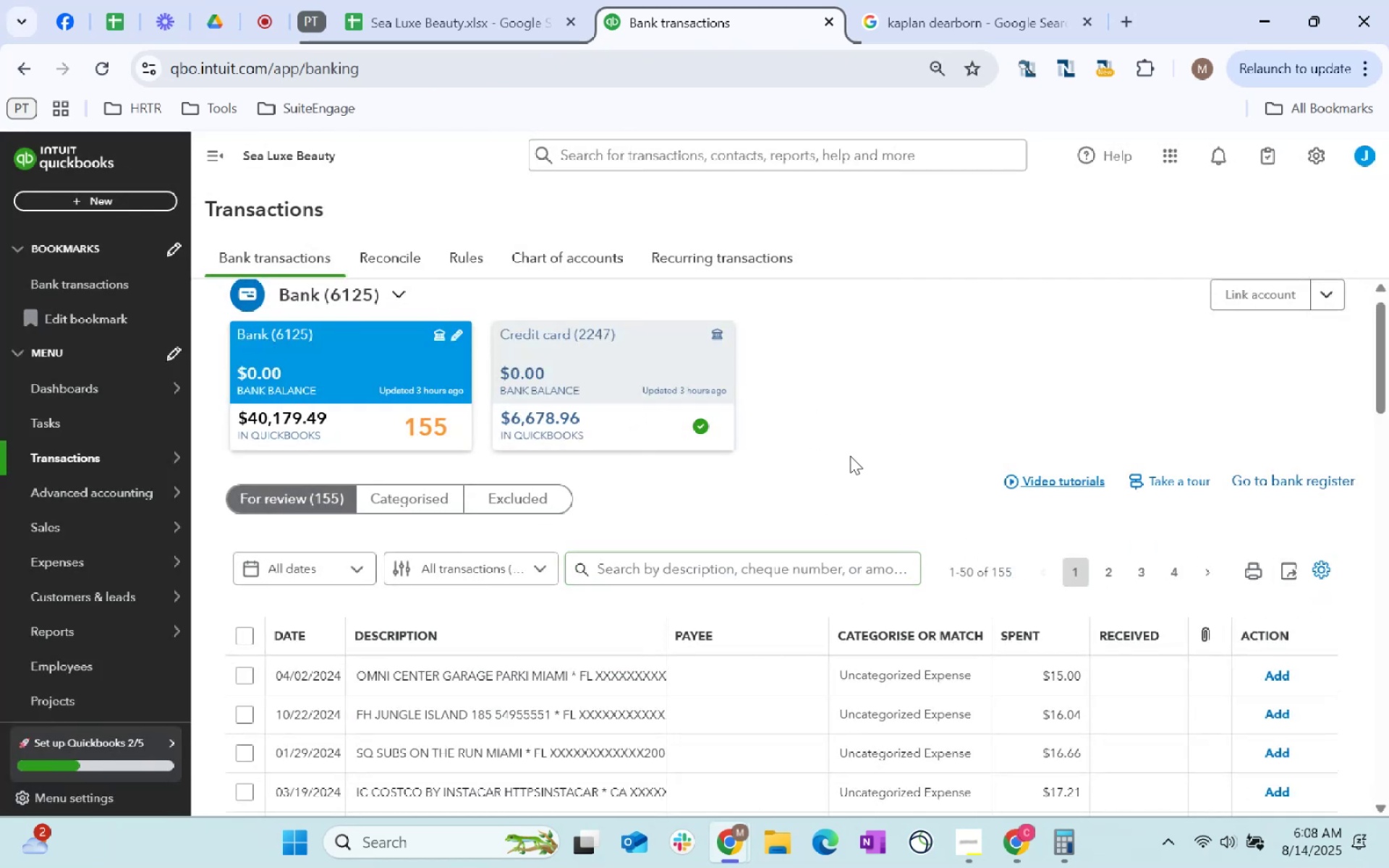 
scroll: coordinate [850, 456], scroll_direction: down, amount: 1.0
 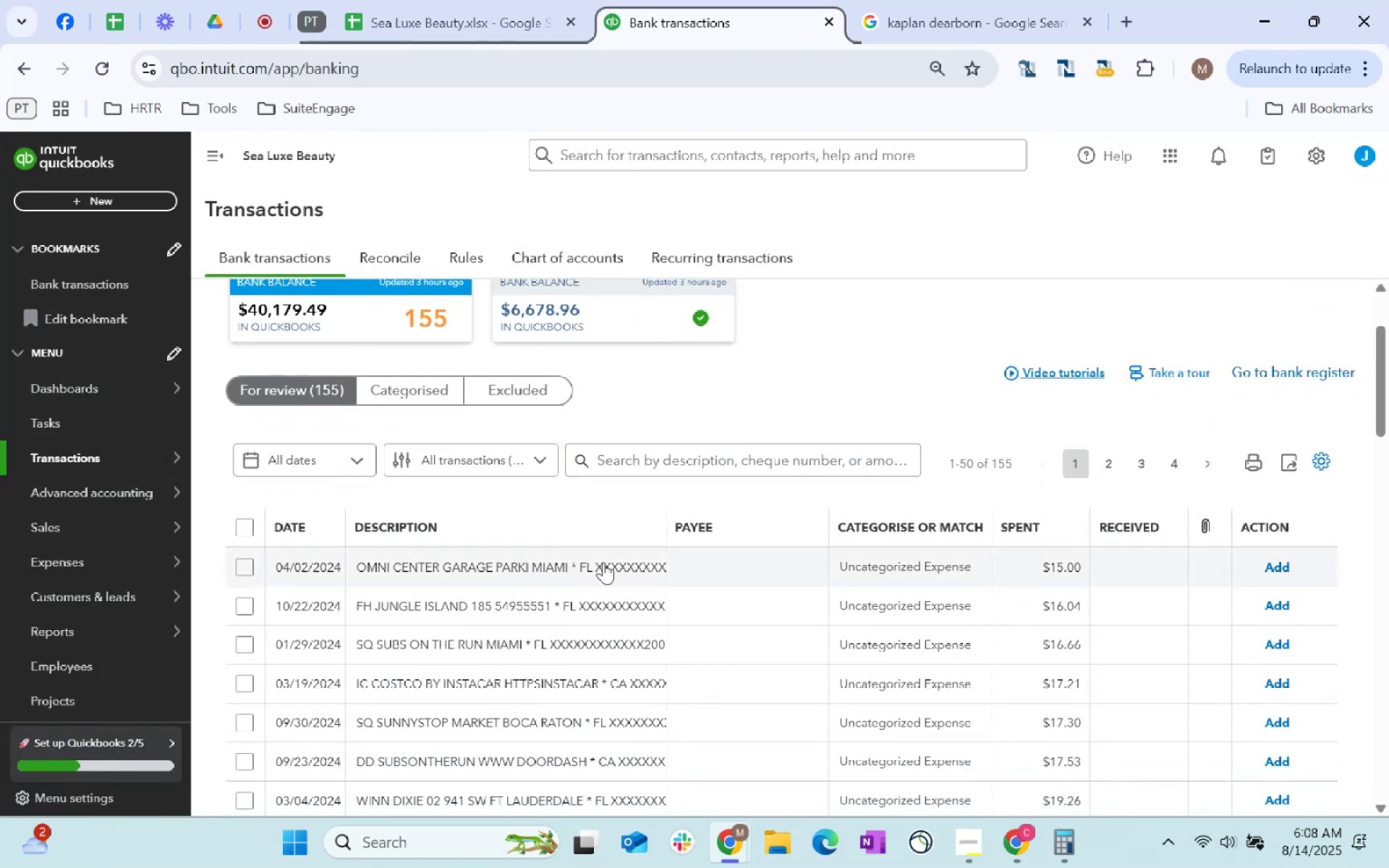 
left_click([603, 562])
 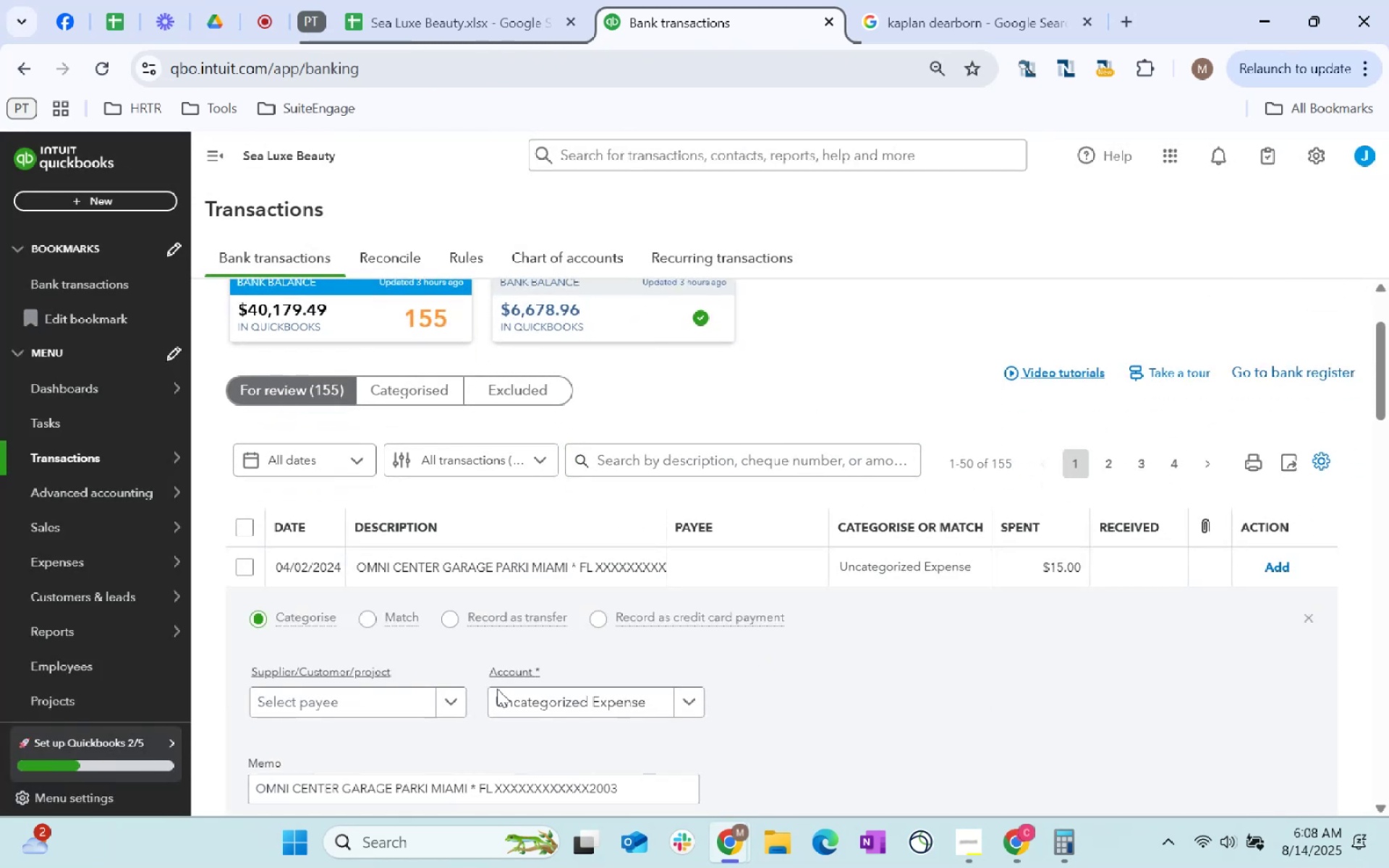 
scroll: coordinate [617, 651], scroll_direction: down, amount: 2.0
 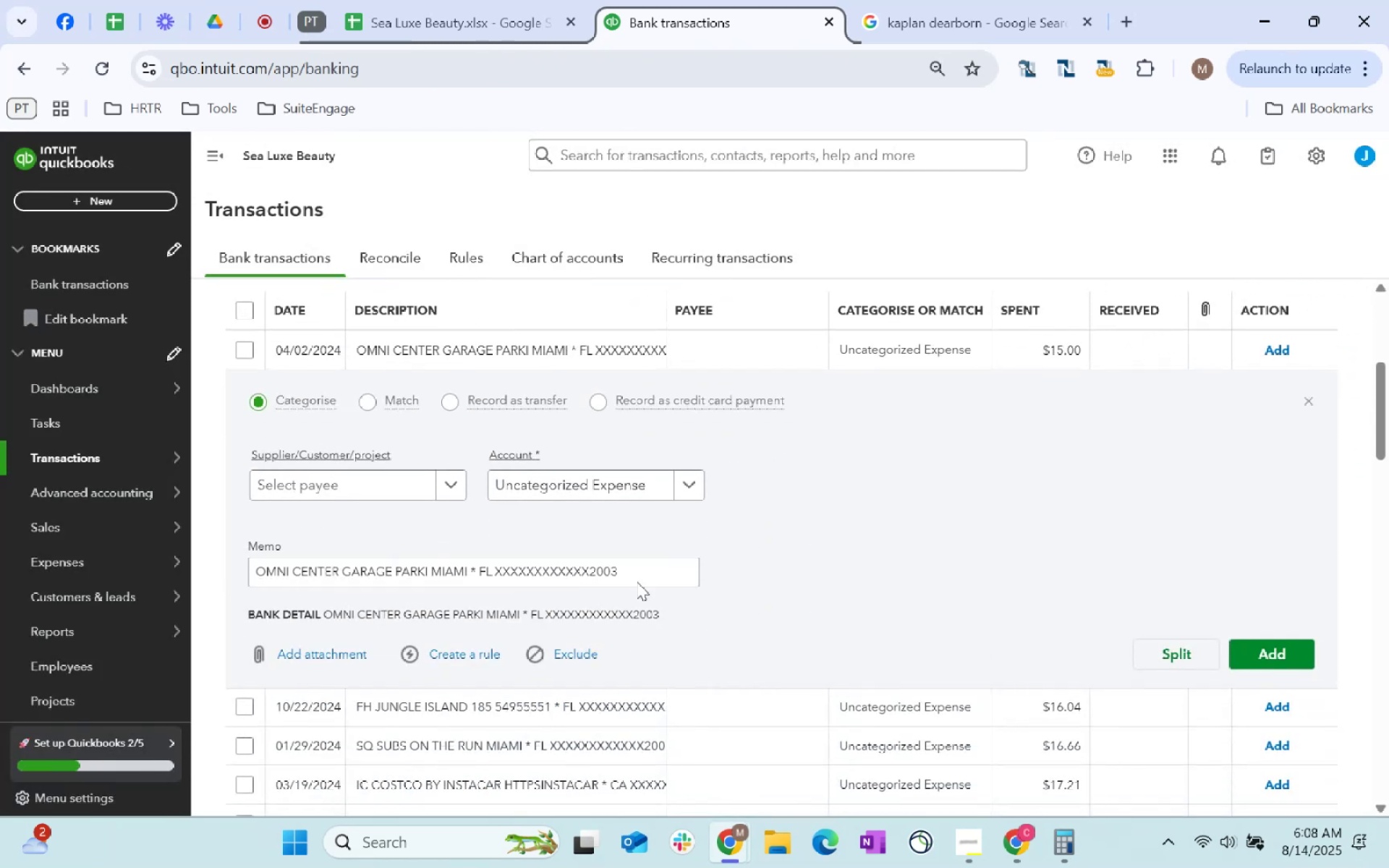 
left_click_drag(start_coordinate=[634, 563], to_coordinate=[0, 580])
 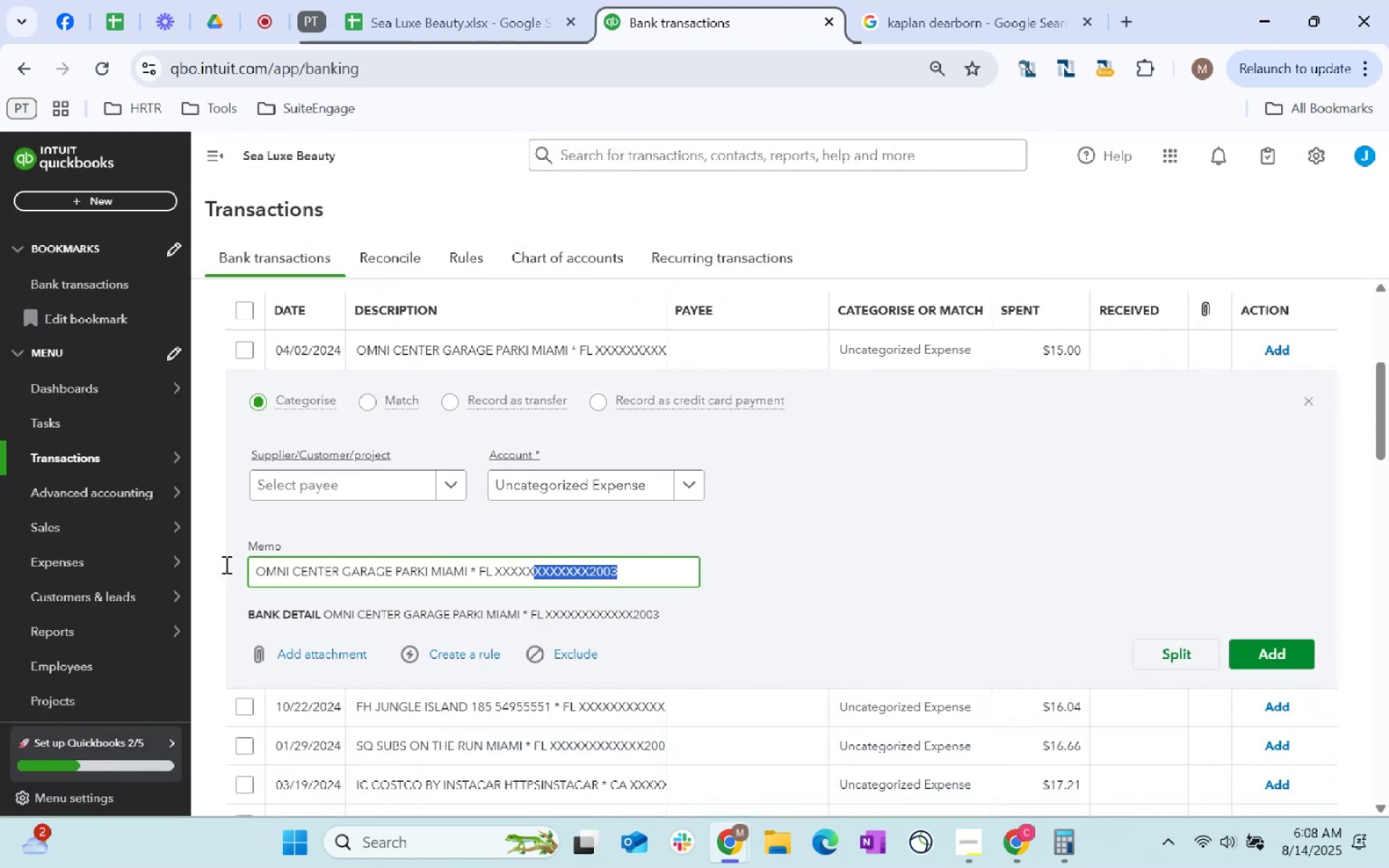 
key(Control+C)
 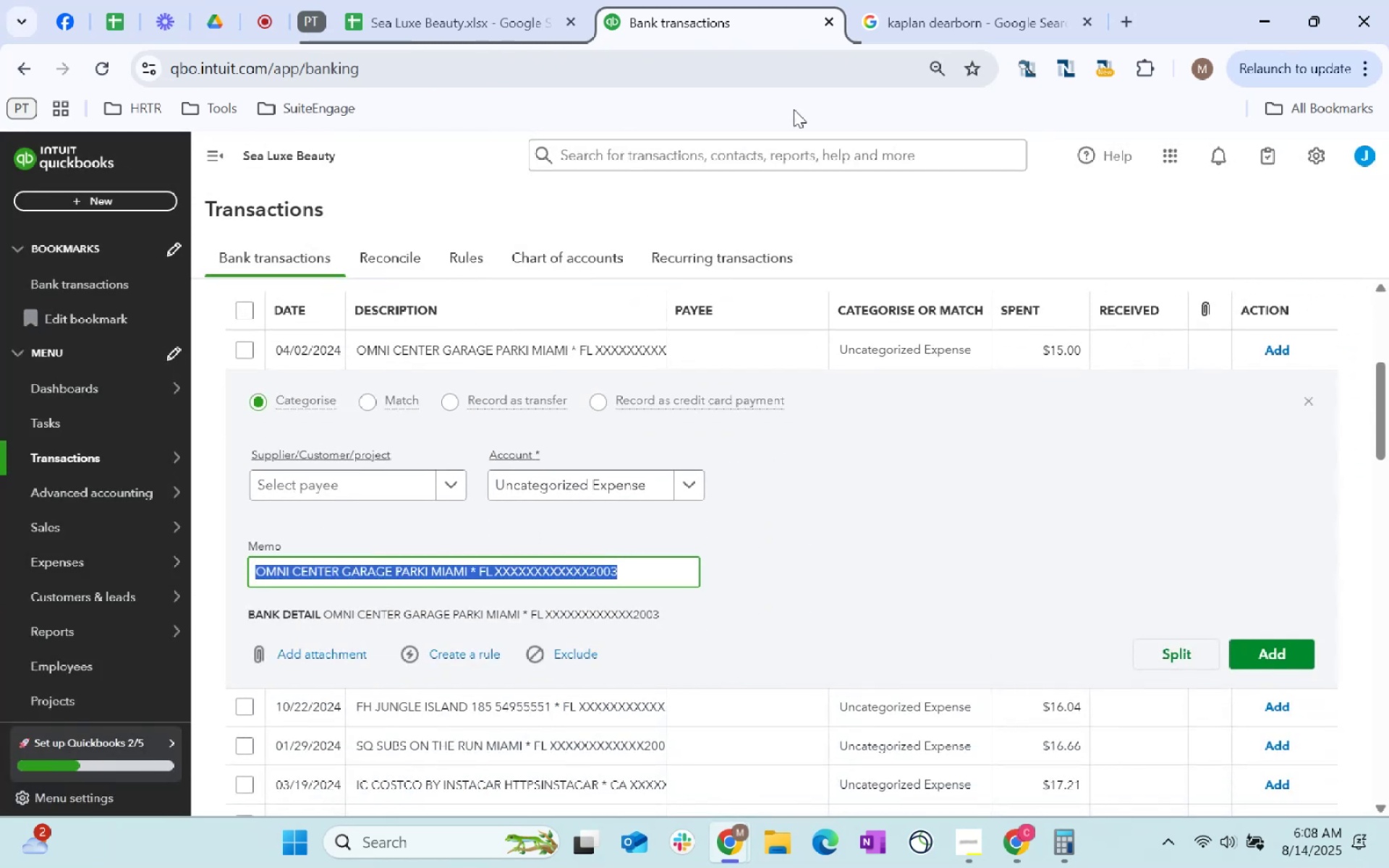 
key(Control+C)
 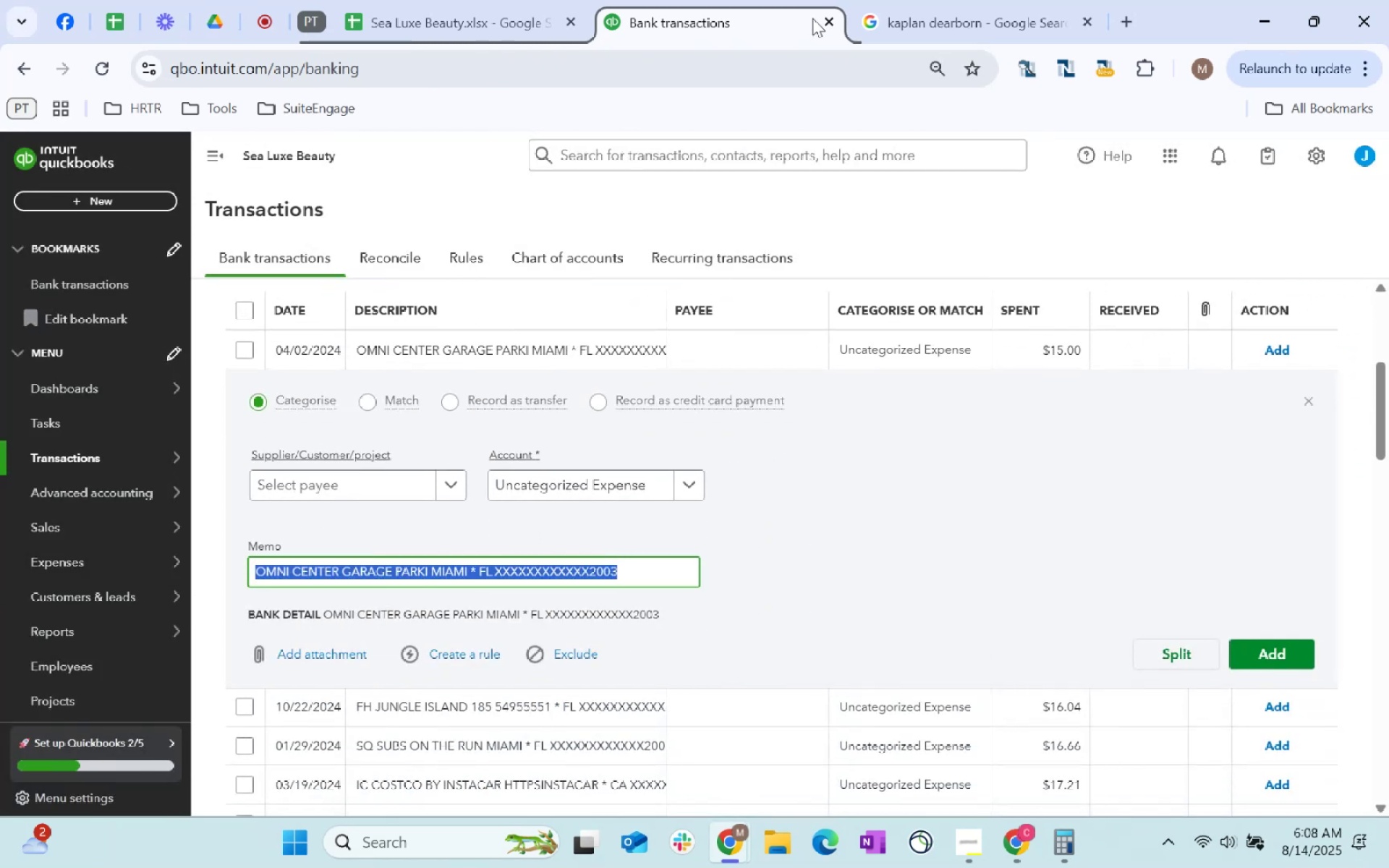 
key(Control+C)
 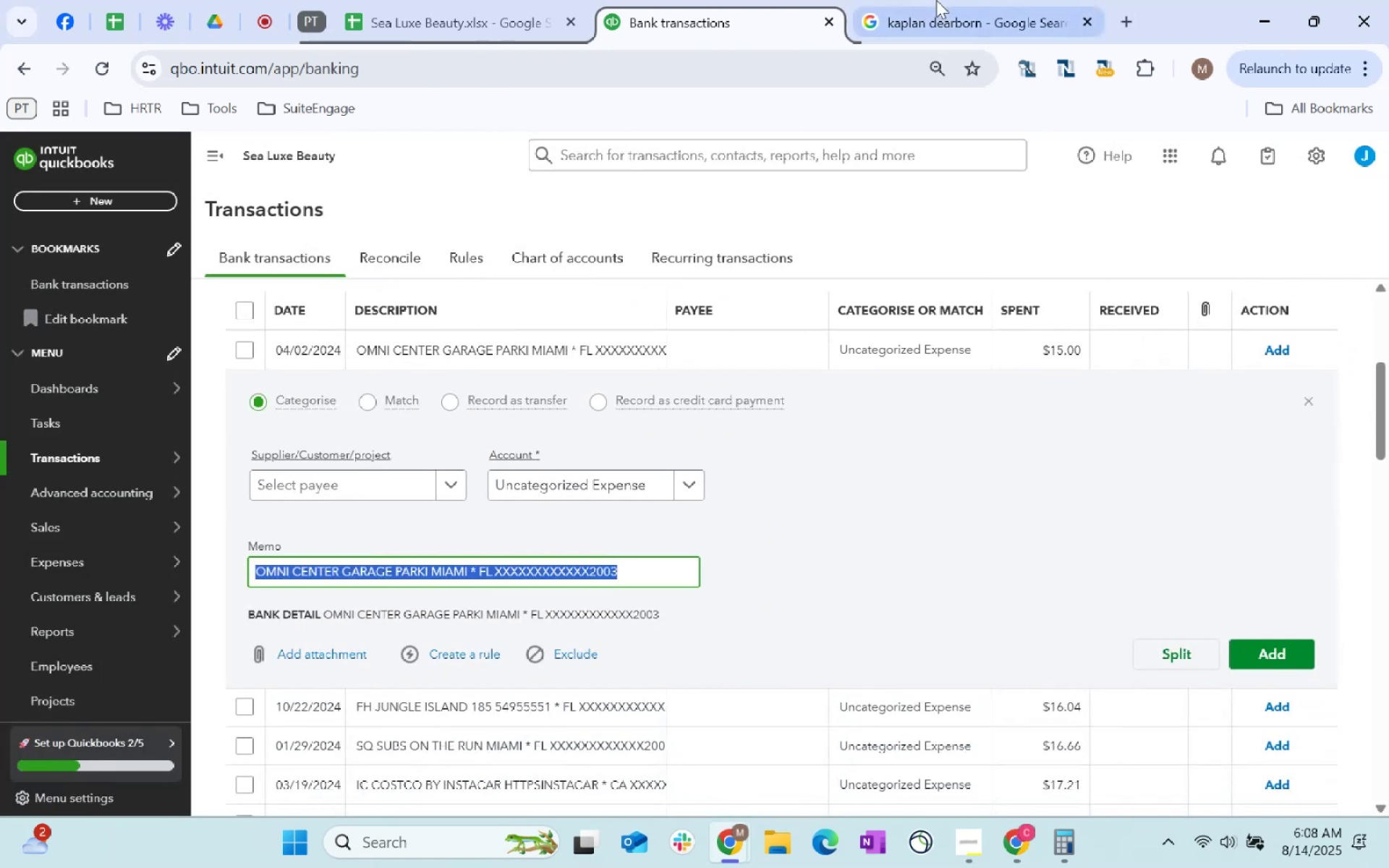 
left_click_drag(start_coordinate=[942, 0], to_coordinate=[947, 0])
 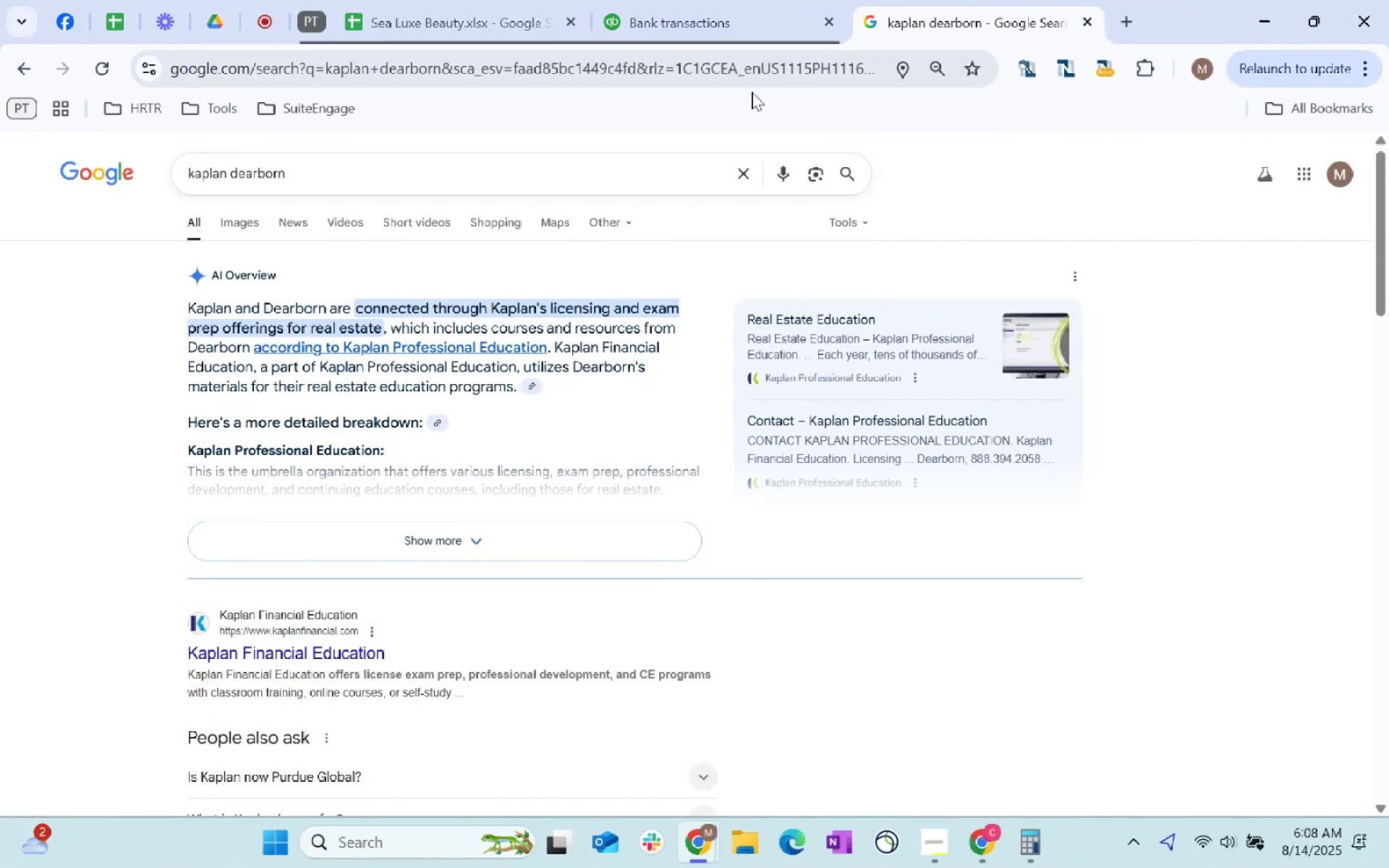 
left_click([733, 71])
 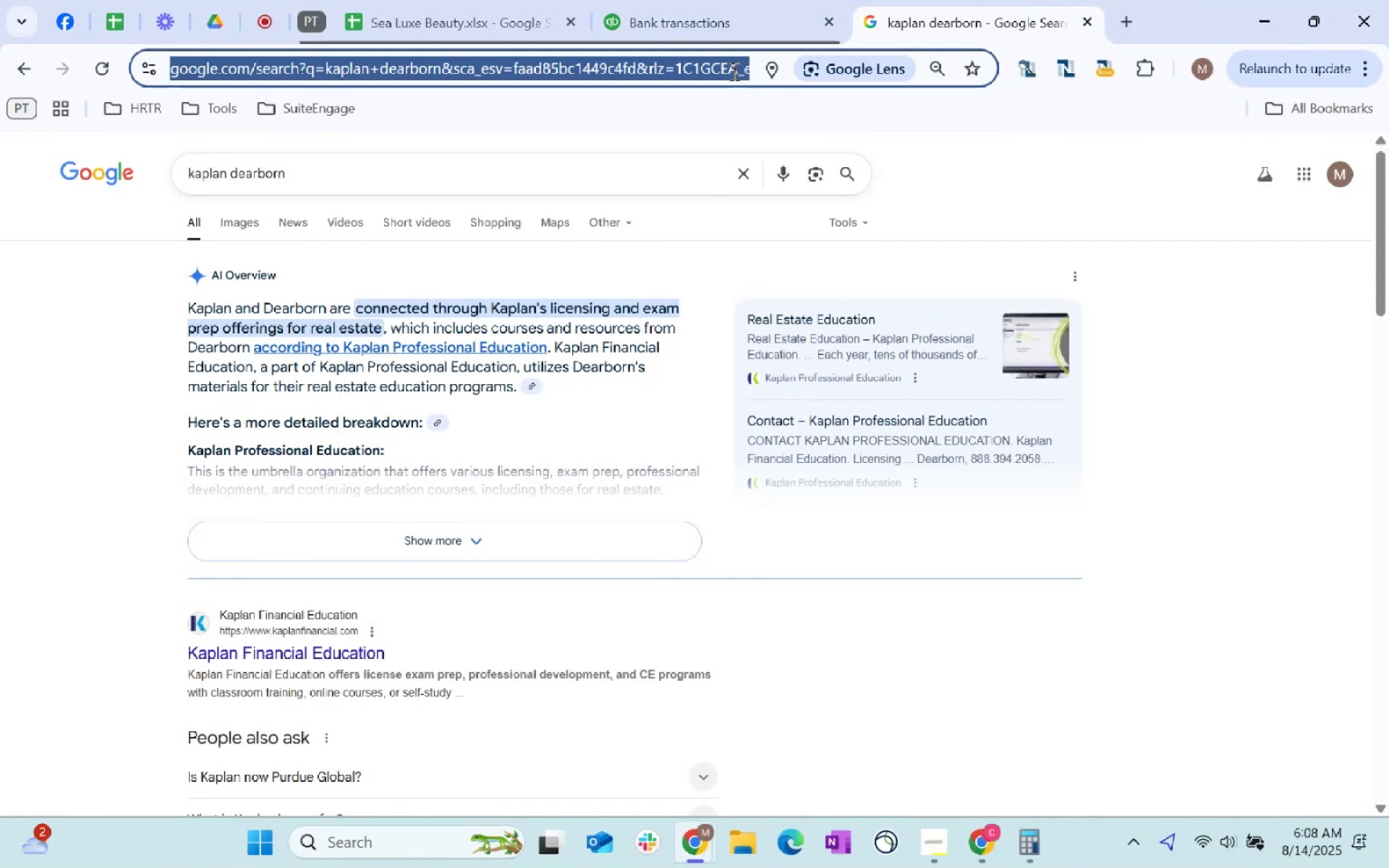 
key(Control+ControlLeft)
 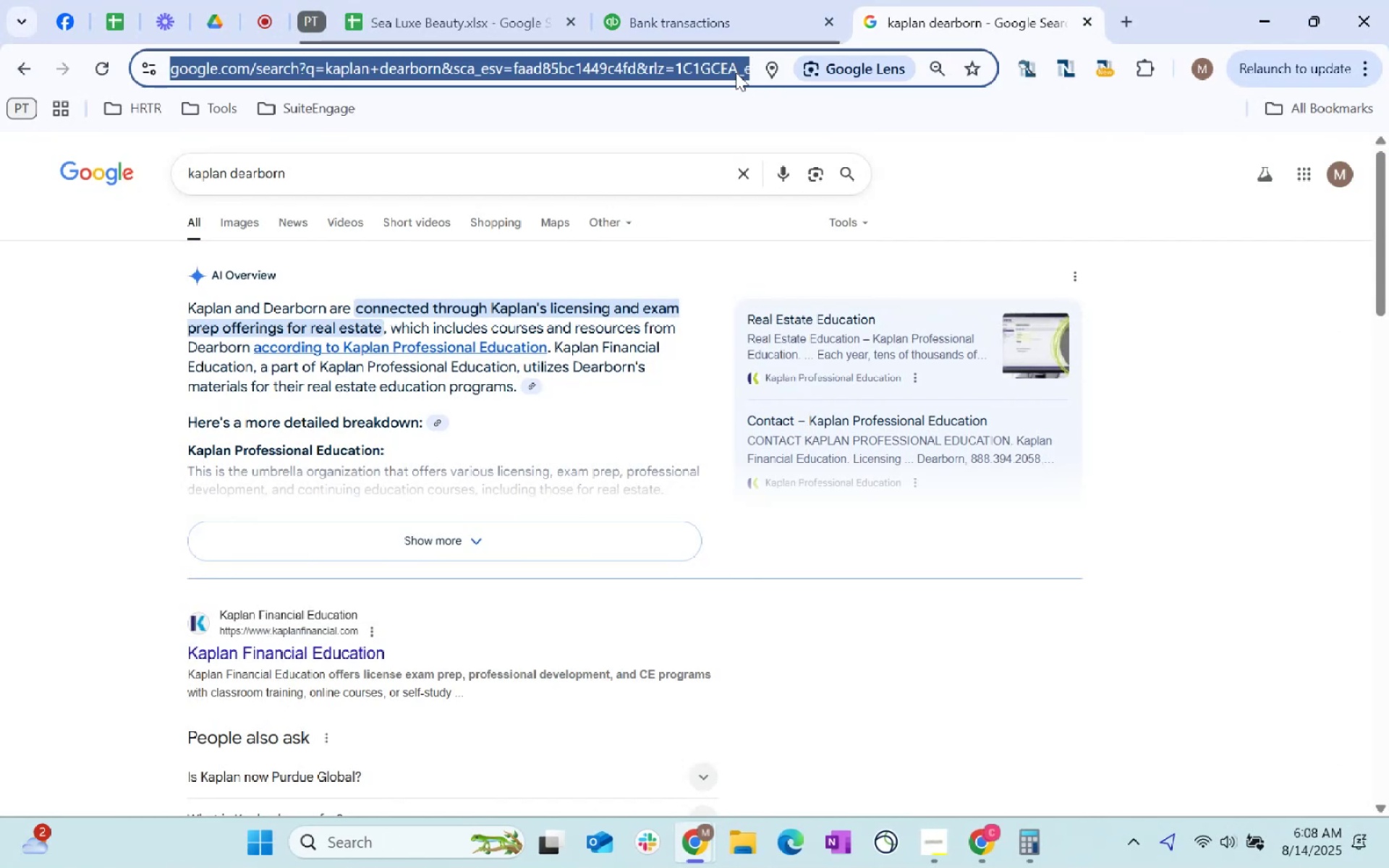 
key(Control+V)
 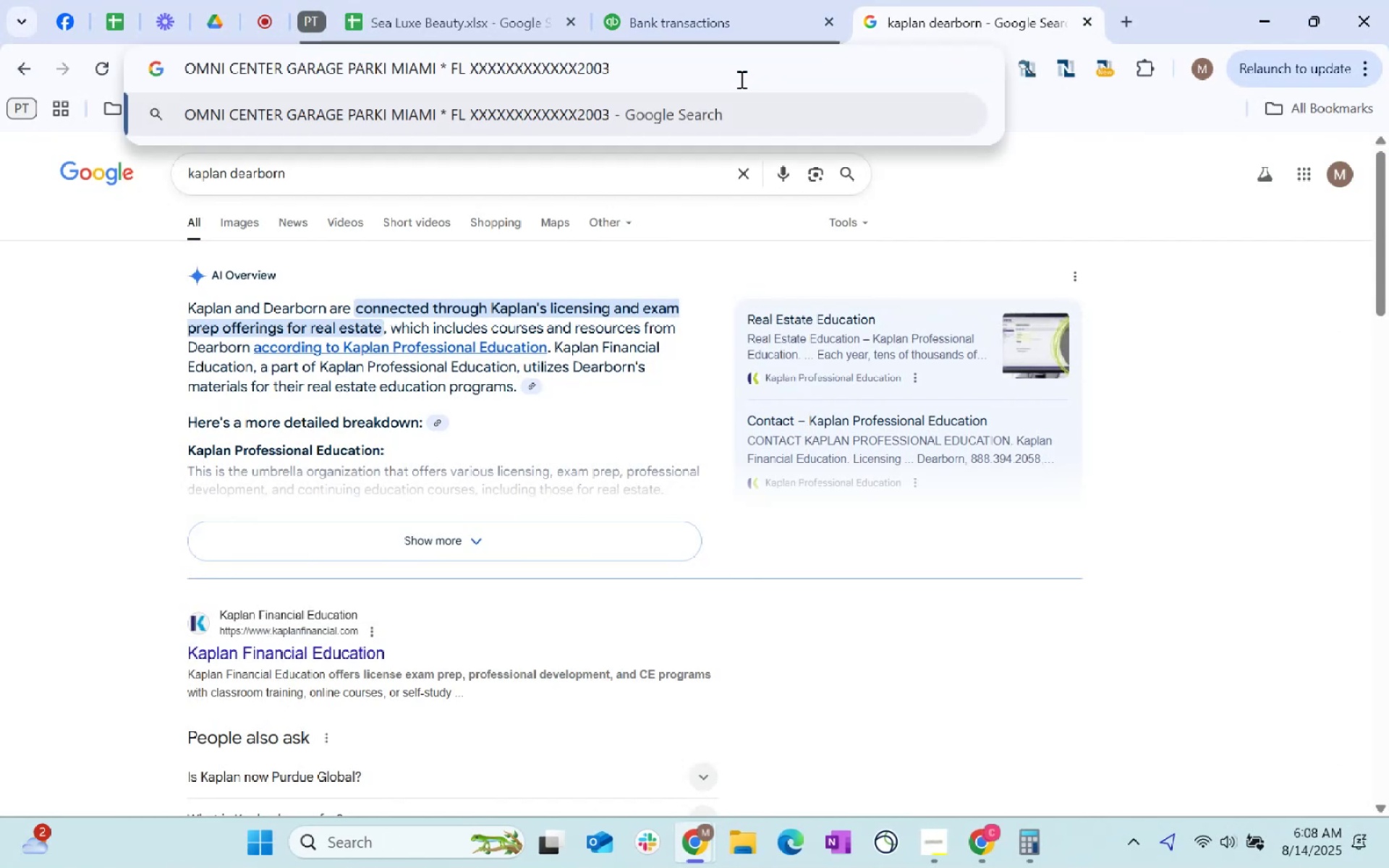 
key(Enter)
 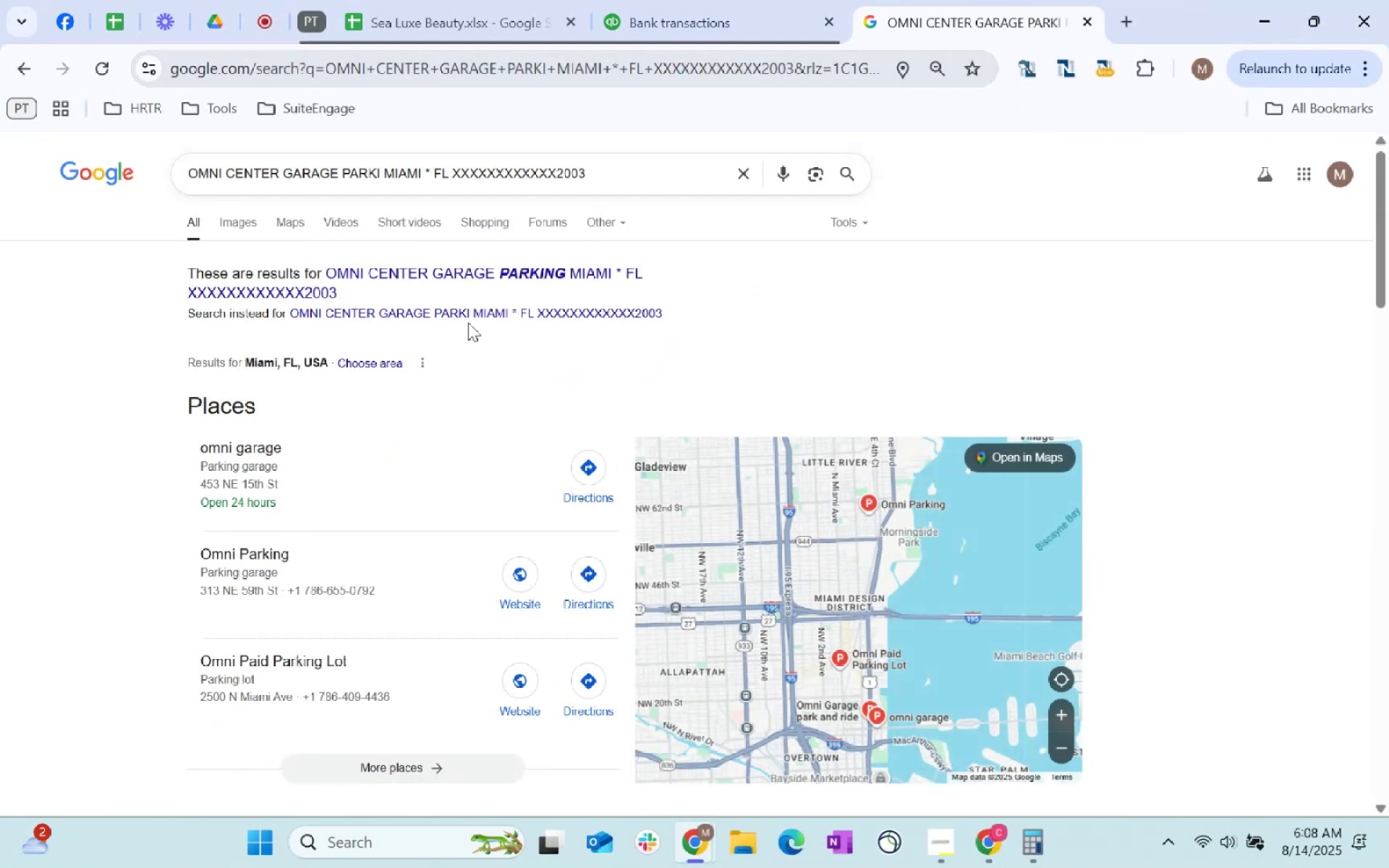 
scroll: coordinate [468, 323], scroll_direction: down, amount: 4.0
 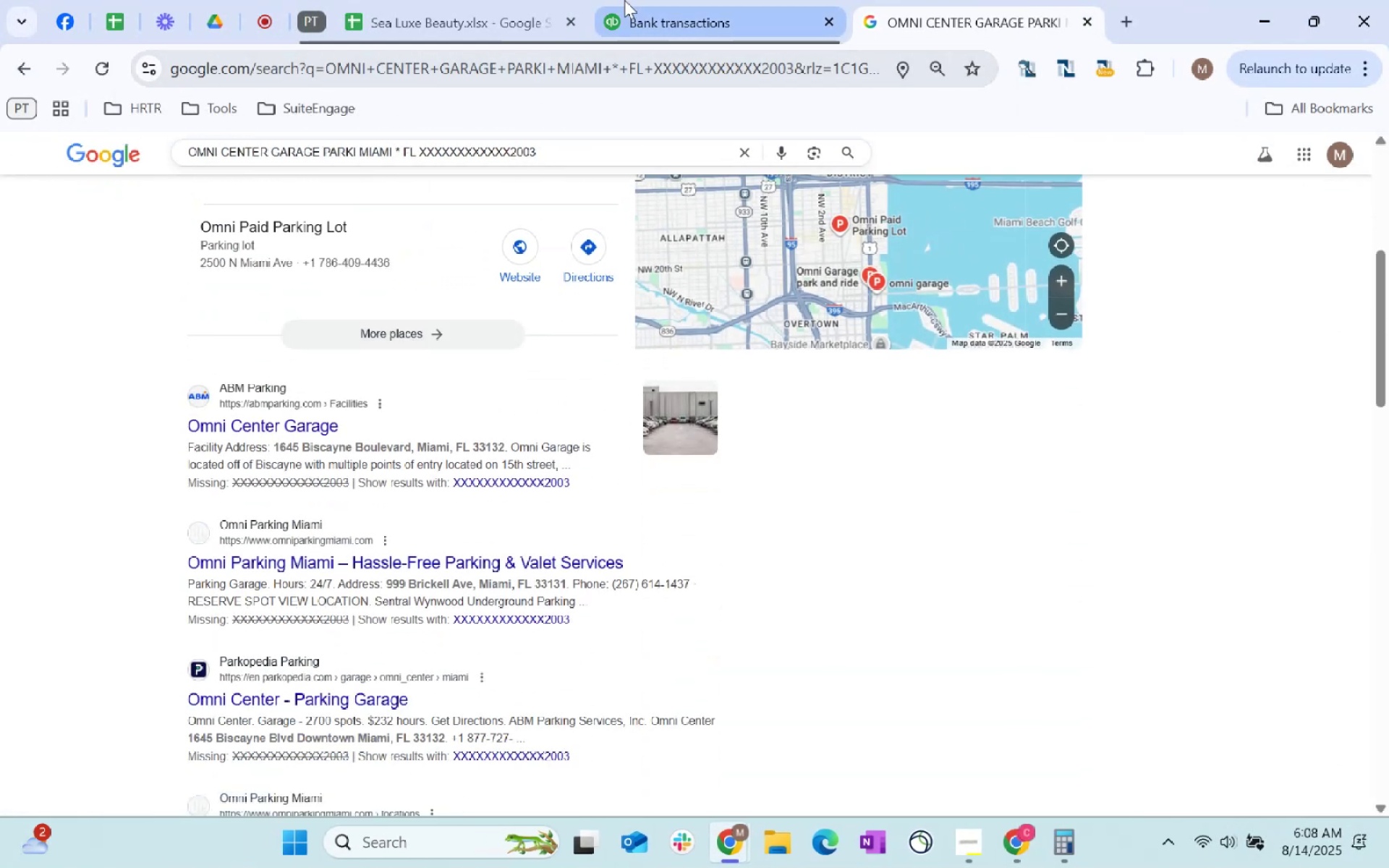 
left_click([624, 0])
 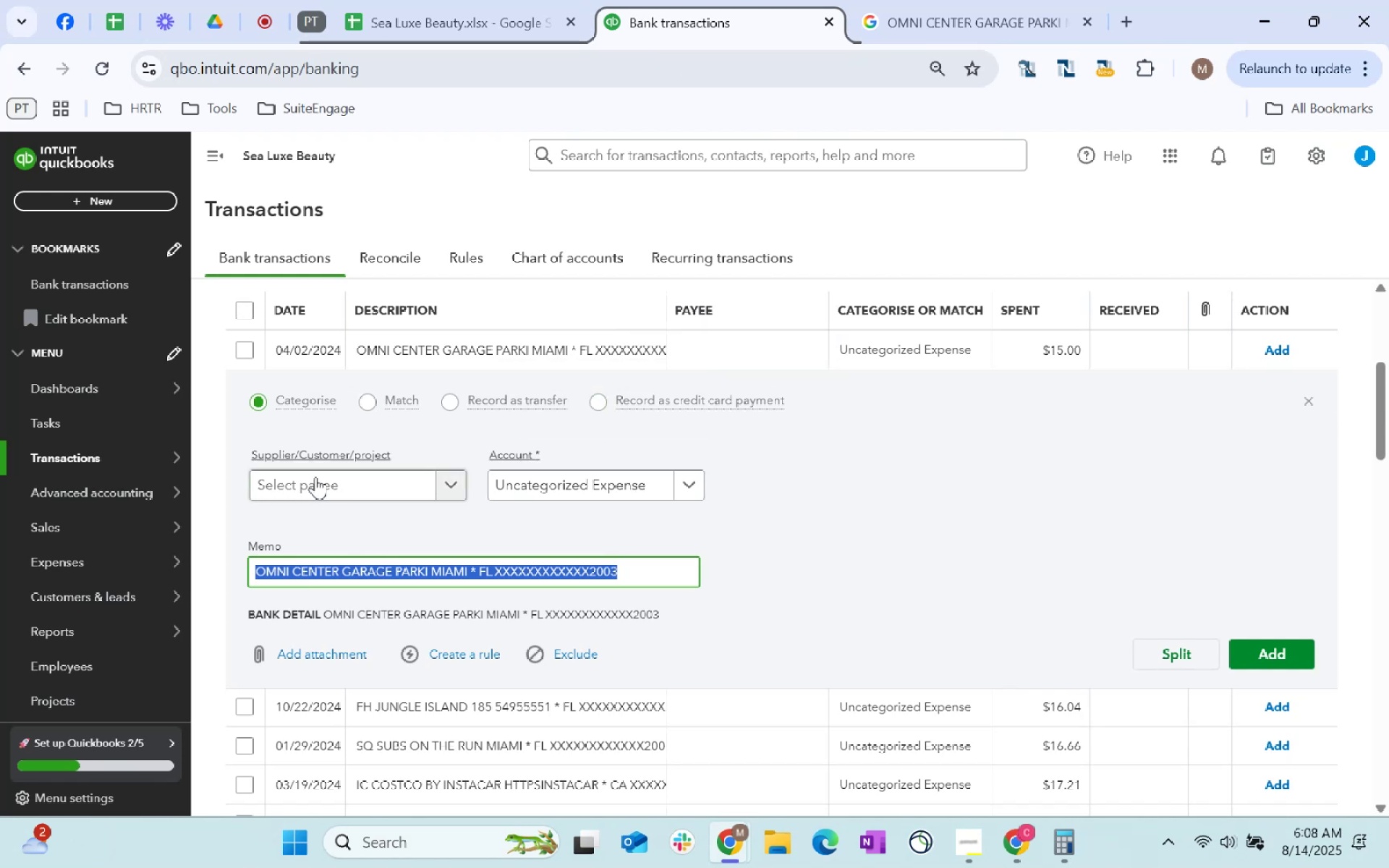 
left_click([315, 477])
 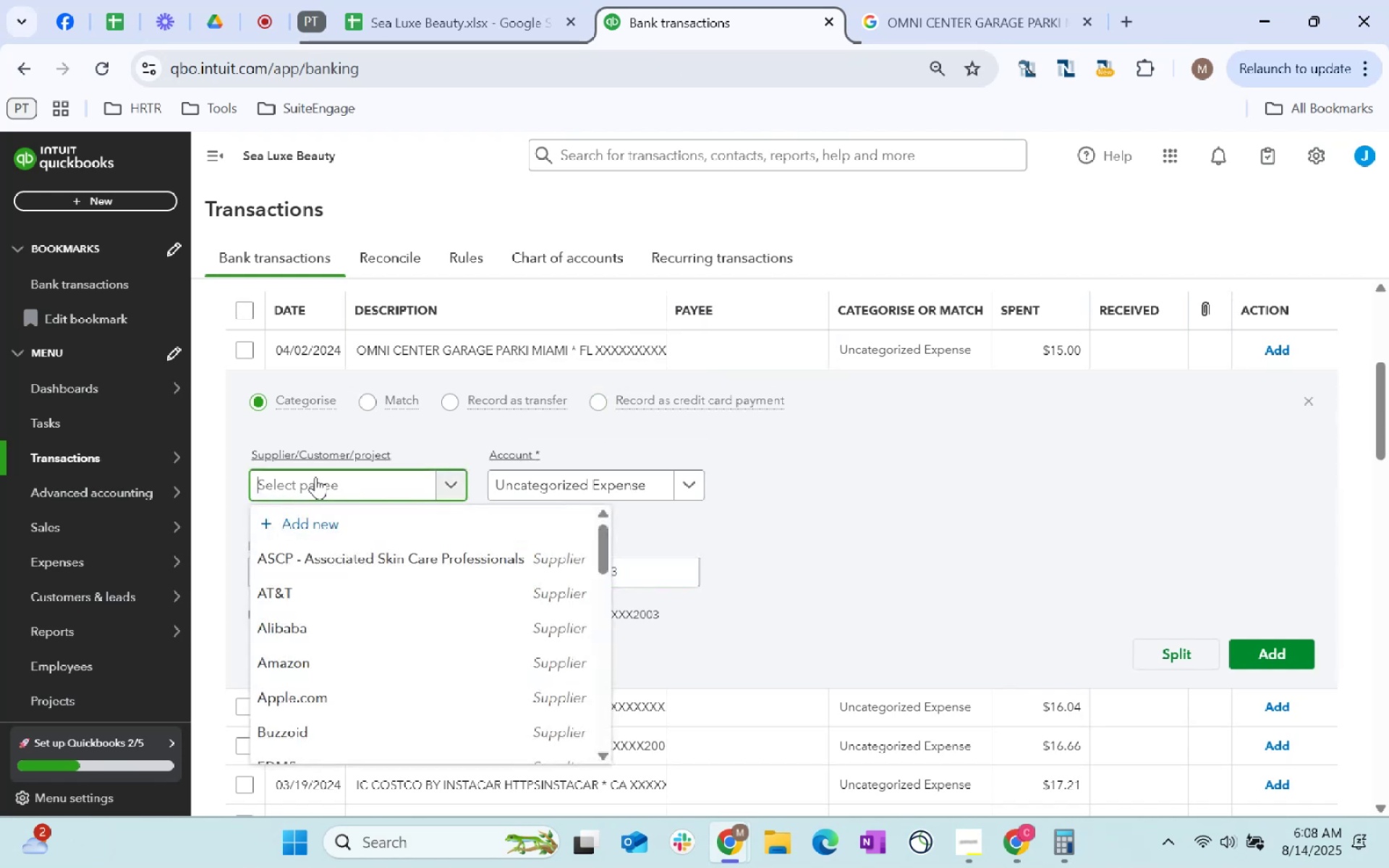 
type(Oni)
key(Backspace)
key(Backspace)
type(m )
key(Backspace)
type(ni Cdenetr)
key(Backspace)
key(Backspace)
key(Backspace)
key(Backspace)
key(Backspace)
key(Backspace)
type(ent)
key(Backspace)
key(Backspace)
type(ter)
key(Tab)
type( Garage)
 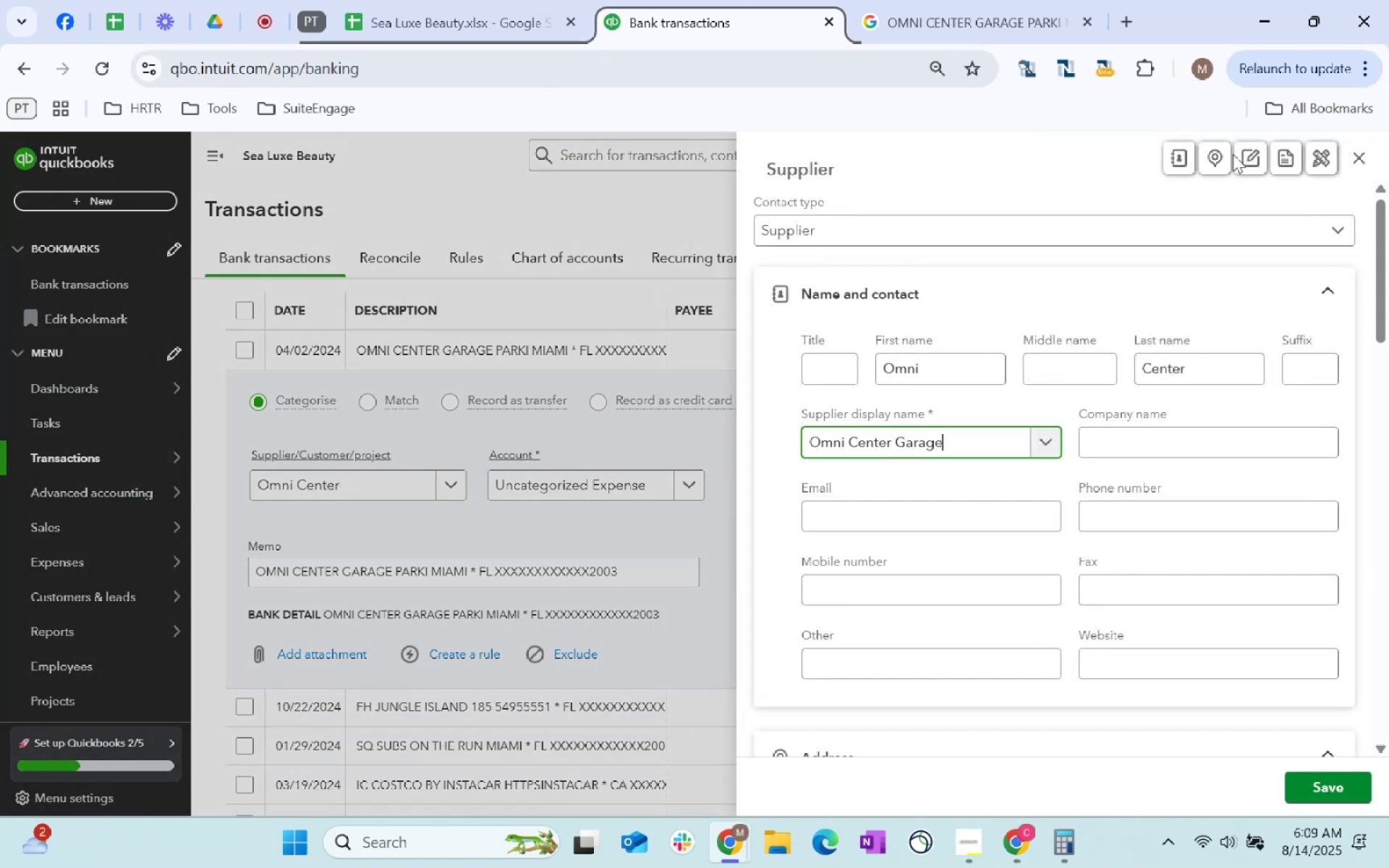 
scroll: coordinate [1028, 362], scroll_direction: down, amount: 128.0
 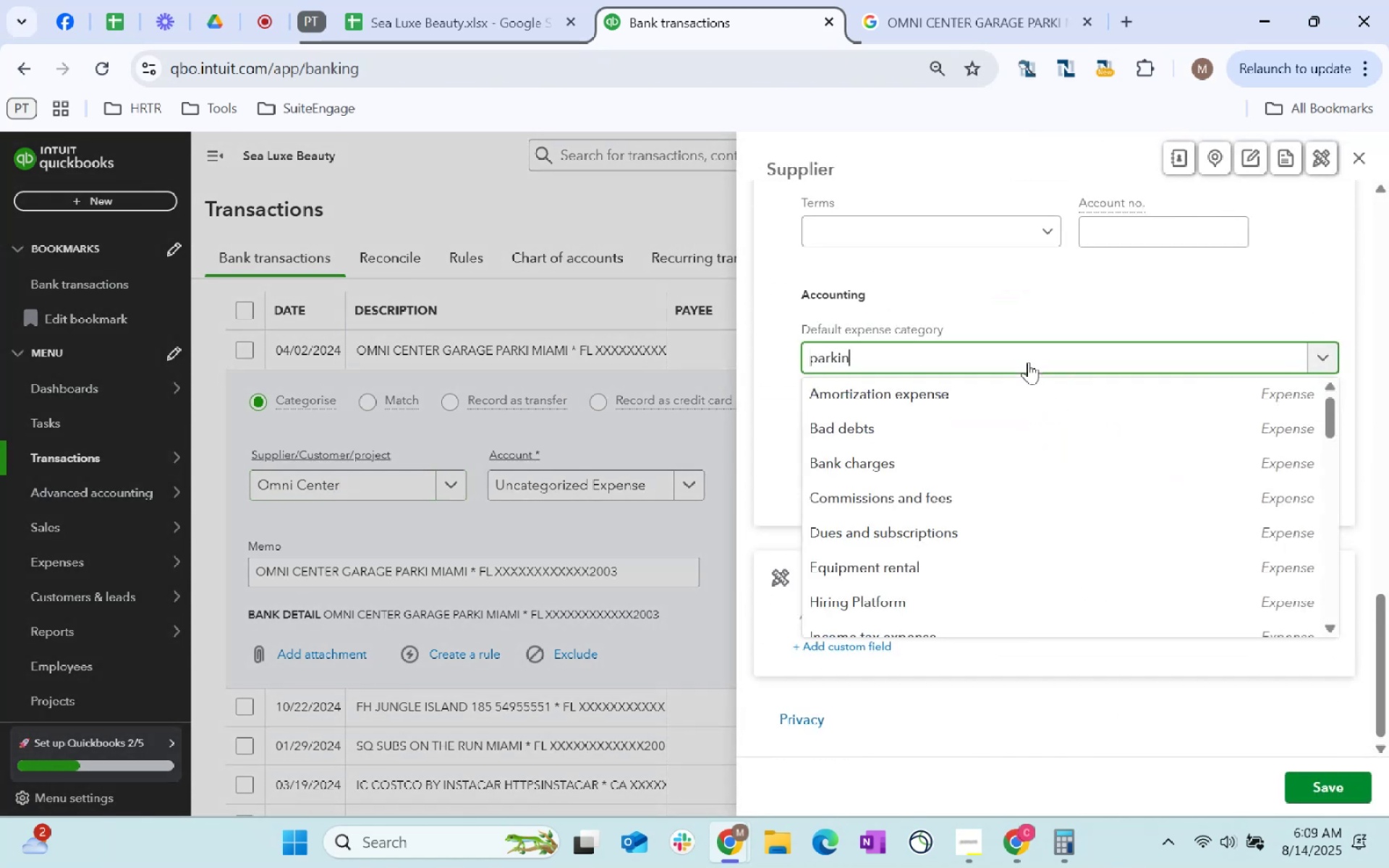 
left_click([1028, 362])
 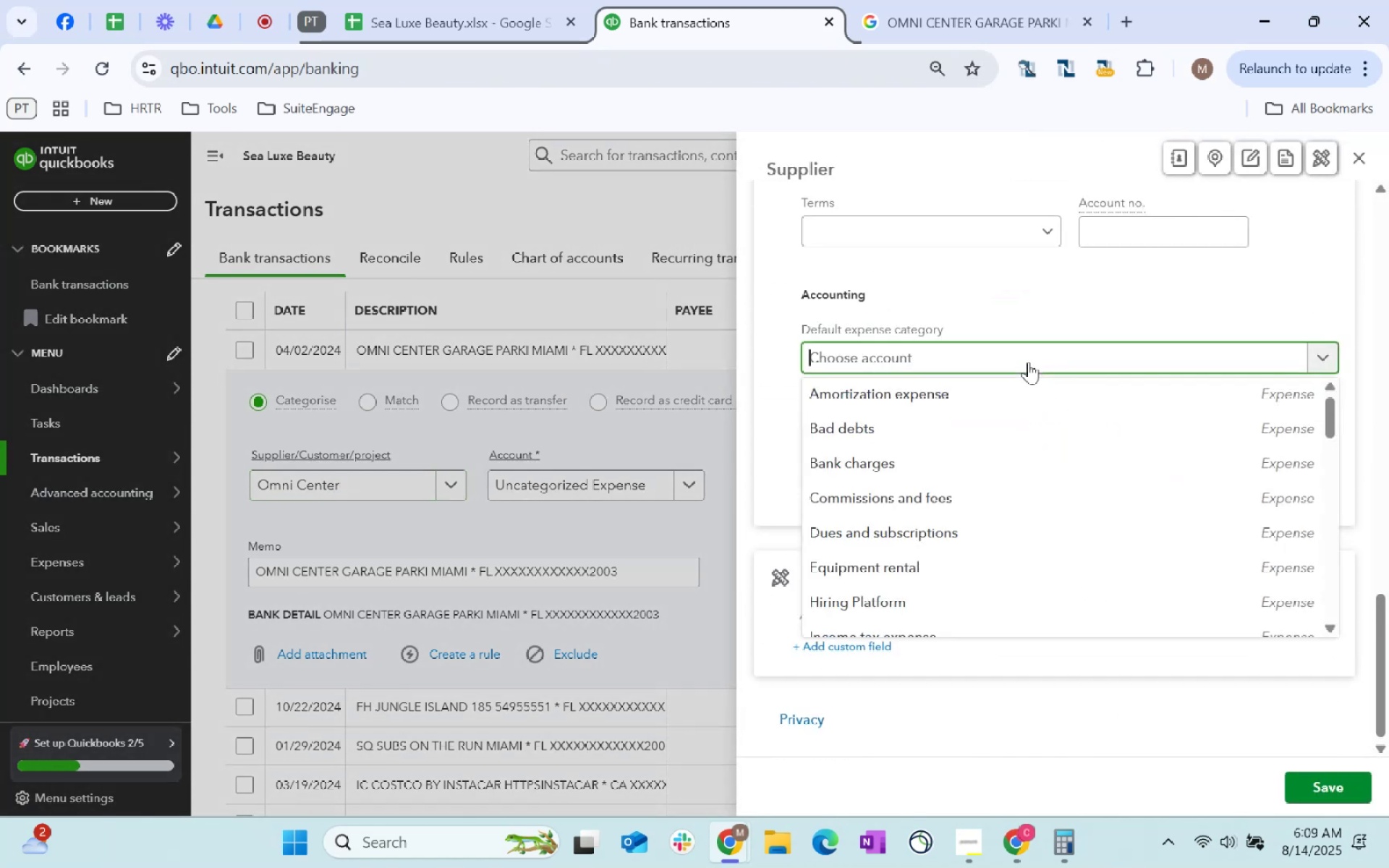 
type(parking)
 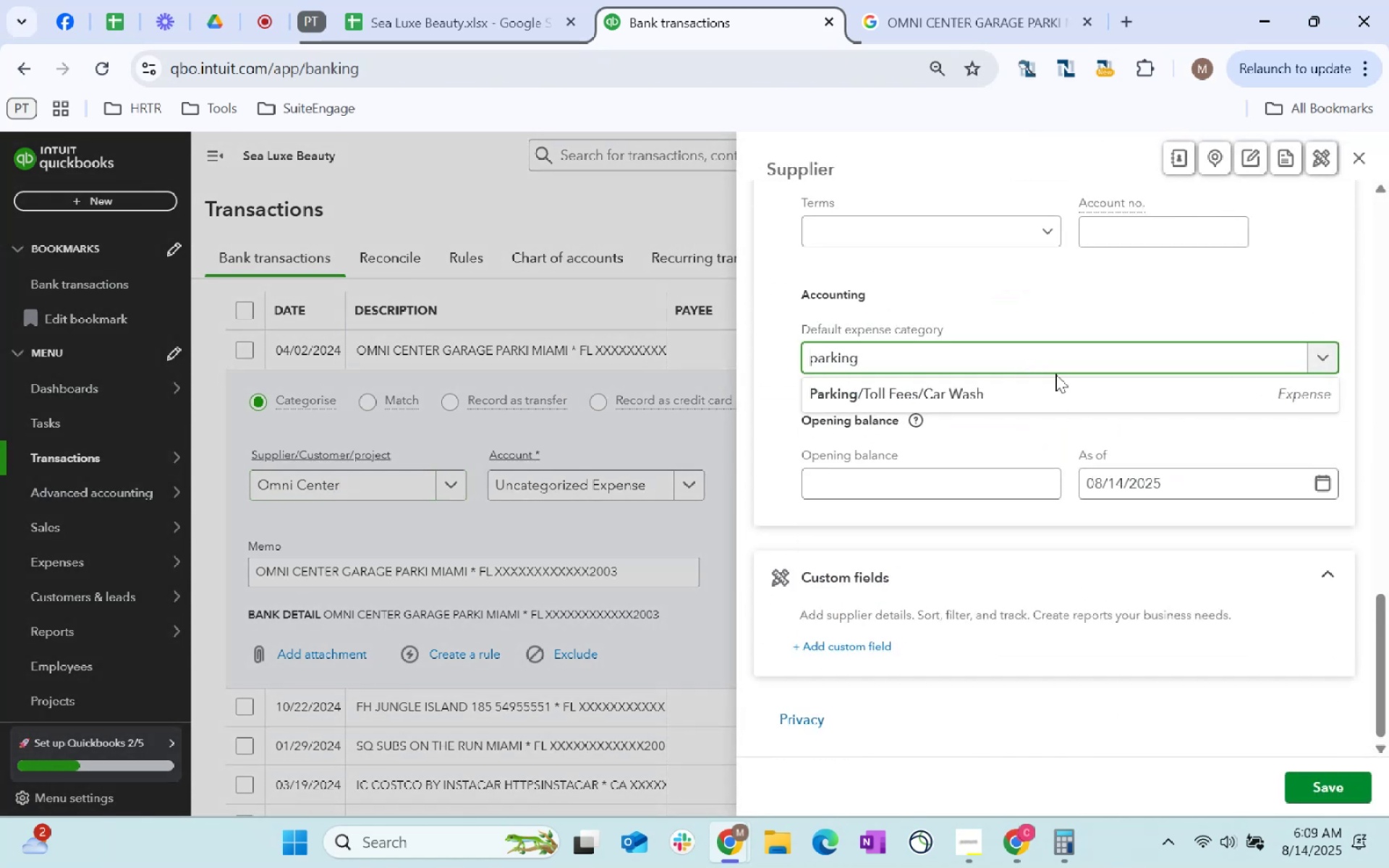 
left_click([1035, 407])
 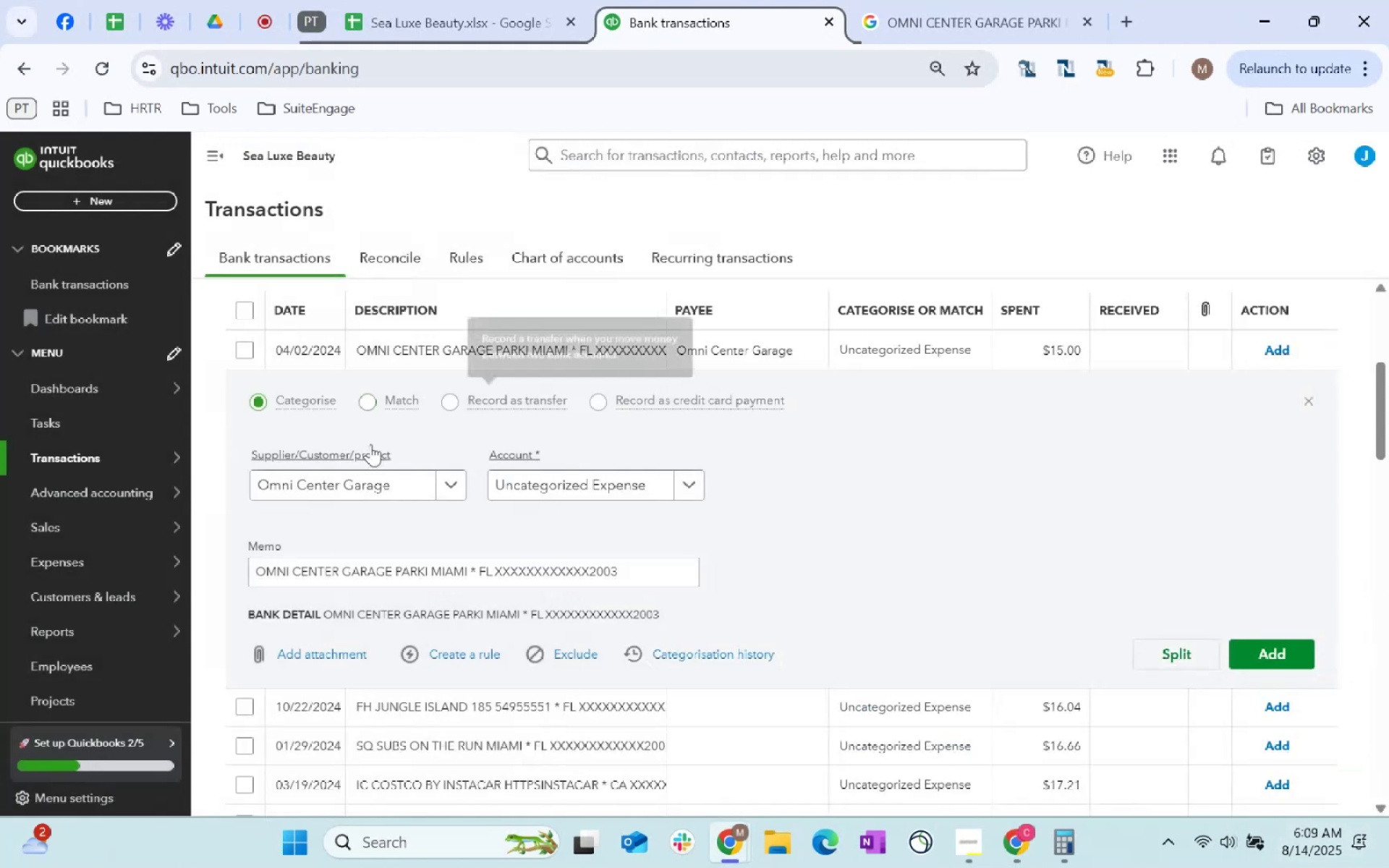 
left_click([608, 489])
 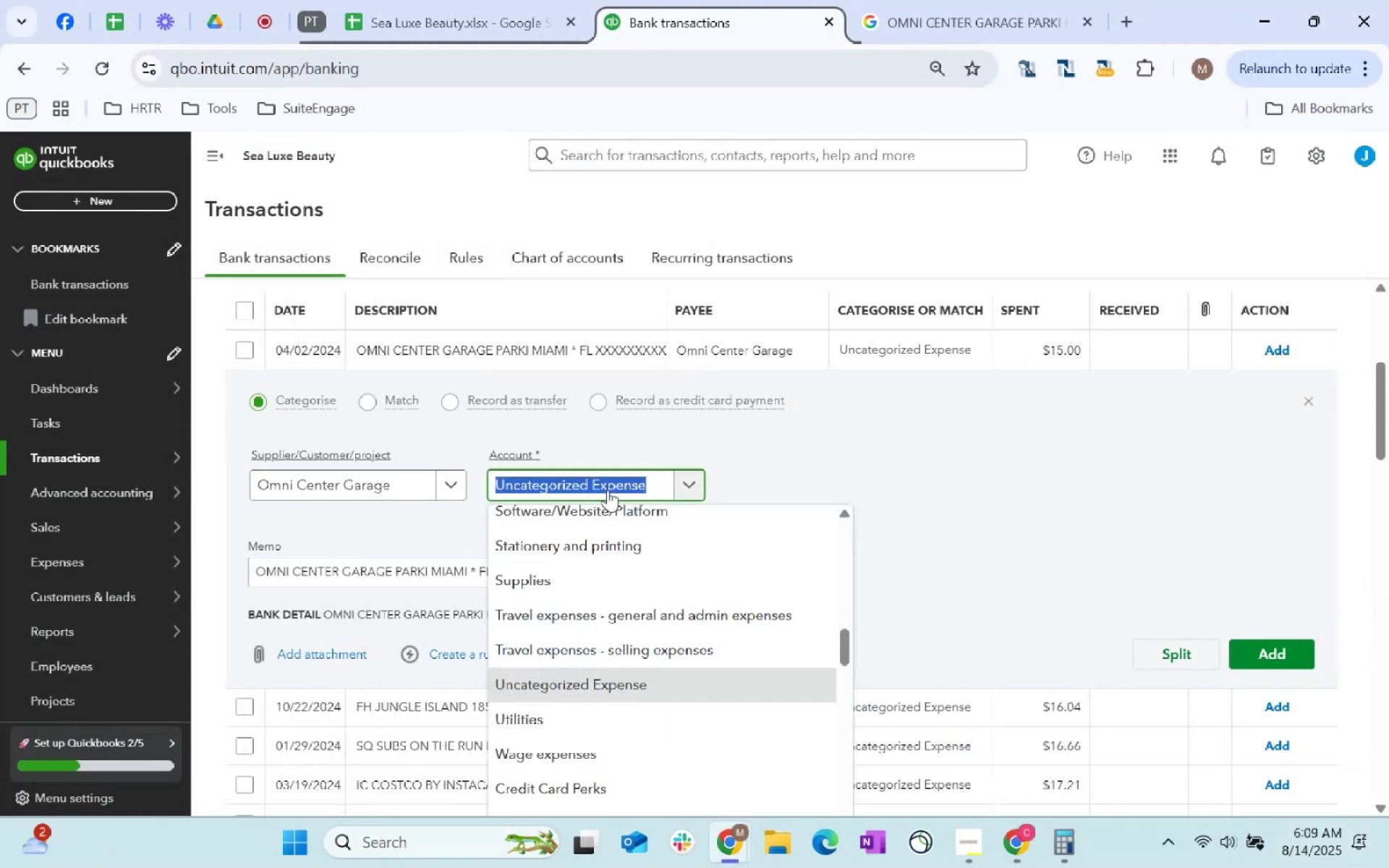 
type(parking)
 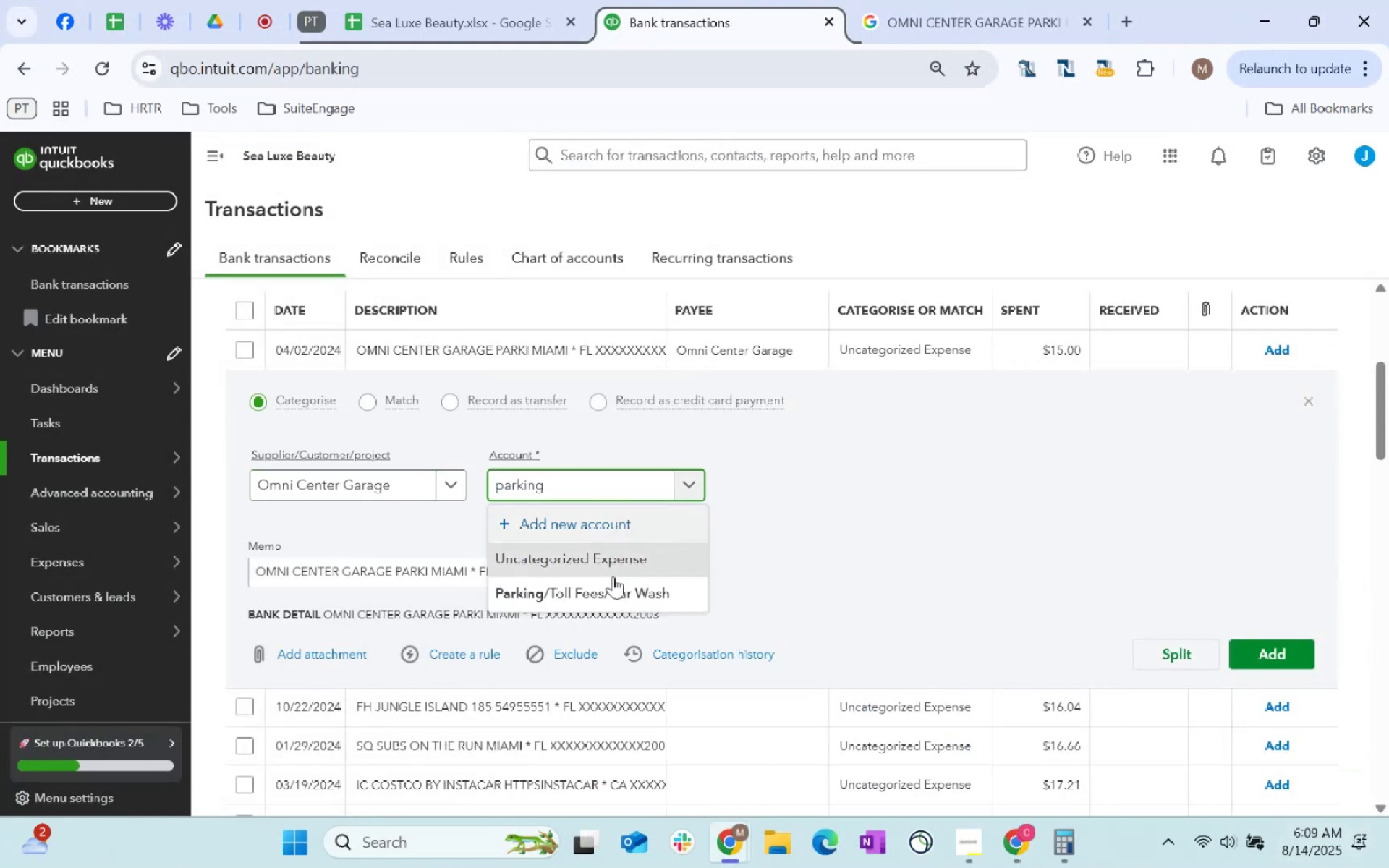 
left_click([613, 588])
 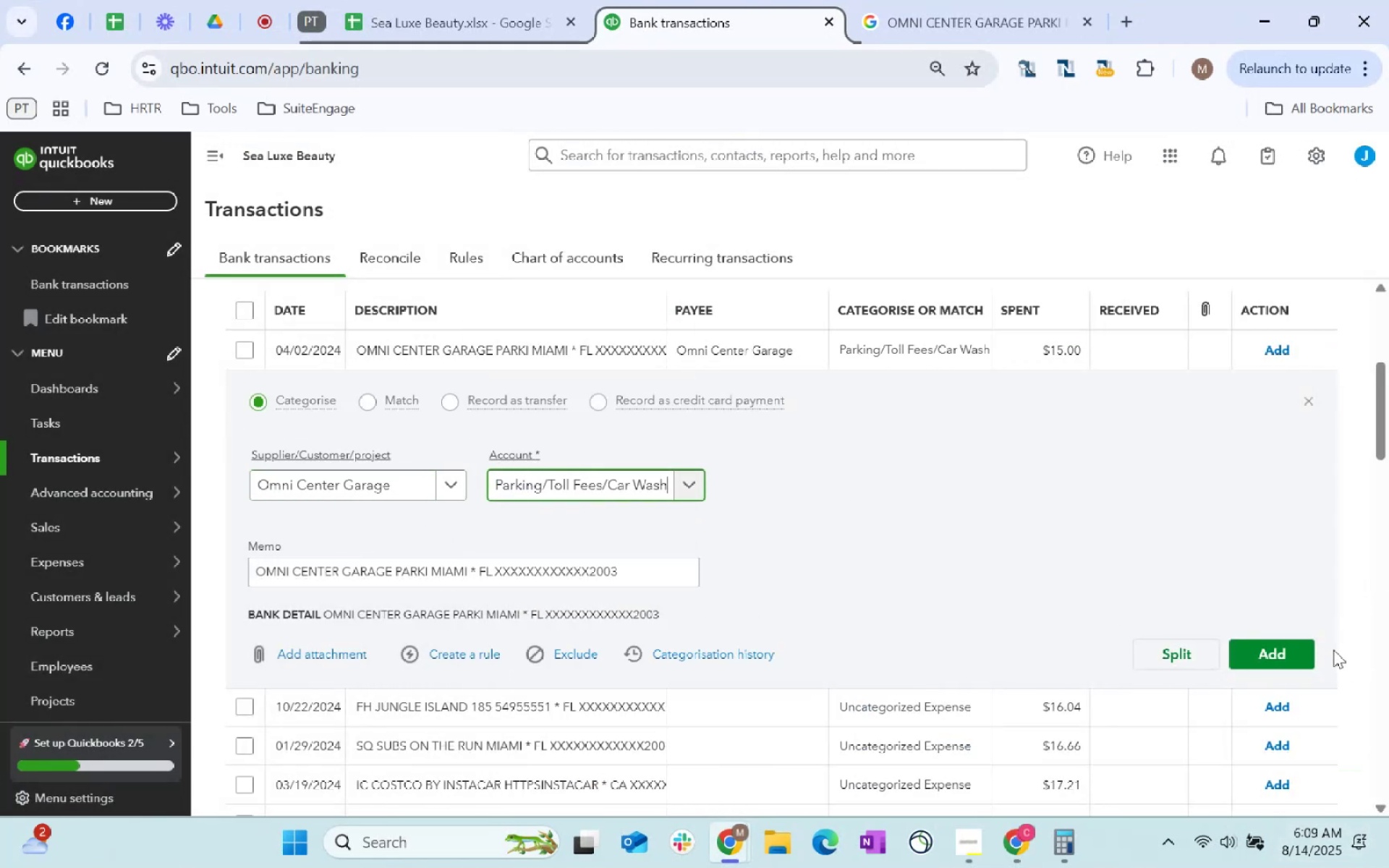 
left_click([1313, 652])
 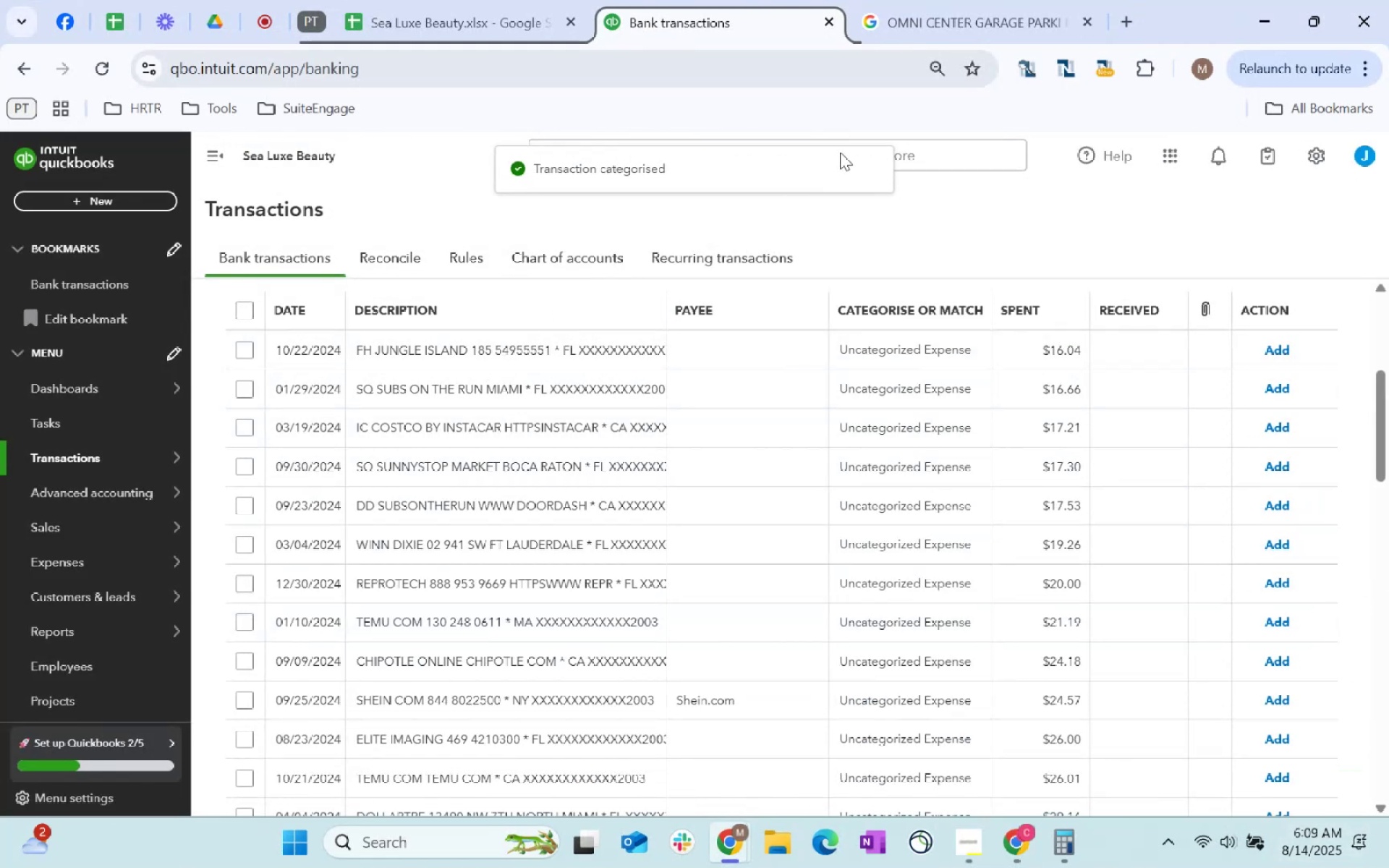 
left_click([545, 351])
 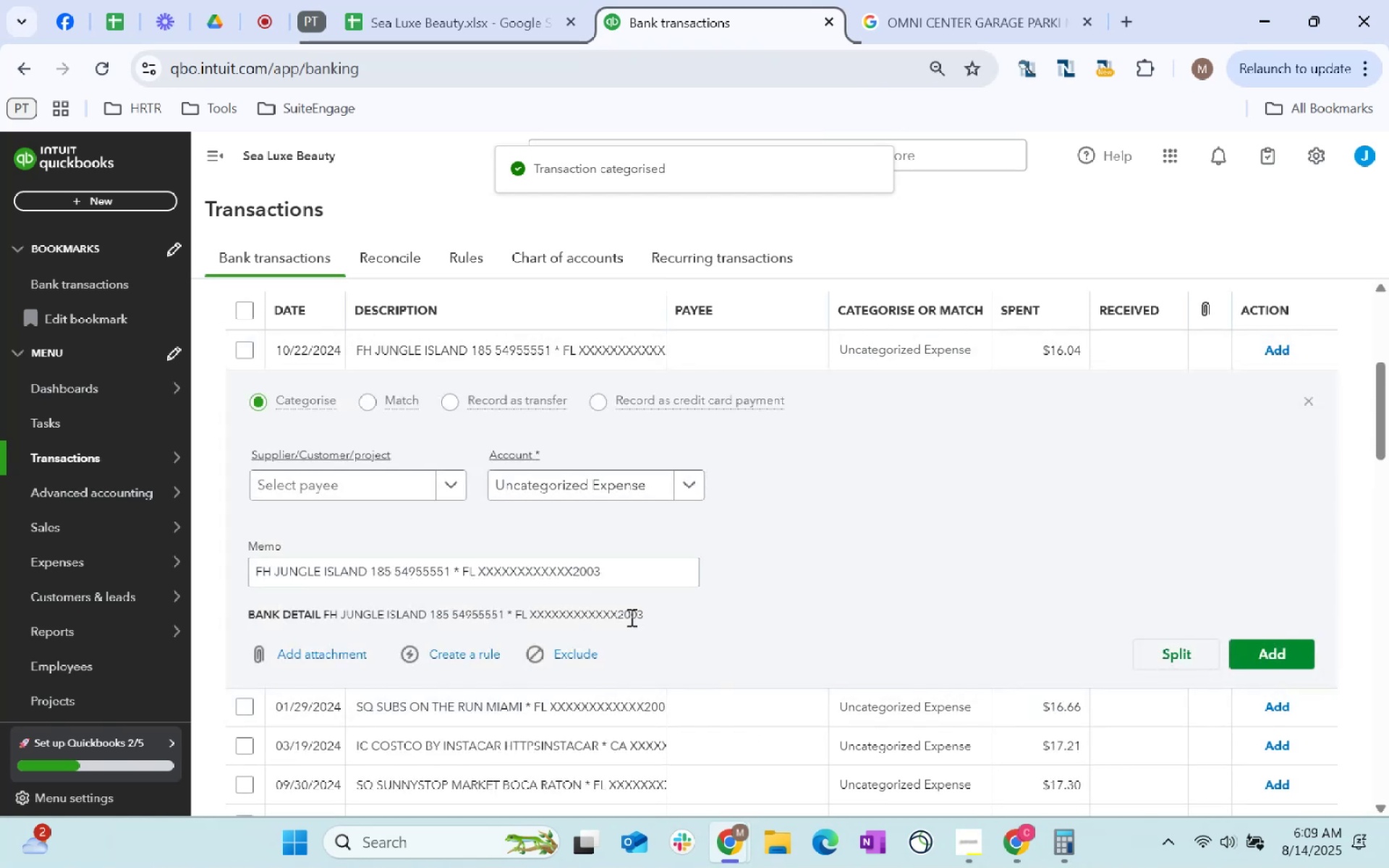 
left_click_drag(start_coordinate=[618, 576], to_coordinate=[0, 608])
 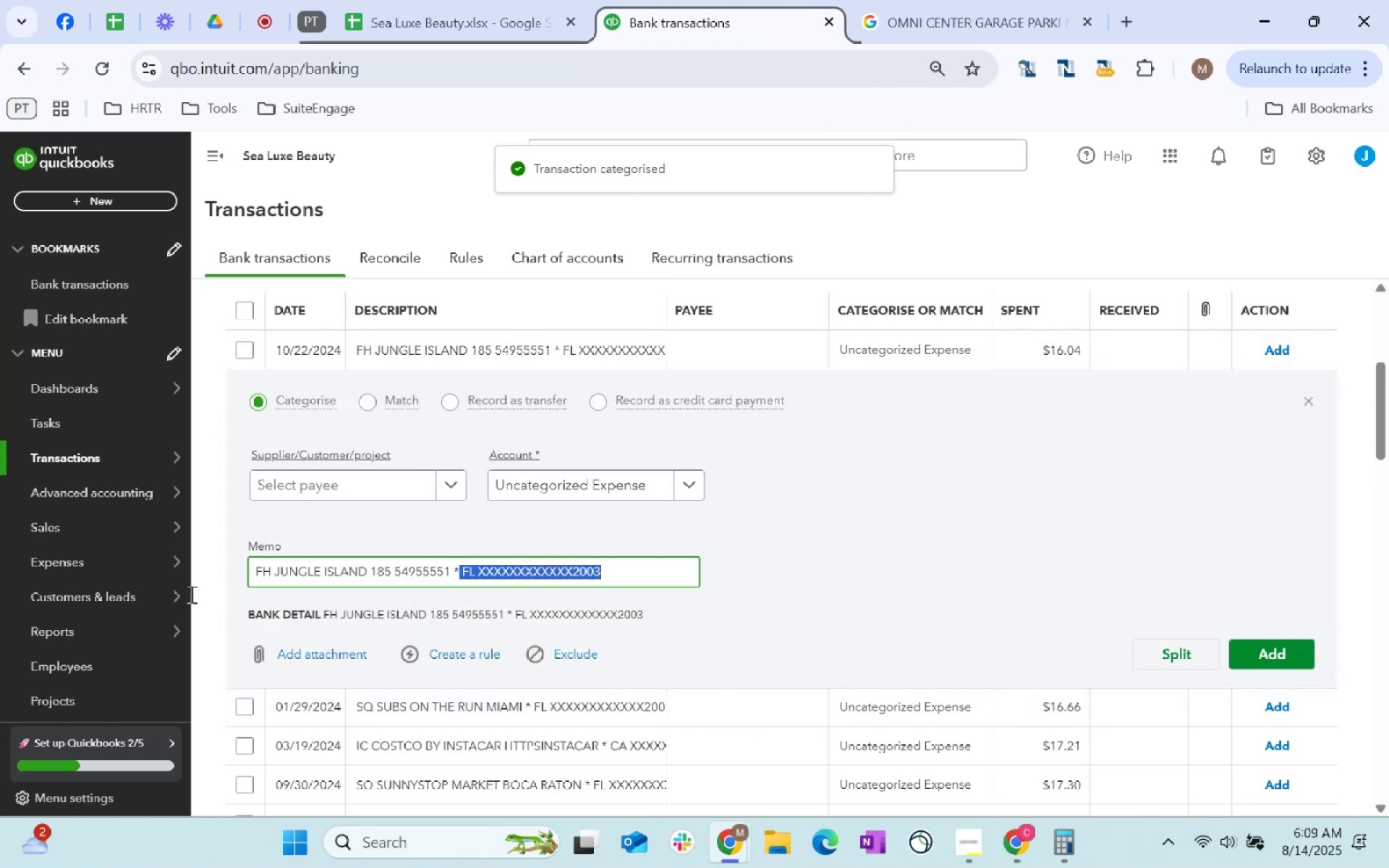 
key(Control+C)
 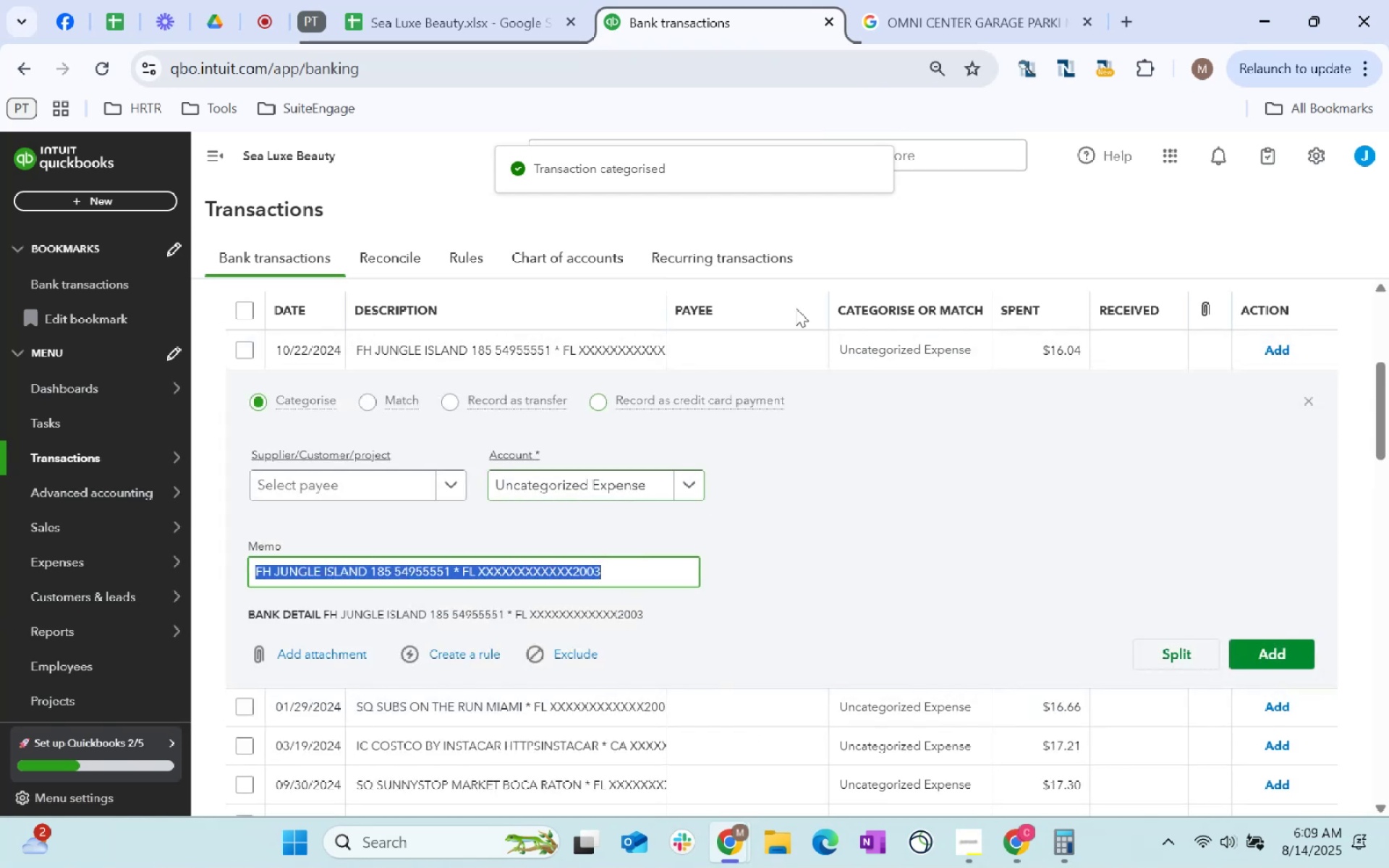 
key(Control+C)
 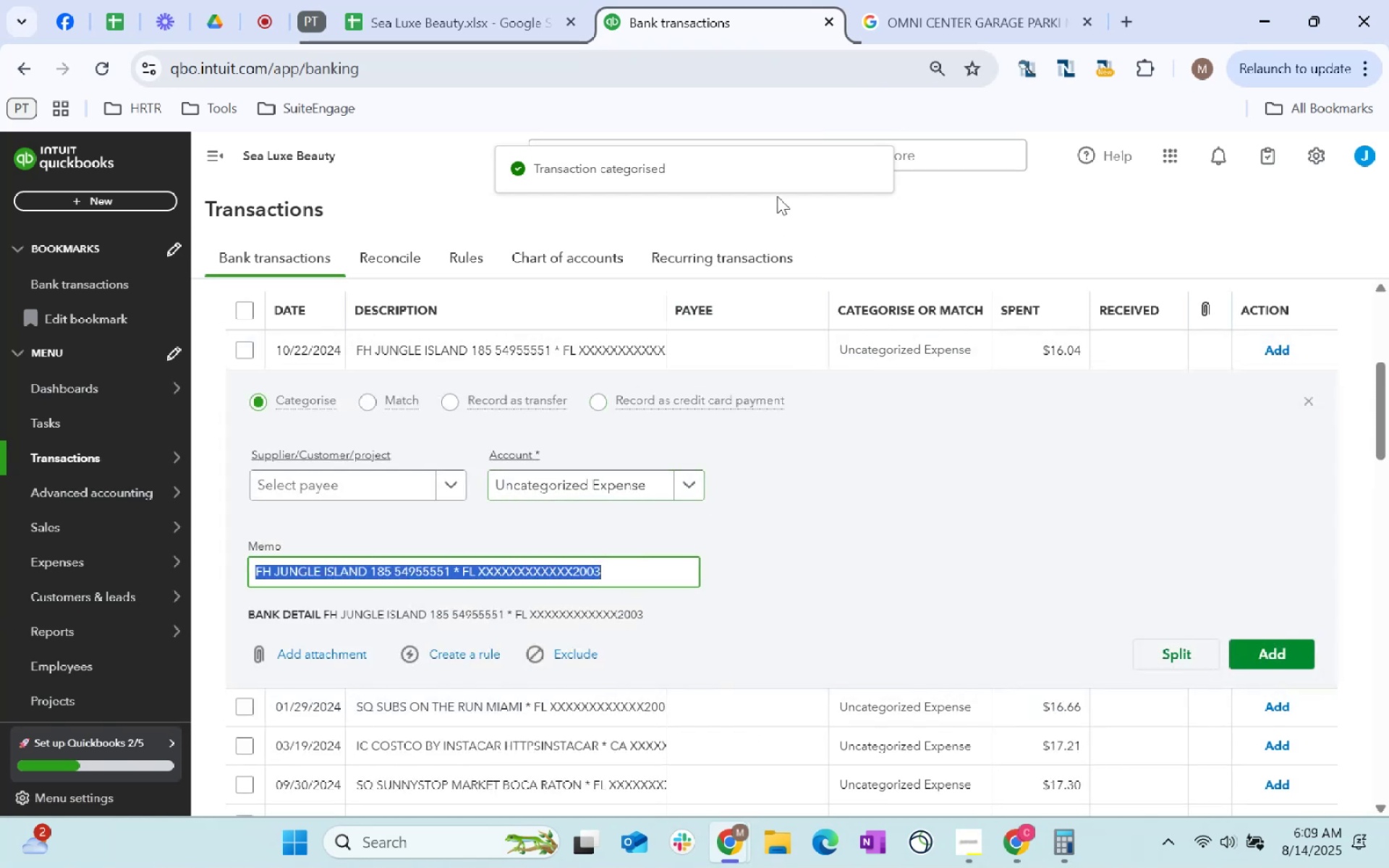 
key(Control+C)
 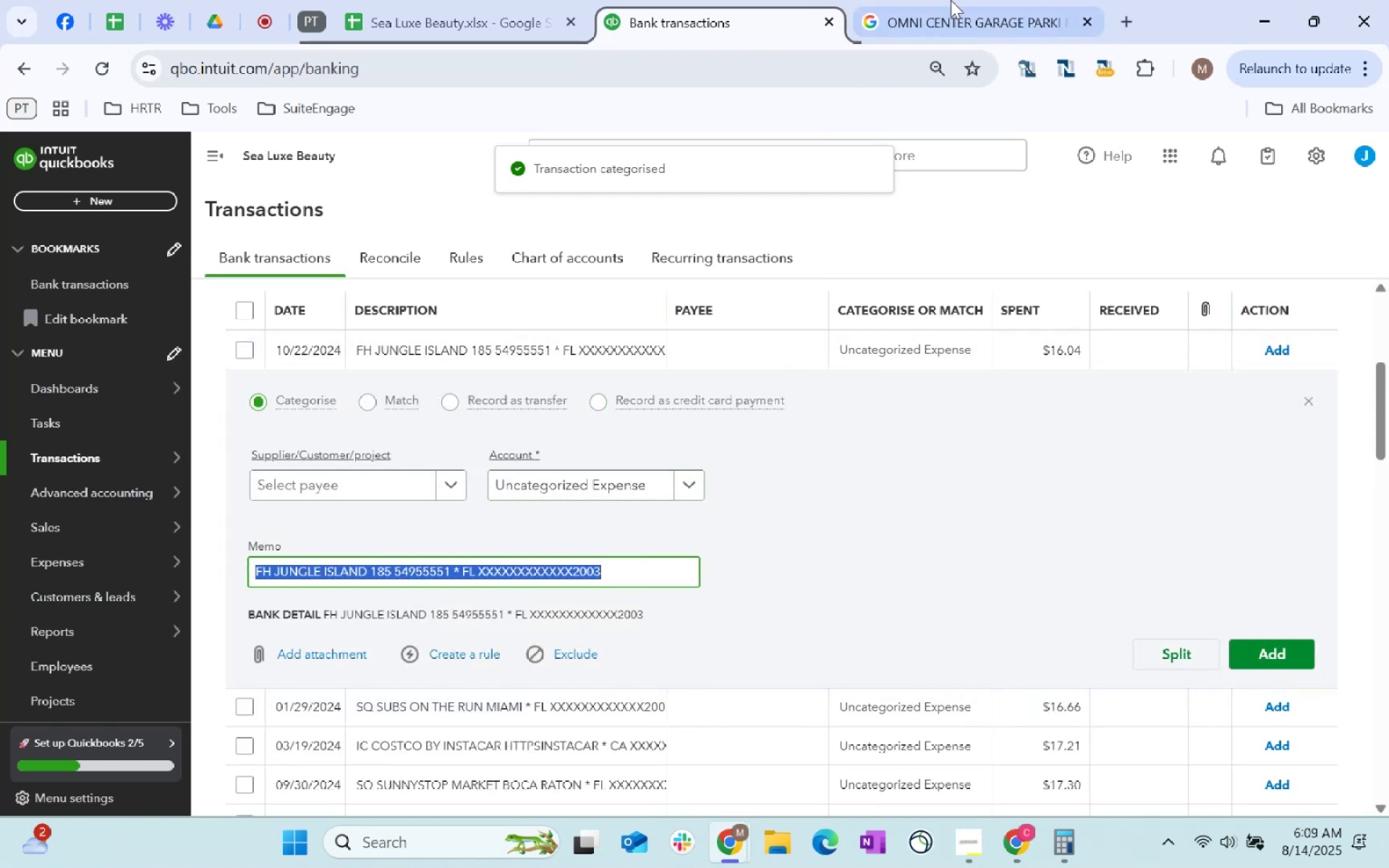 
left_click([966, 0])
 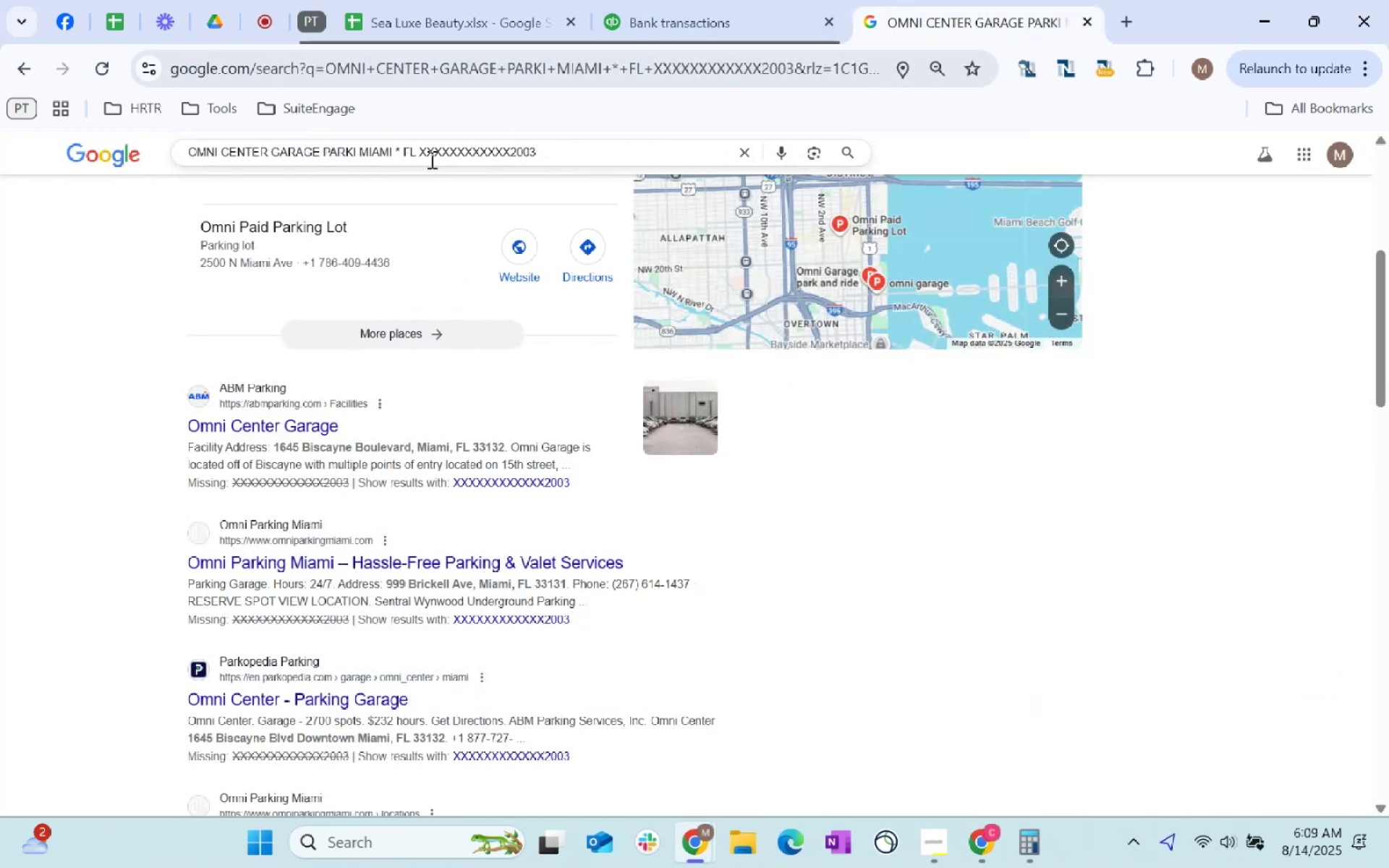 
left_click_drag(start_coordinate=[610, 146], to_coordinate=[79, 169])
 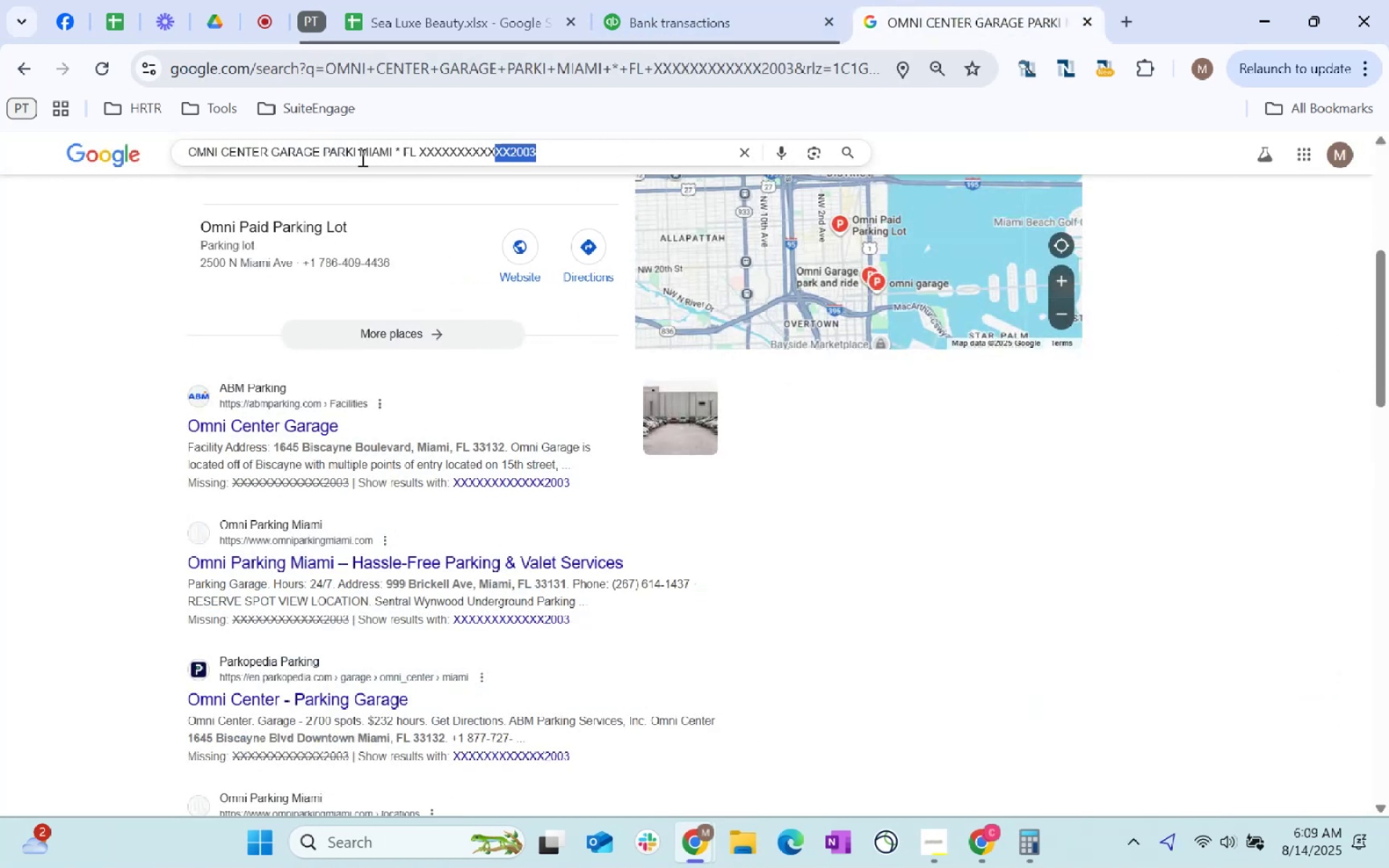 
key(Control+ControlLeft)
 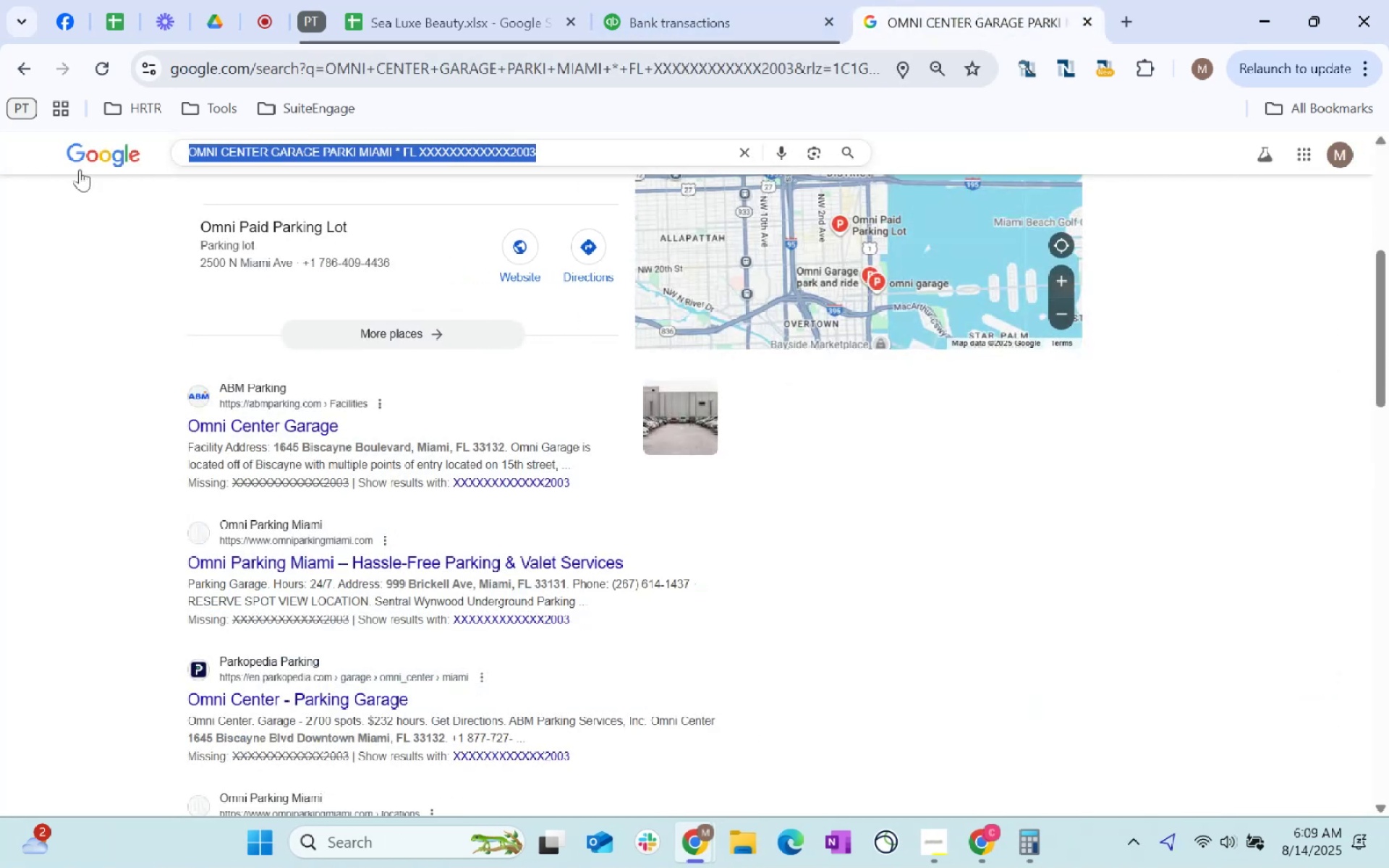 
key(Control+V)
 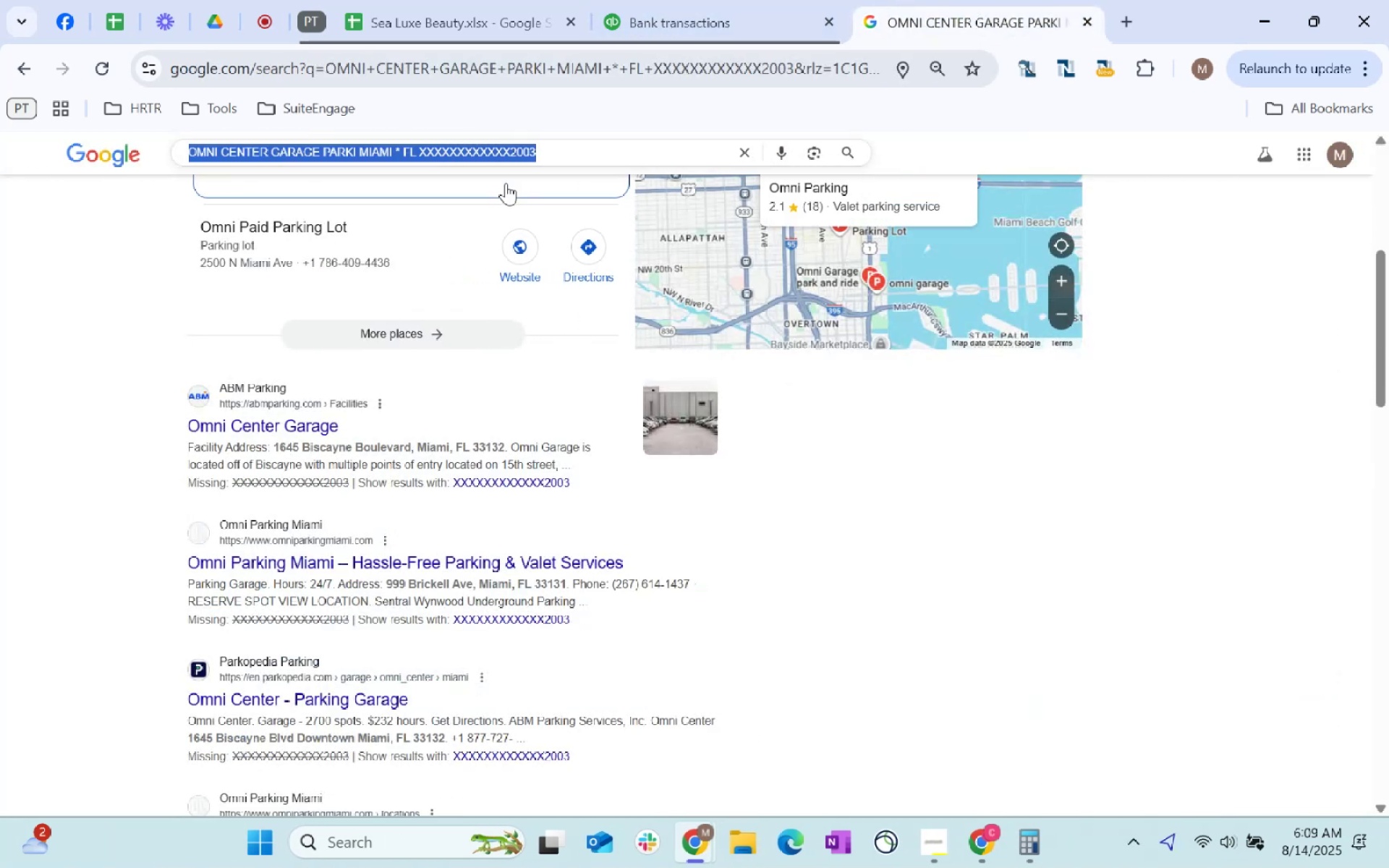 
key(Enter)
 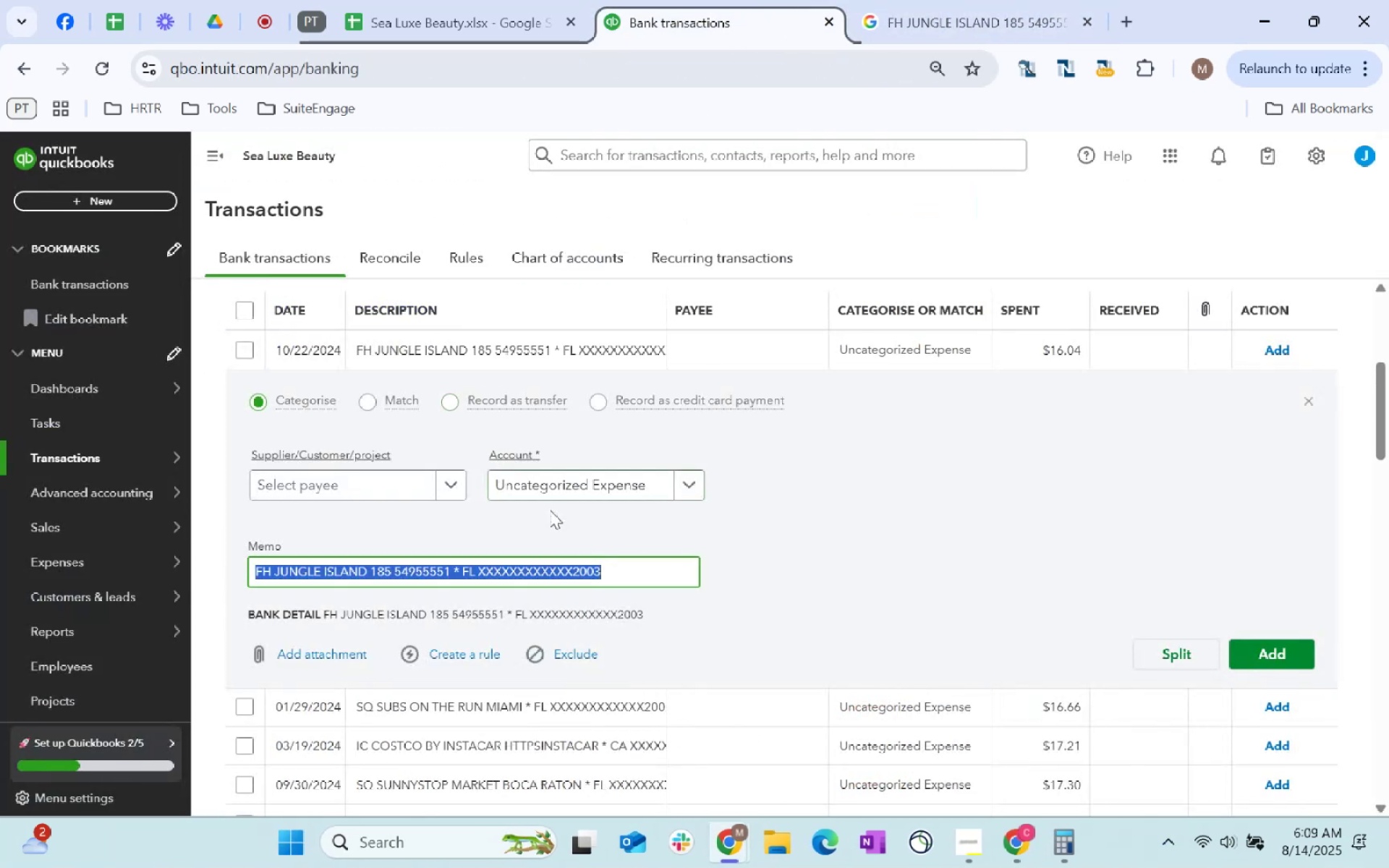 
left_click([399, 495])
 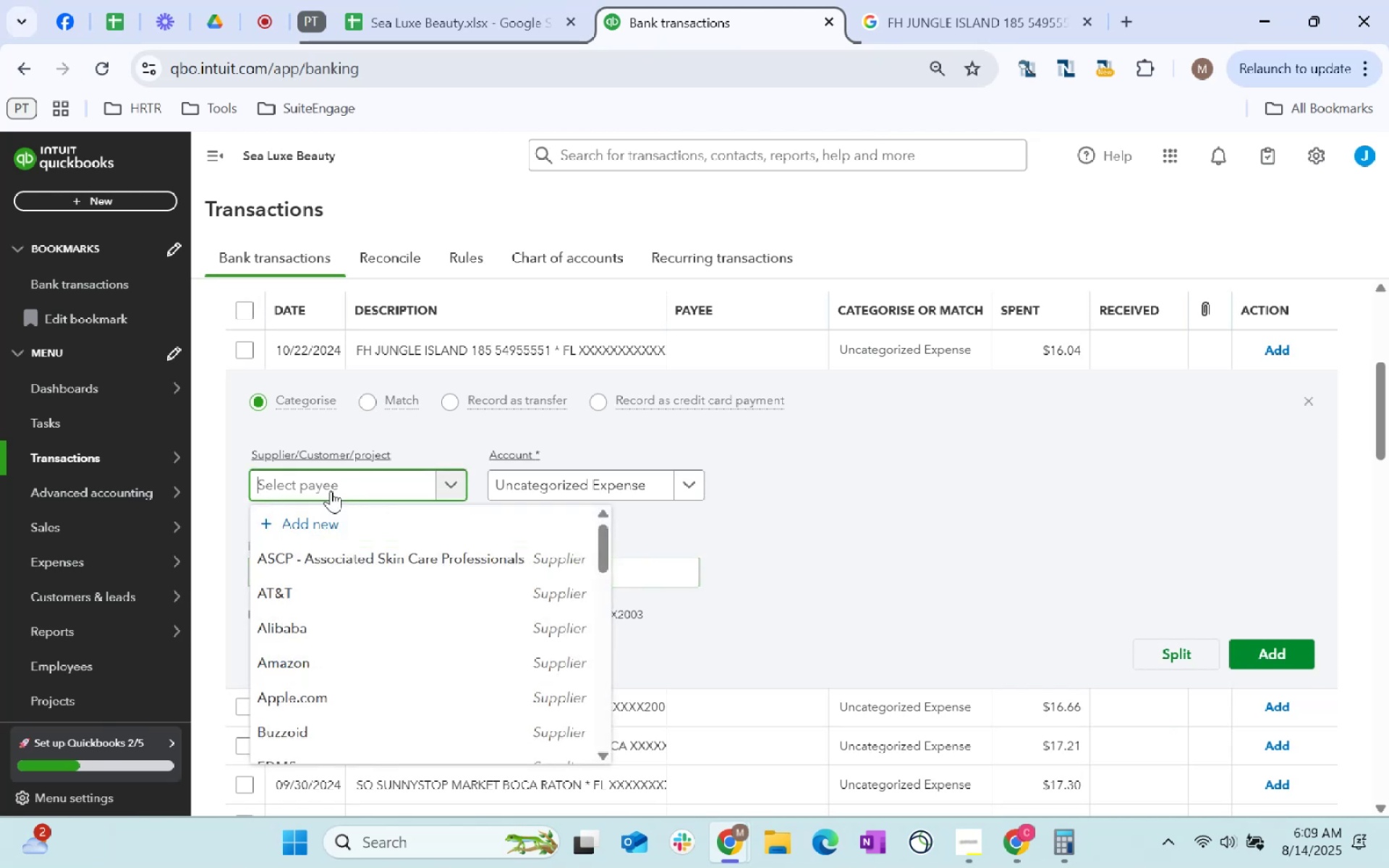 
type(SLB)
key(Tab)
type(enter)
 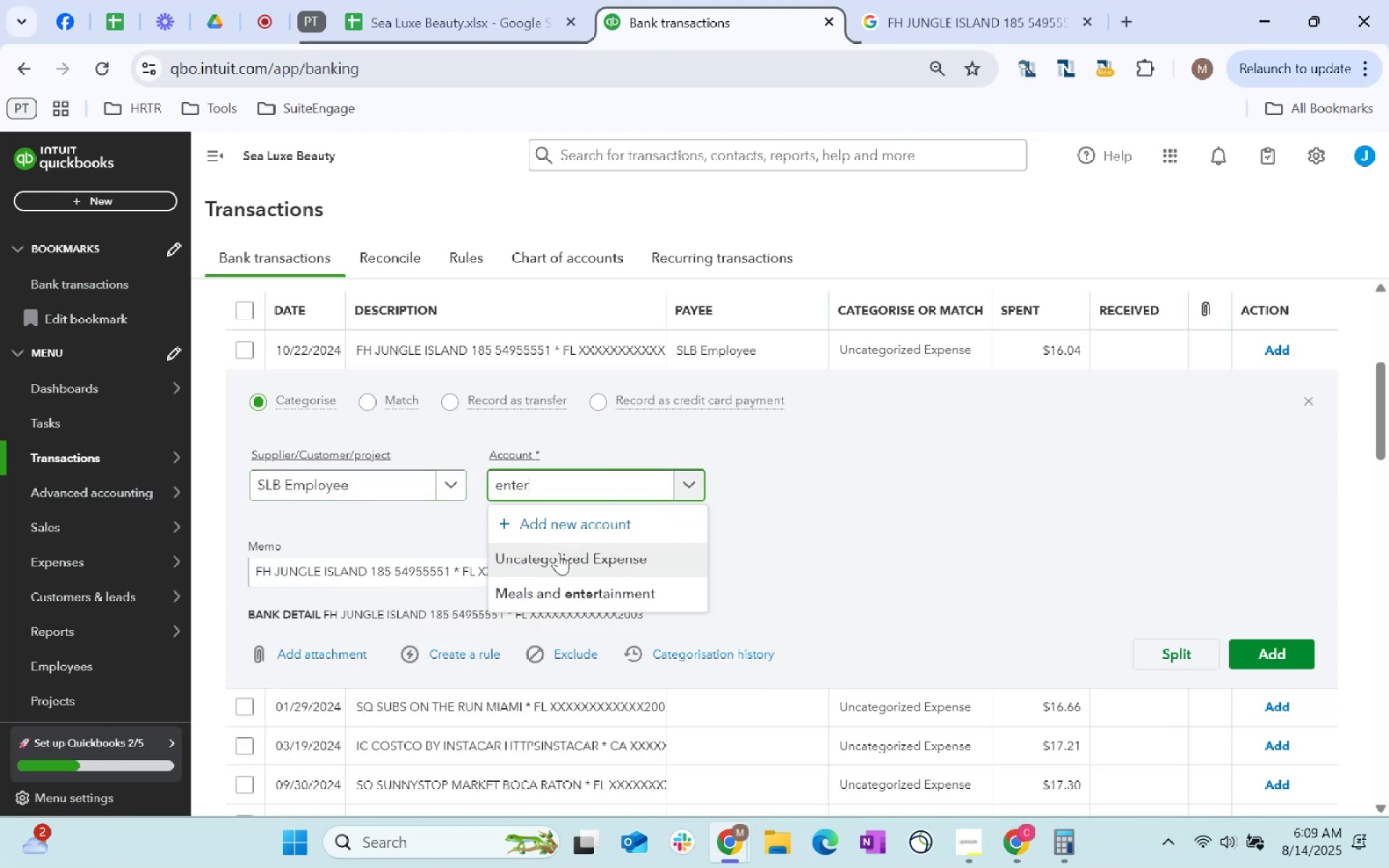 
left_click([597, 600])
 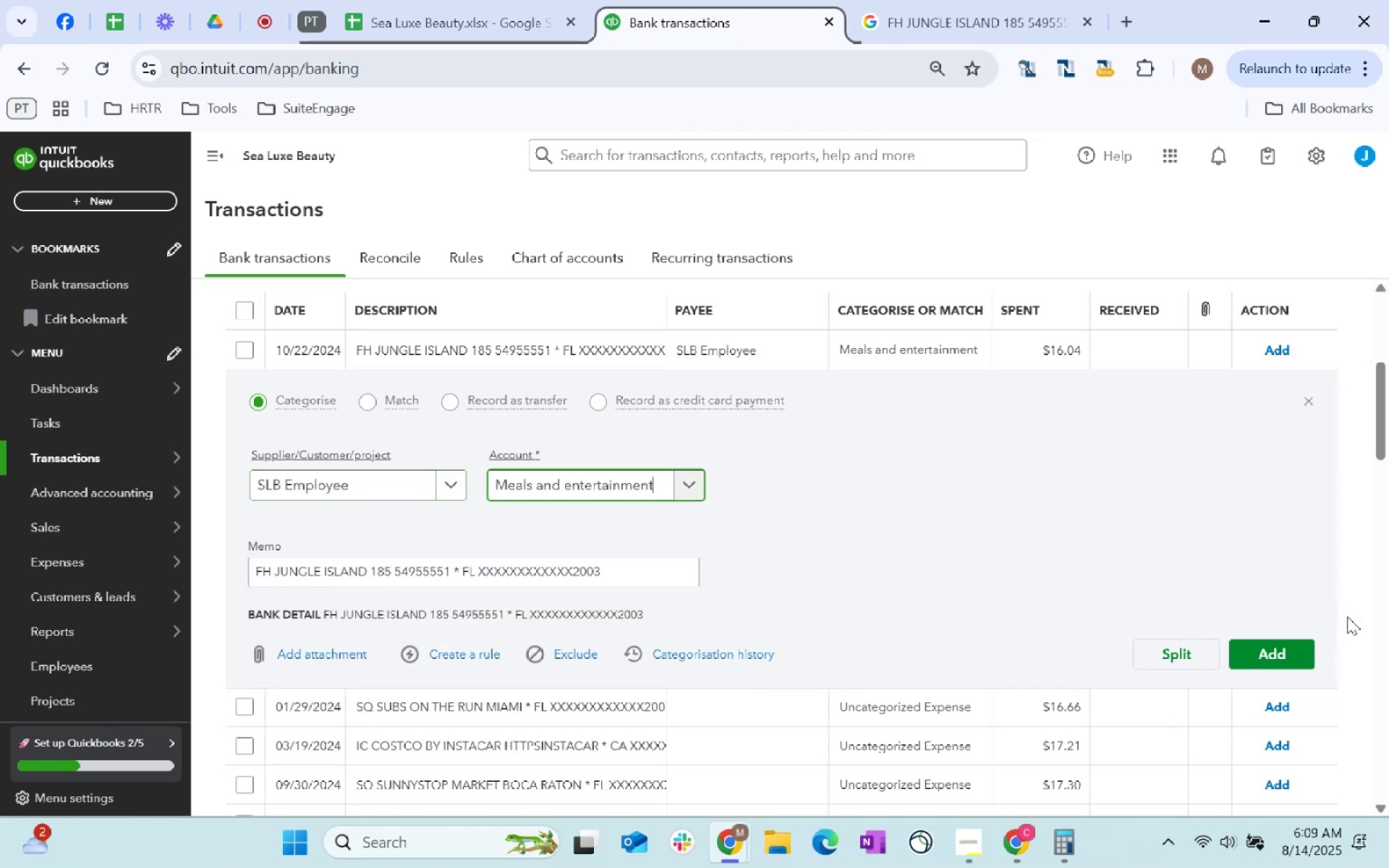 
left_click([1291, 645])
 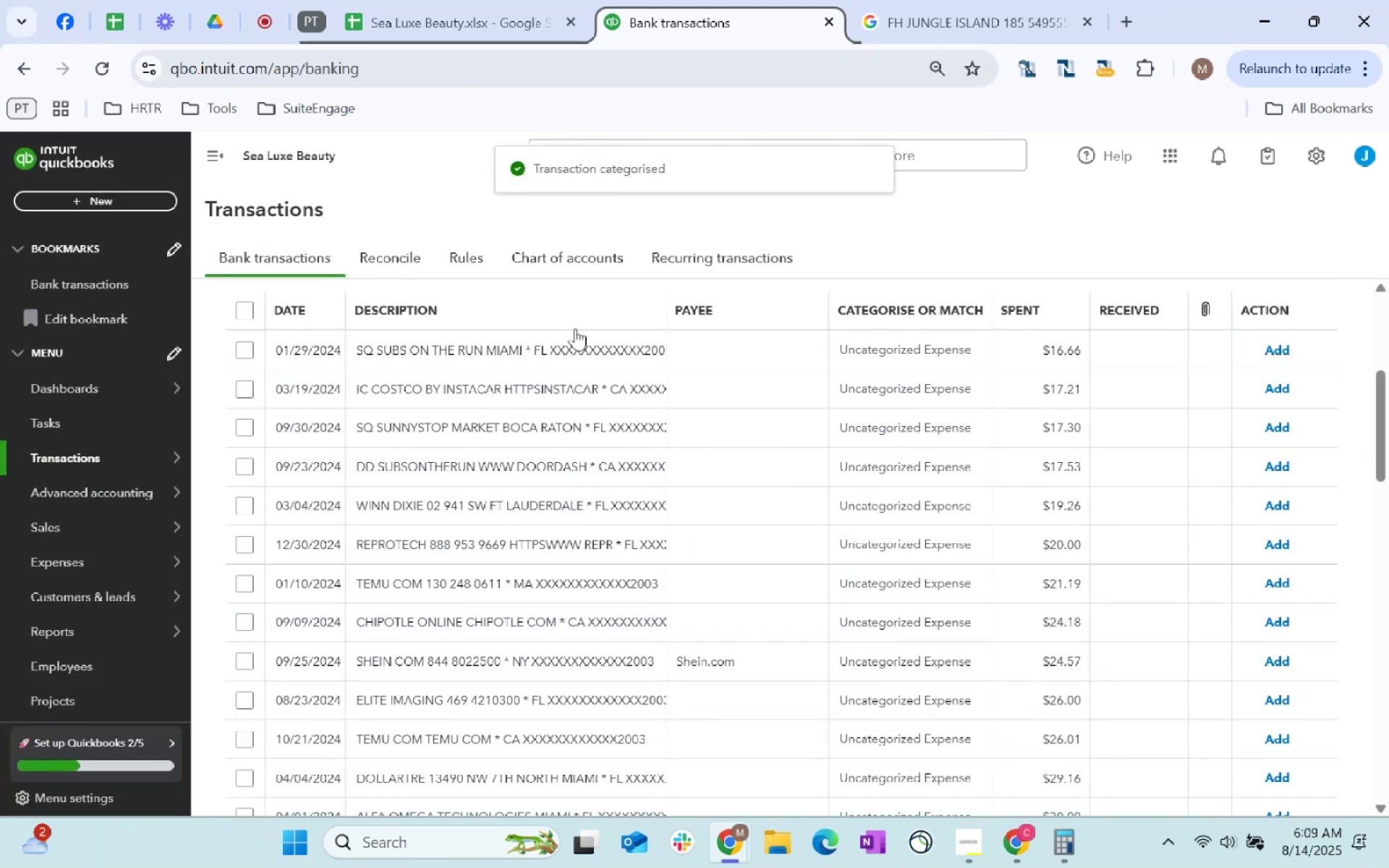 
left_click([514, 367])
 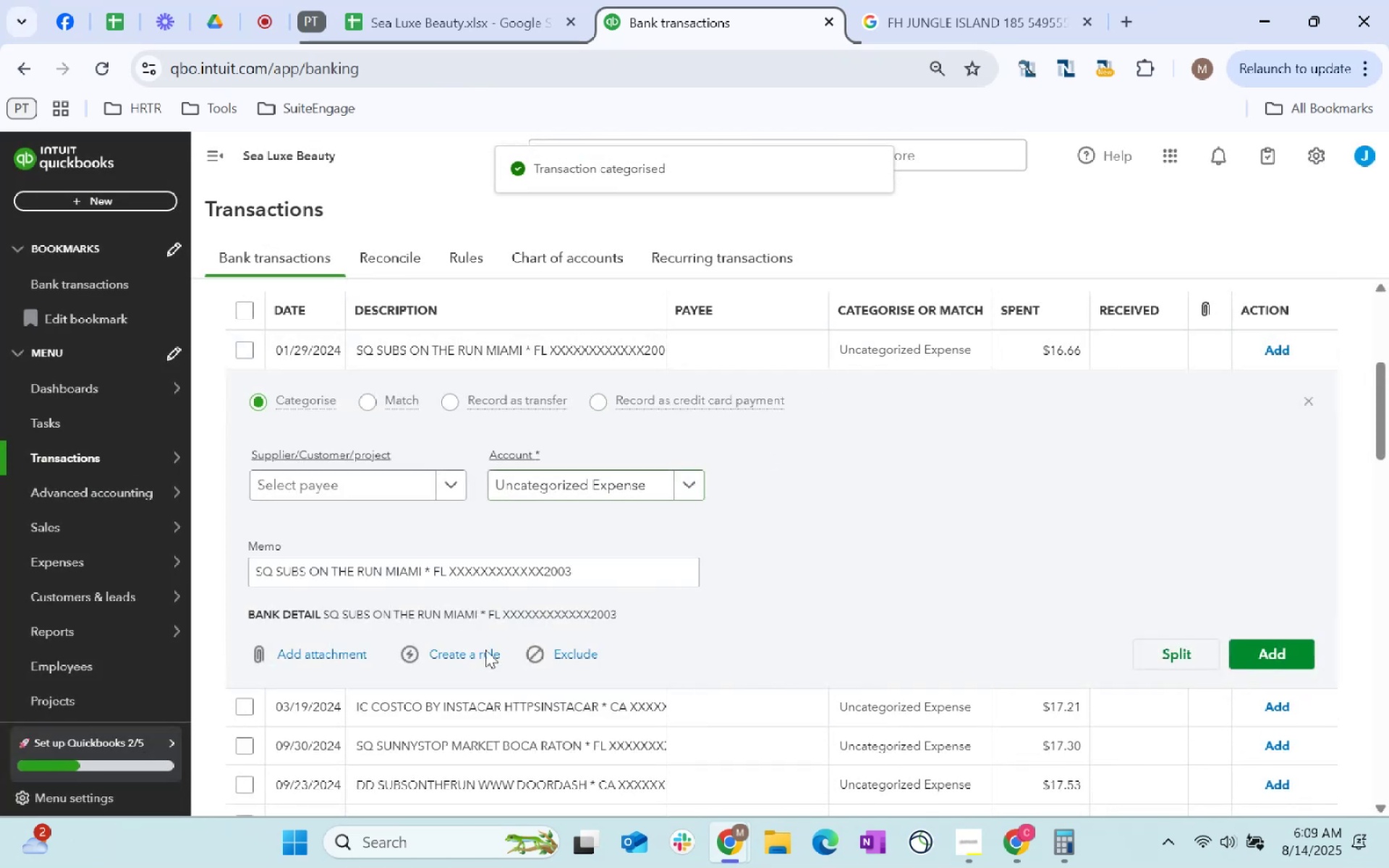 
left_click_drag(start_coordinate=[599, 572], to_coordinate=[0, 621])
 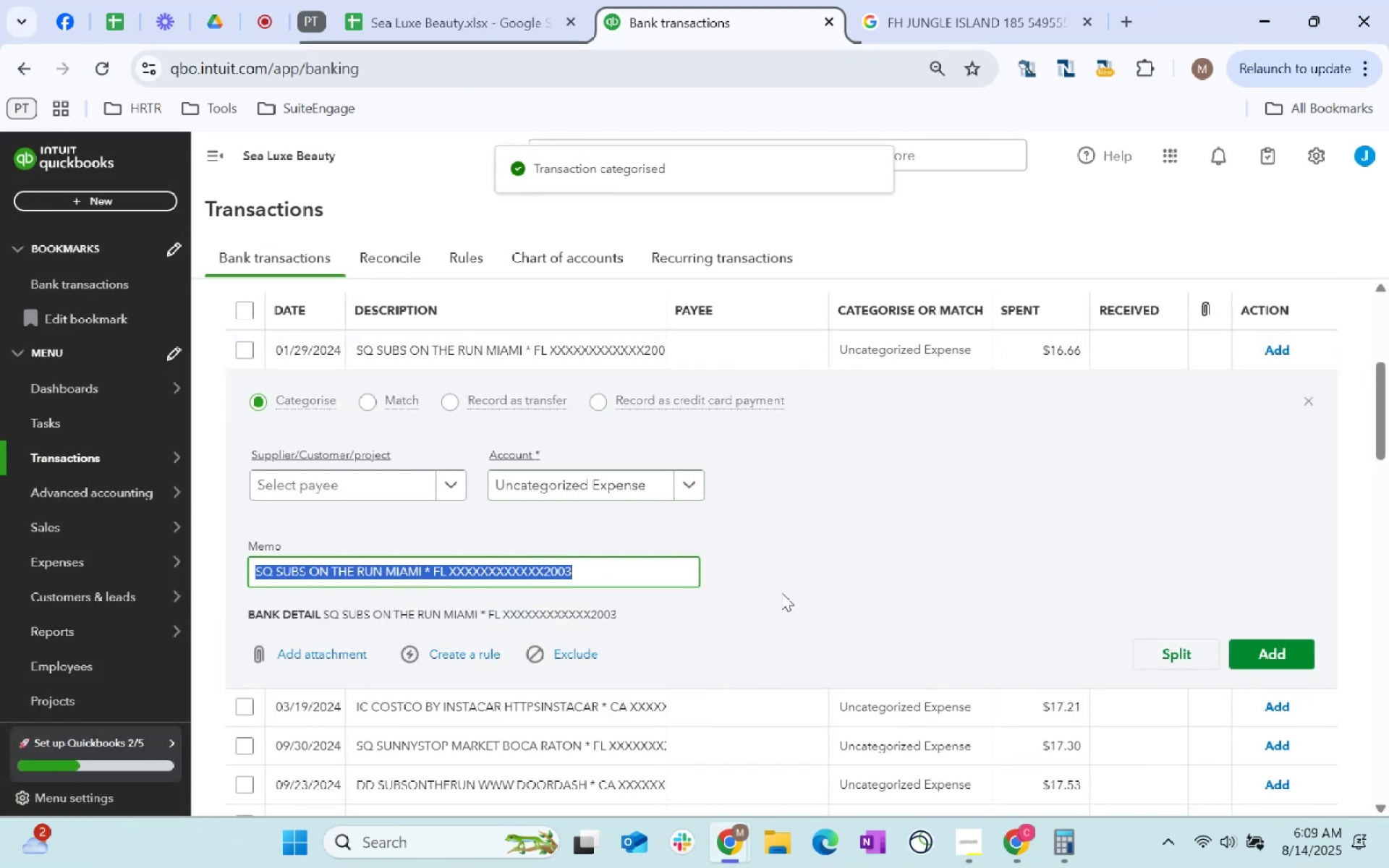 
key(Control+C)
 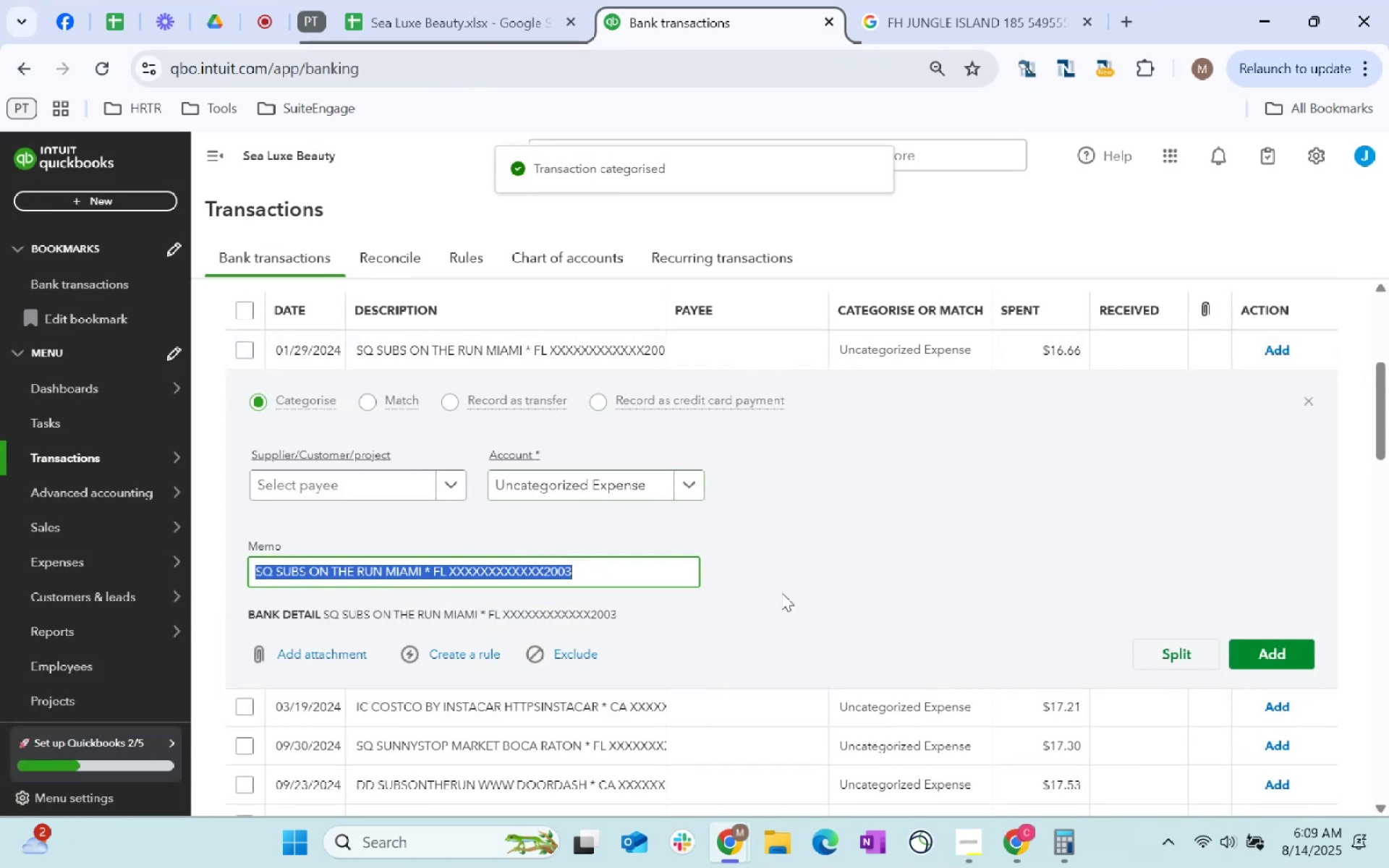 
key(Control+C)
 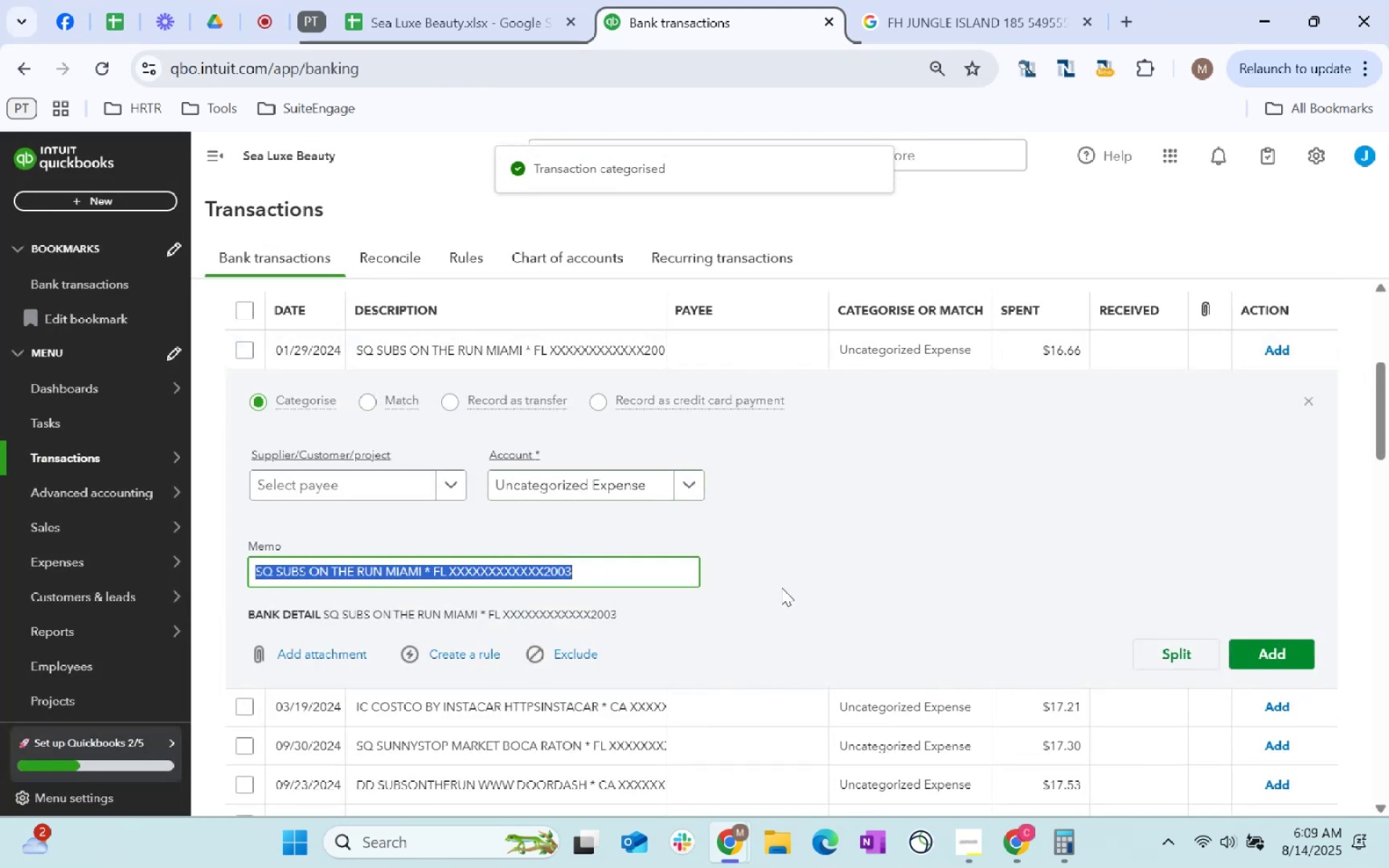 
key(Control+C)
 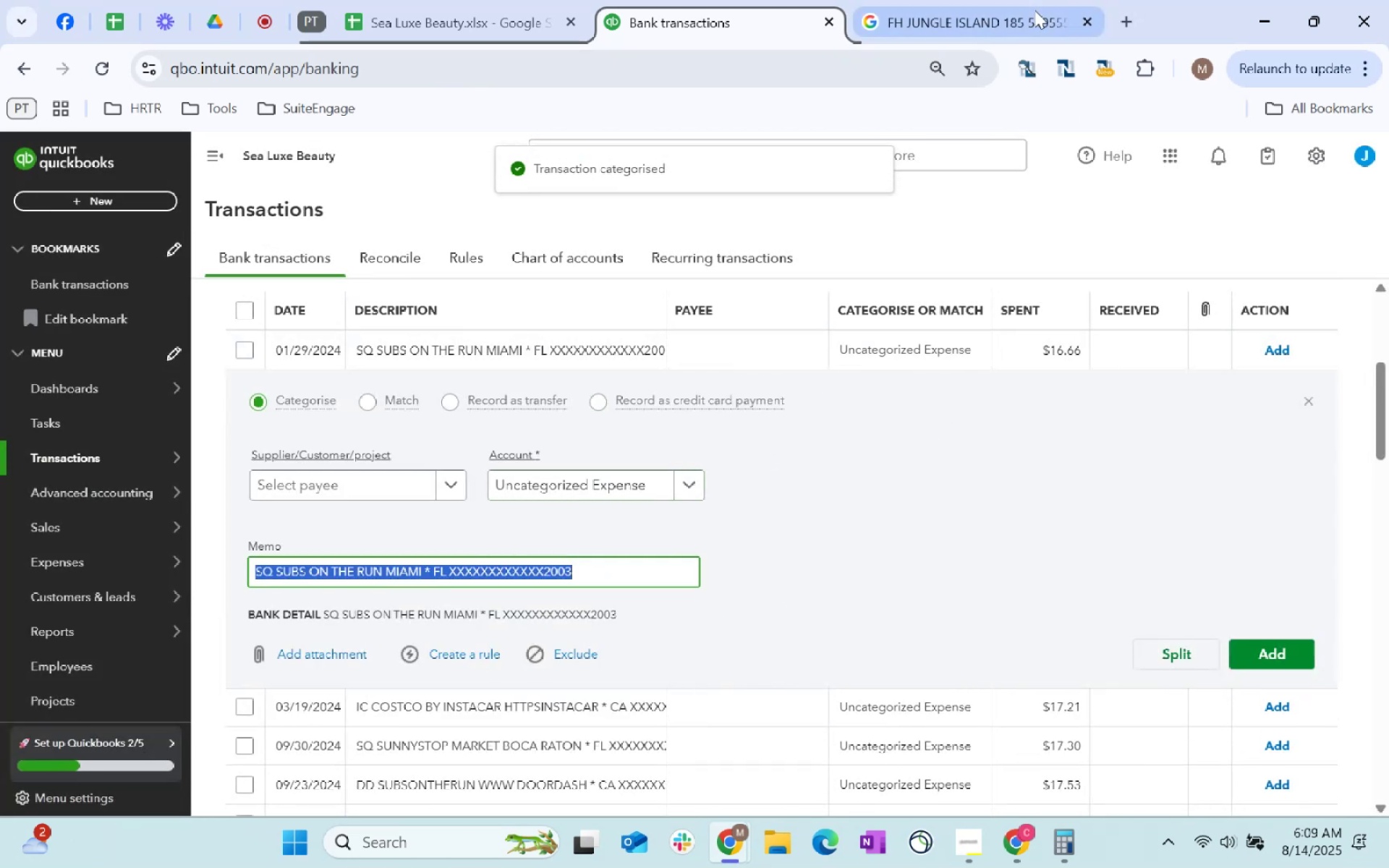 
key(Control+ControlLeft)
 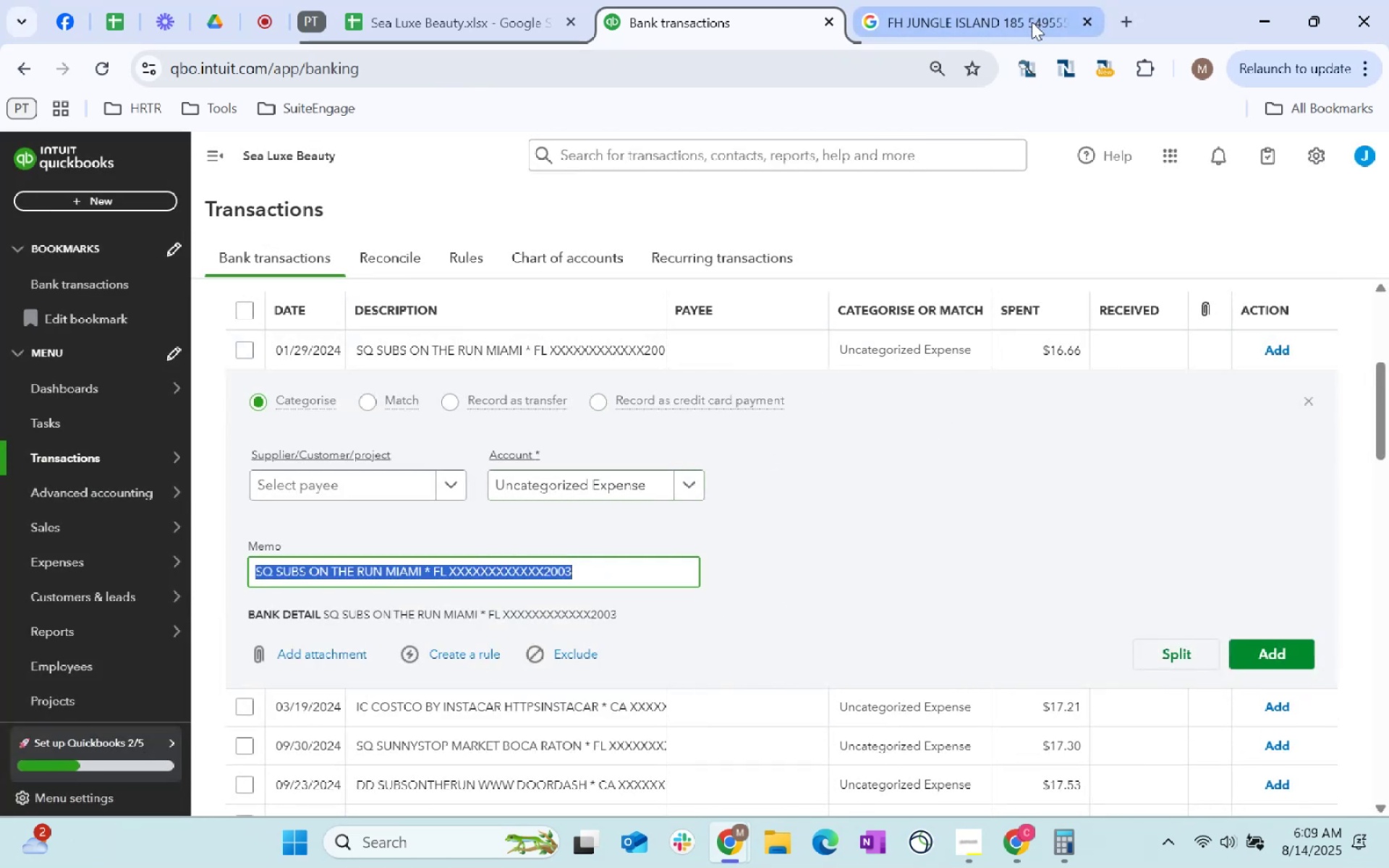 
key(Control+Tab)
 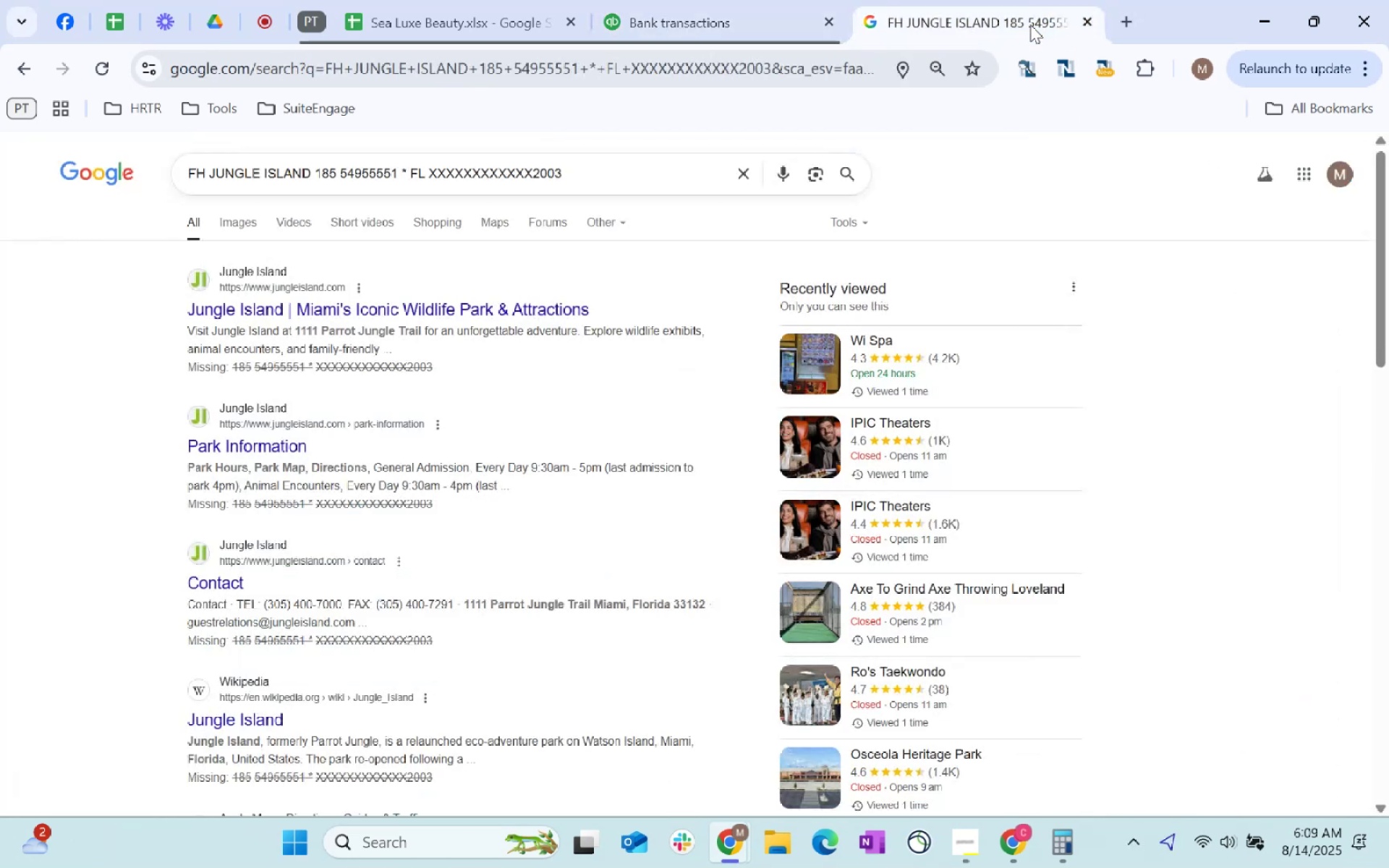 
key(Control+ControlLeft)
 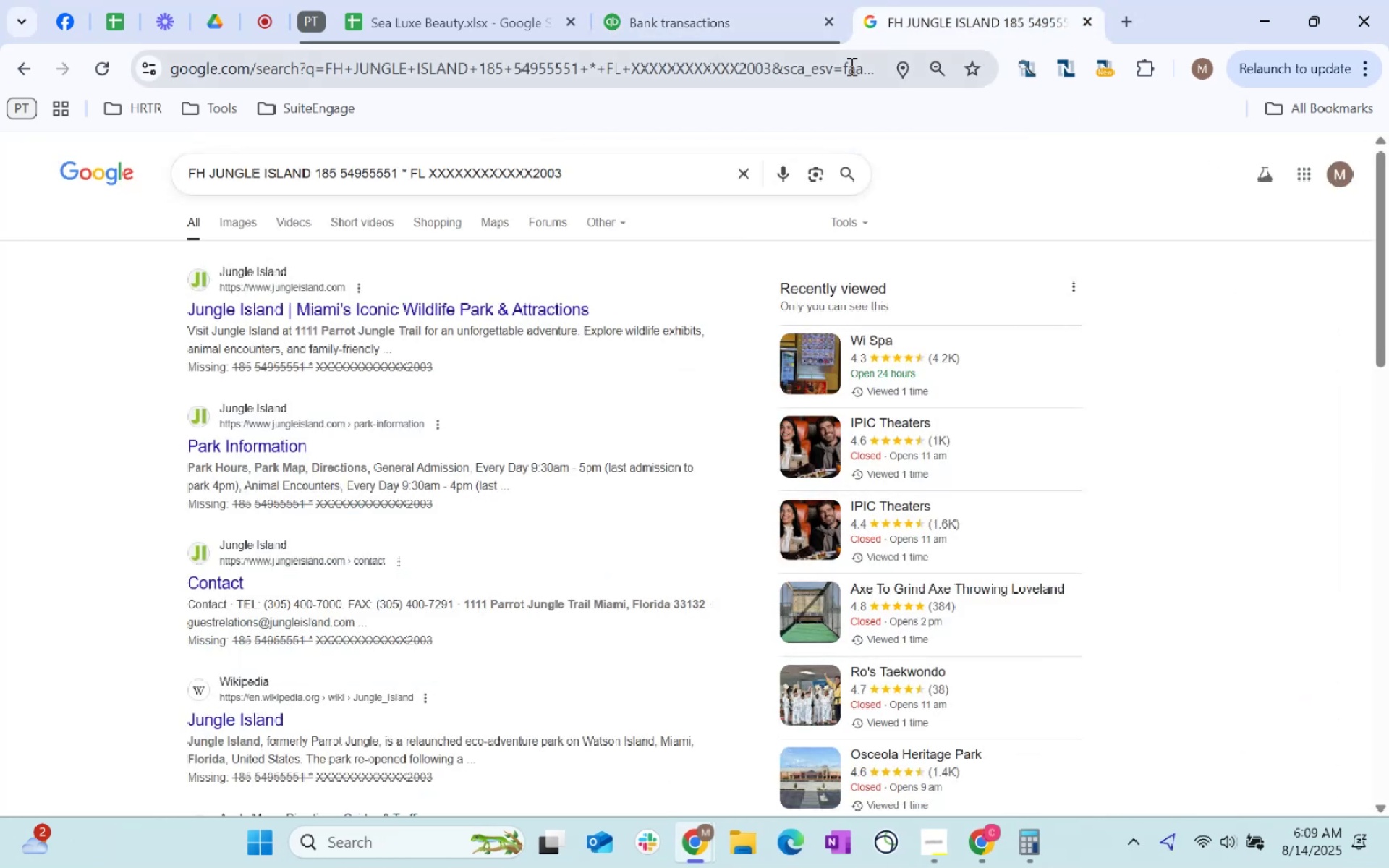 
left_click([808, 66])
 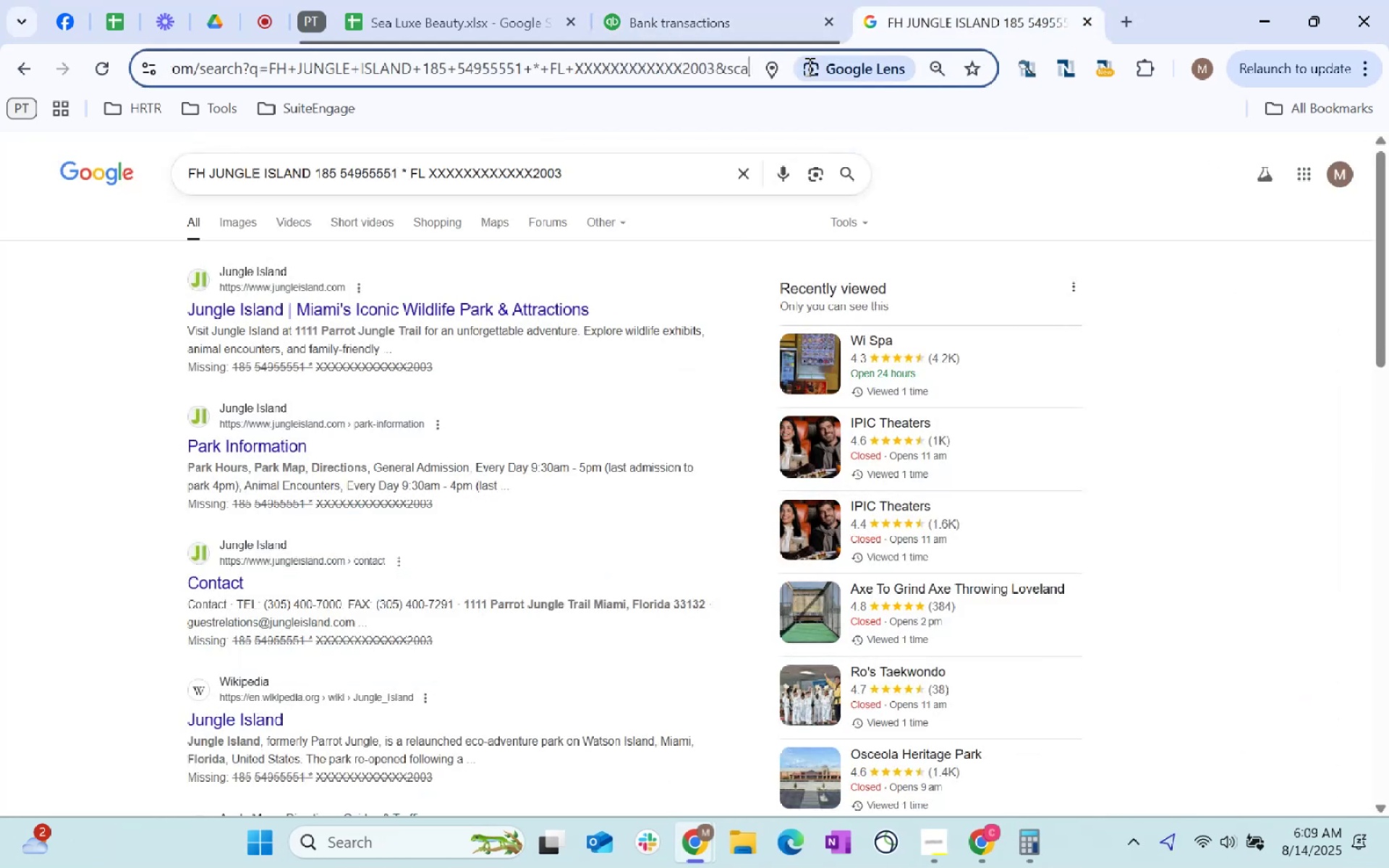 
key(Control+ControlLeft)
 